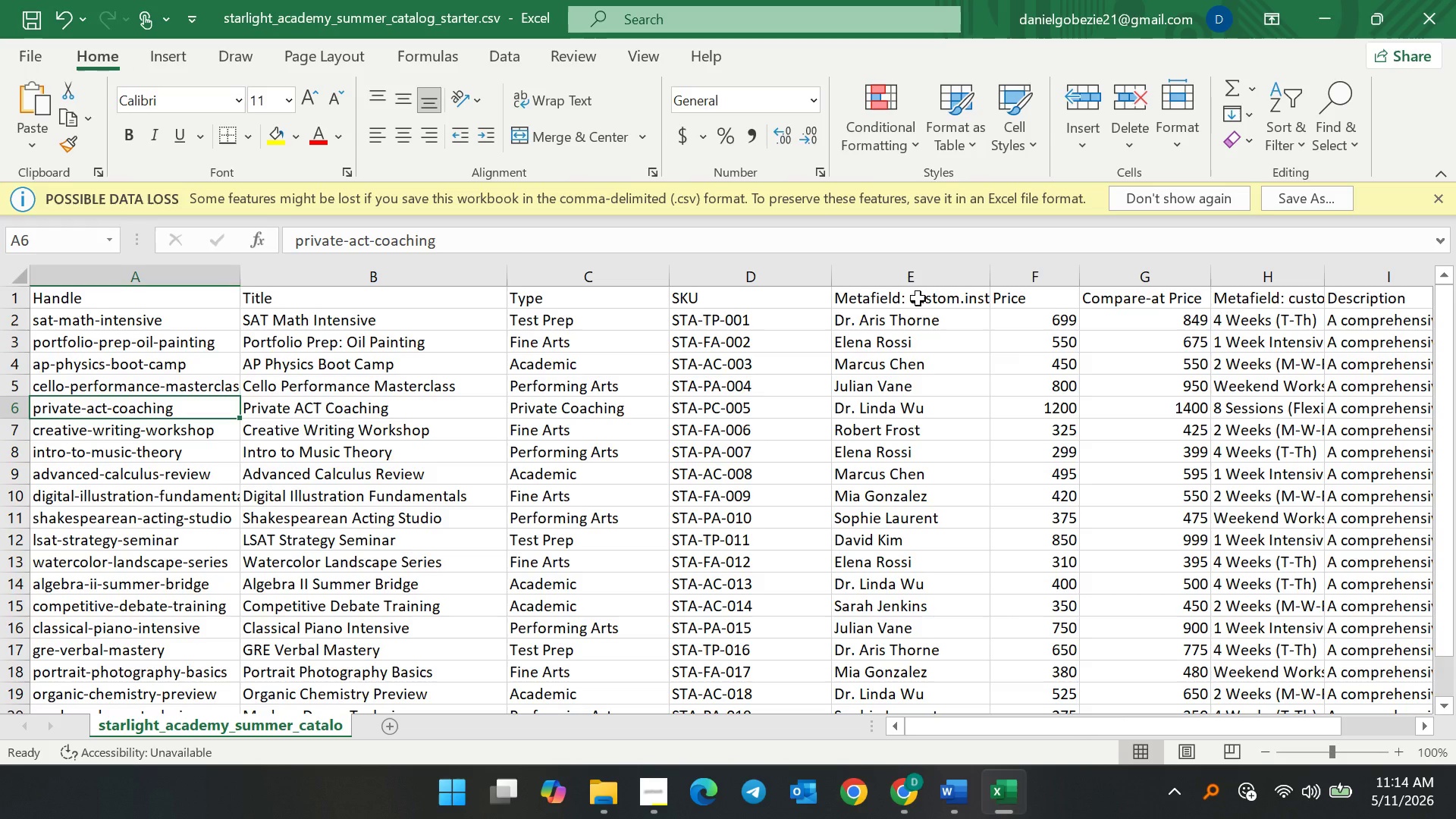 
double_click([918, 298])
 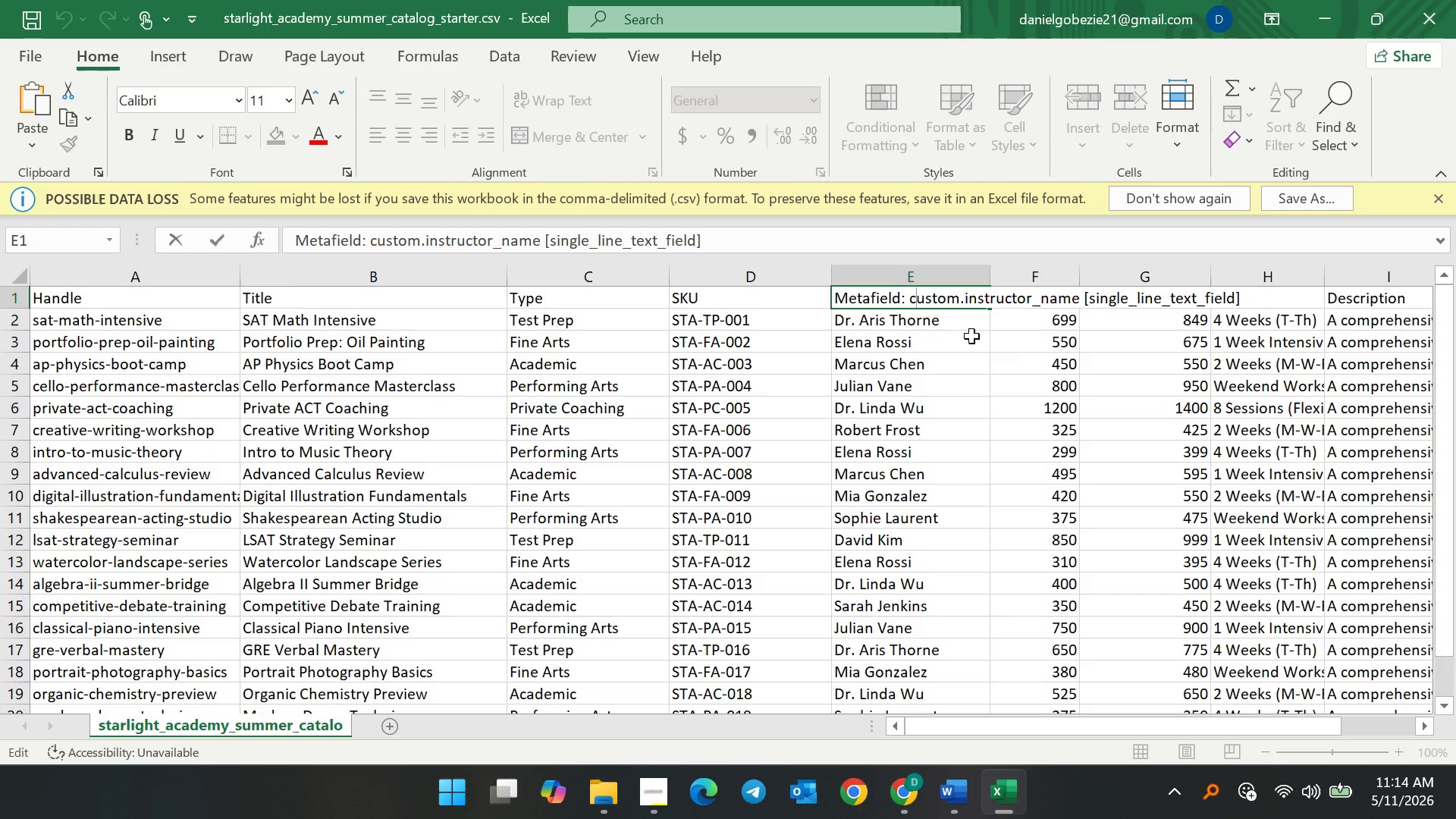 
left_click([914, 322])
 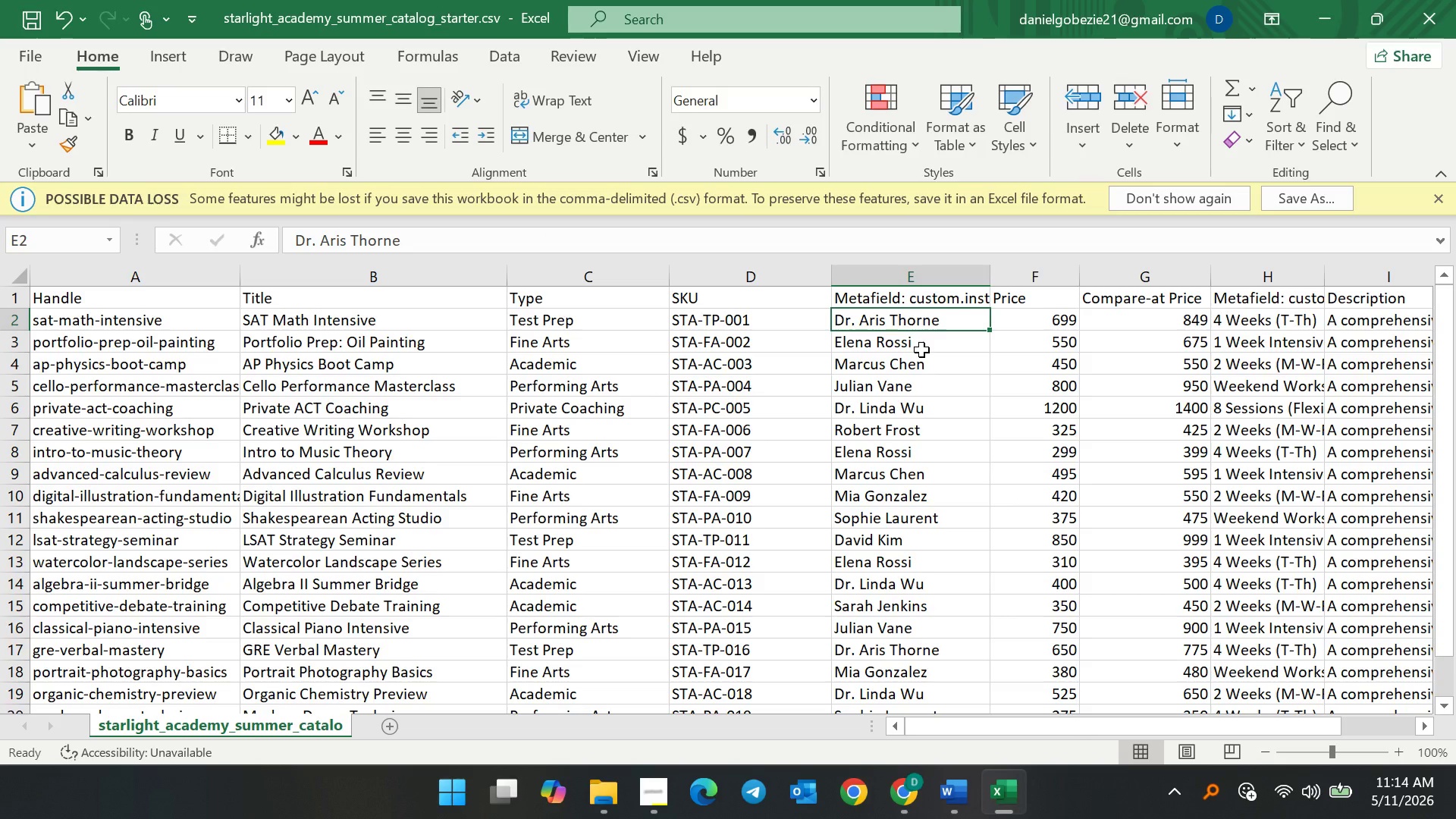 
left_click([921, 350])
 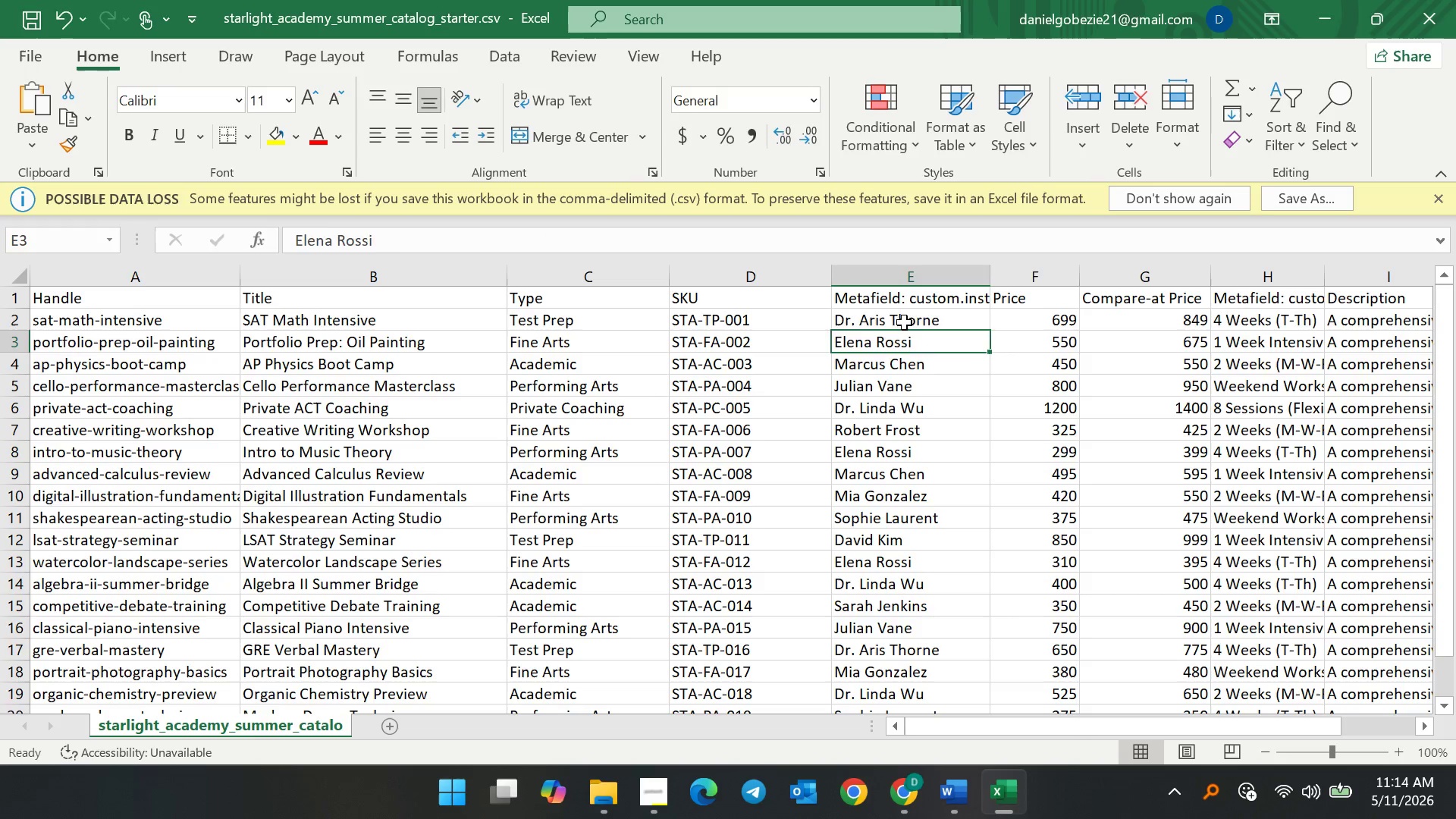 
left_click([904, 318])
 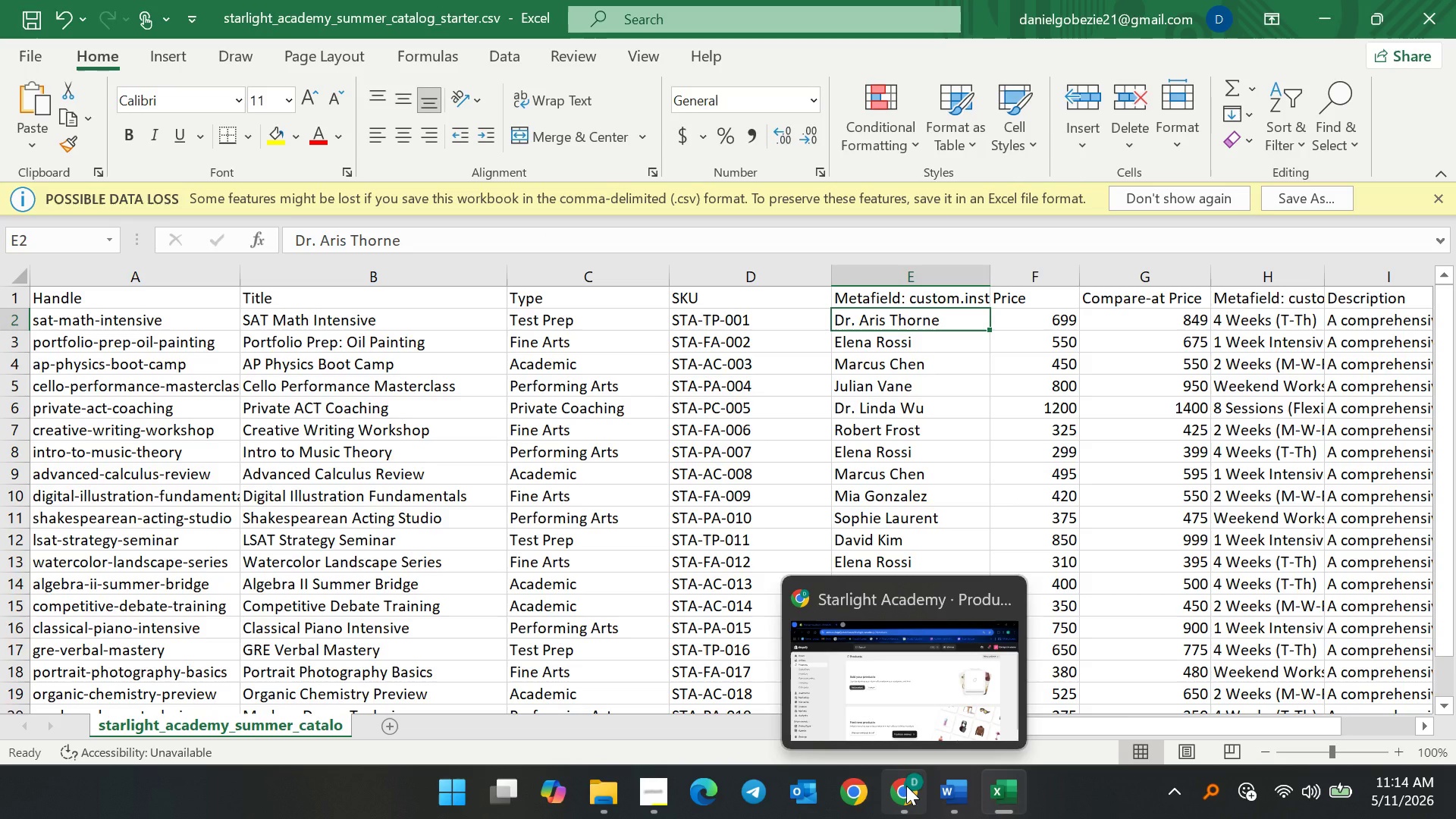 
wait(8.44)
 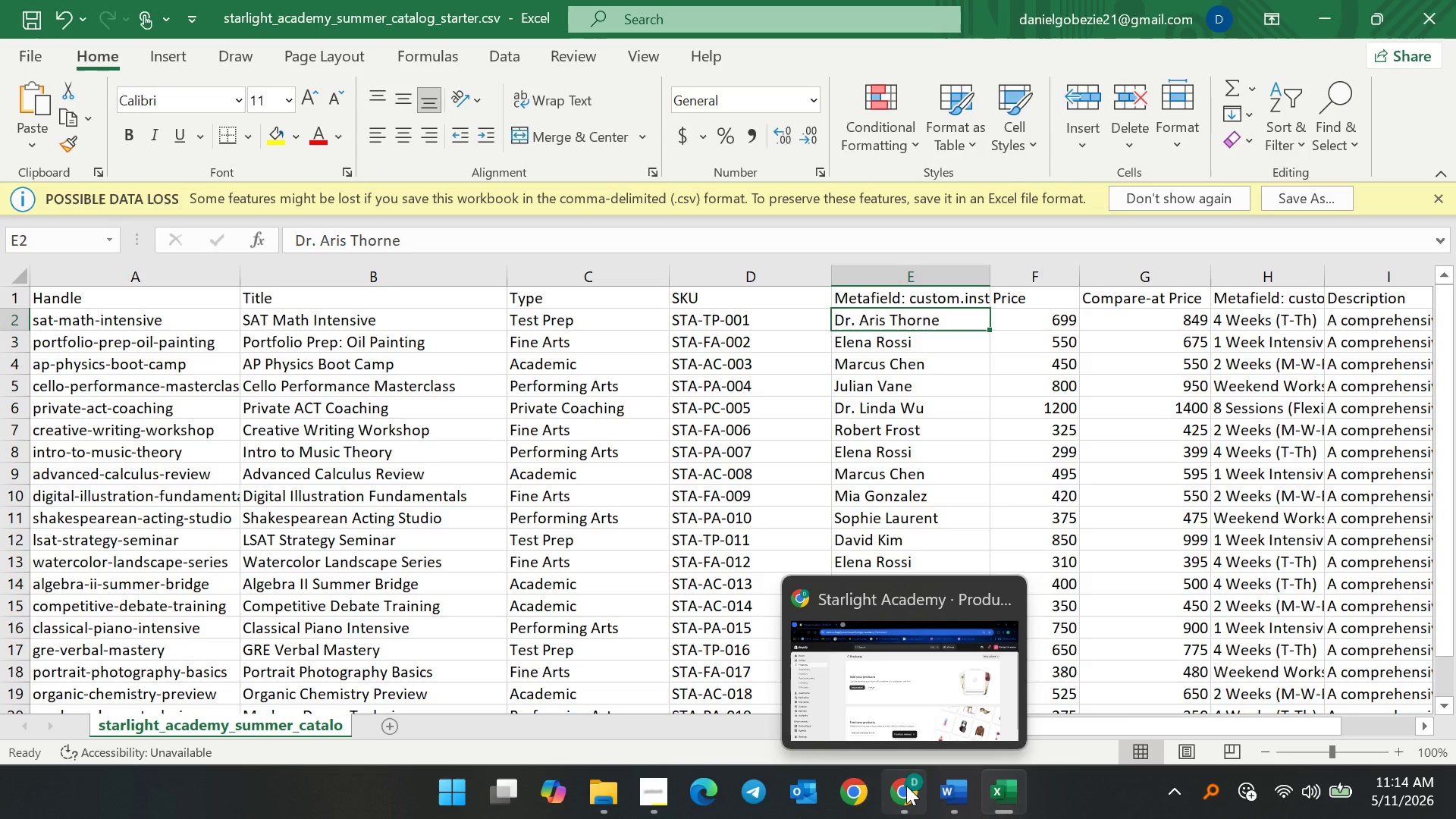 
left_click([901, 785])
 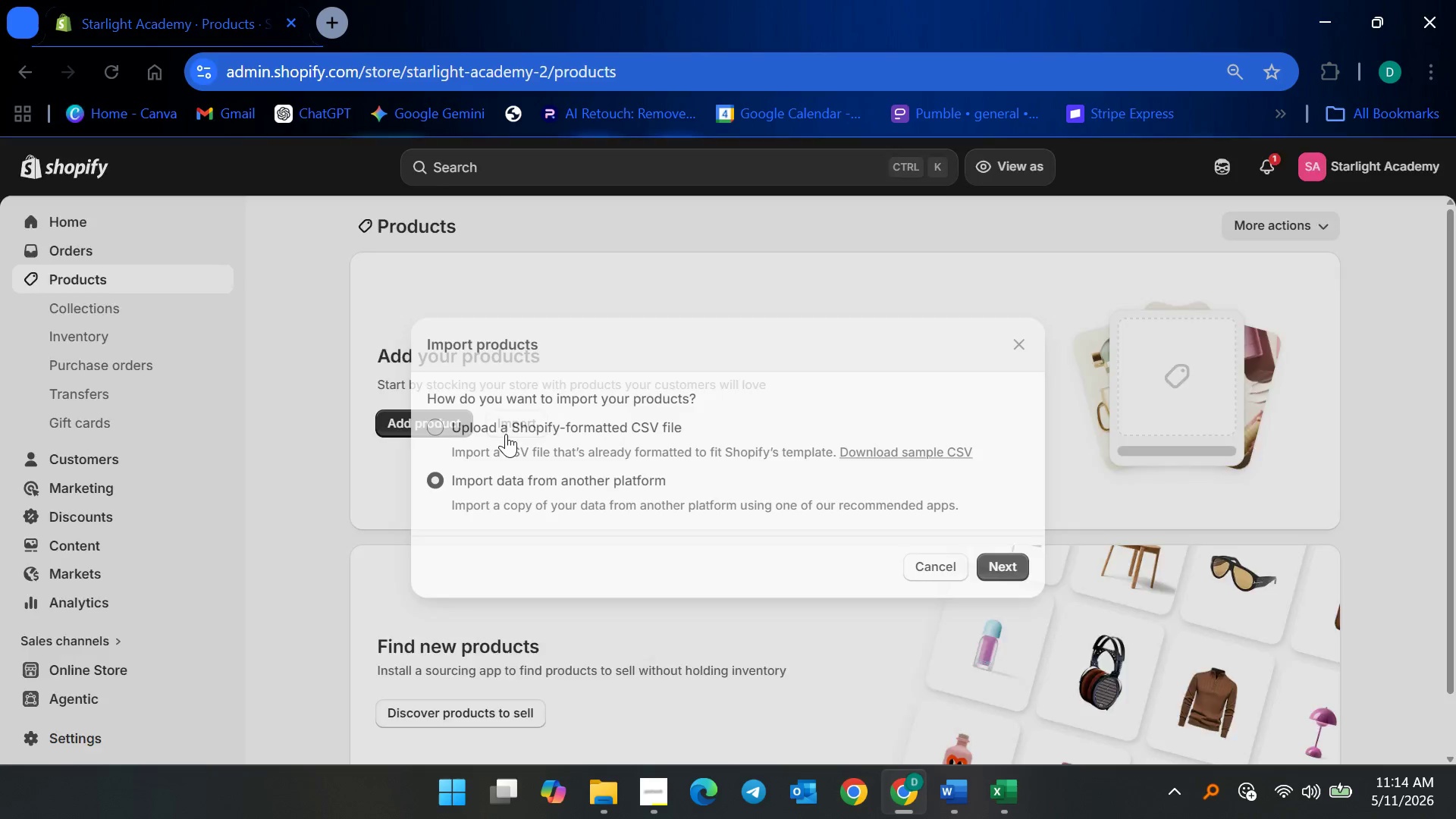 
left_click([521, 413])
 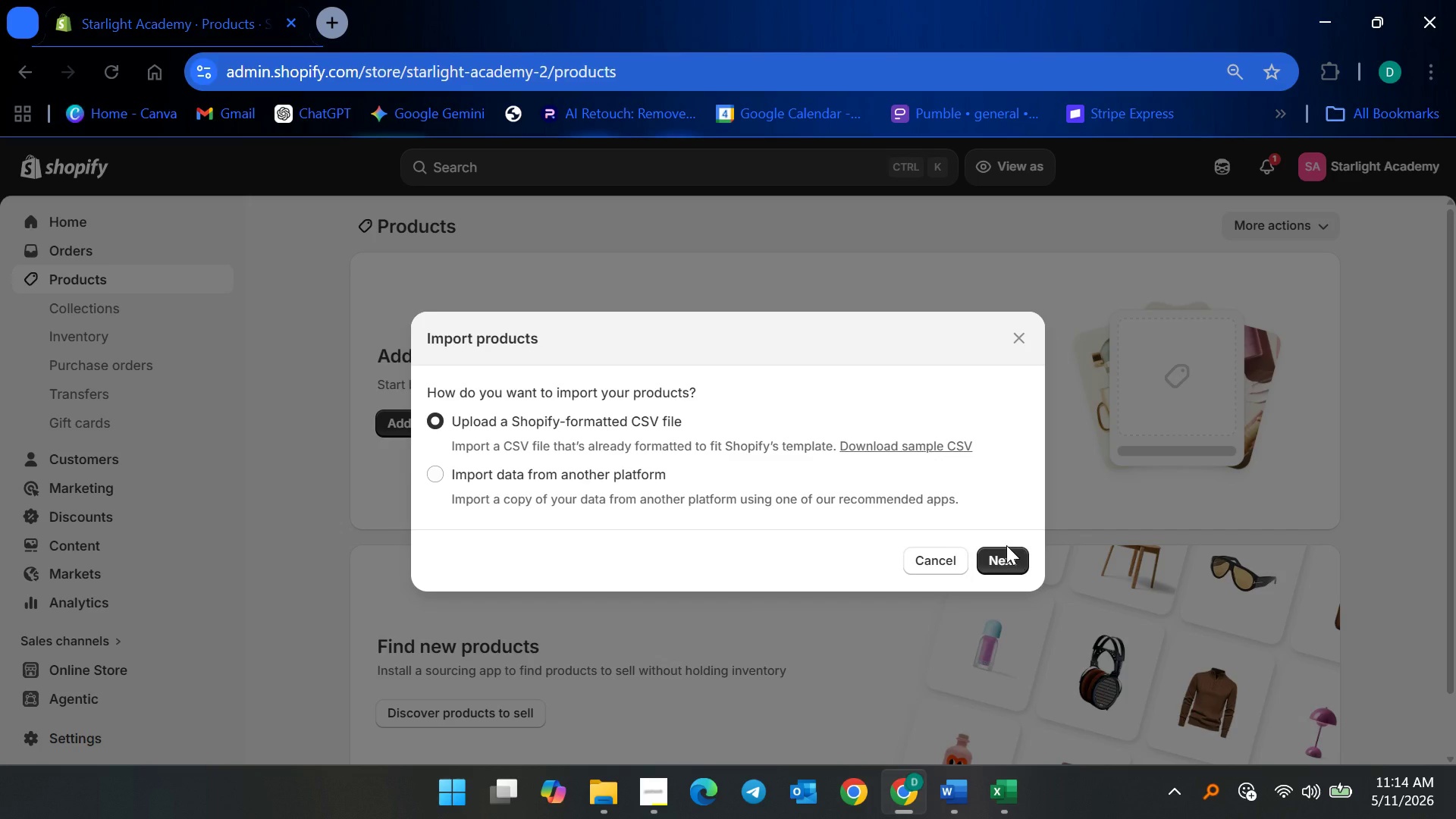 
double_click([1001, 555])
 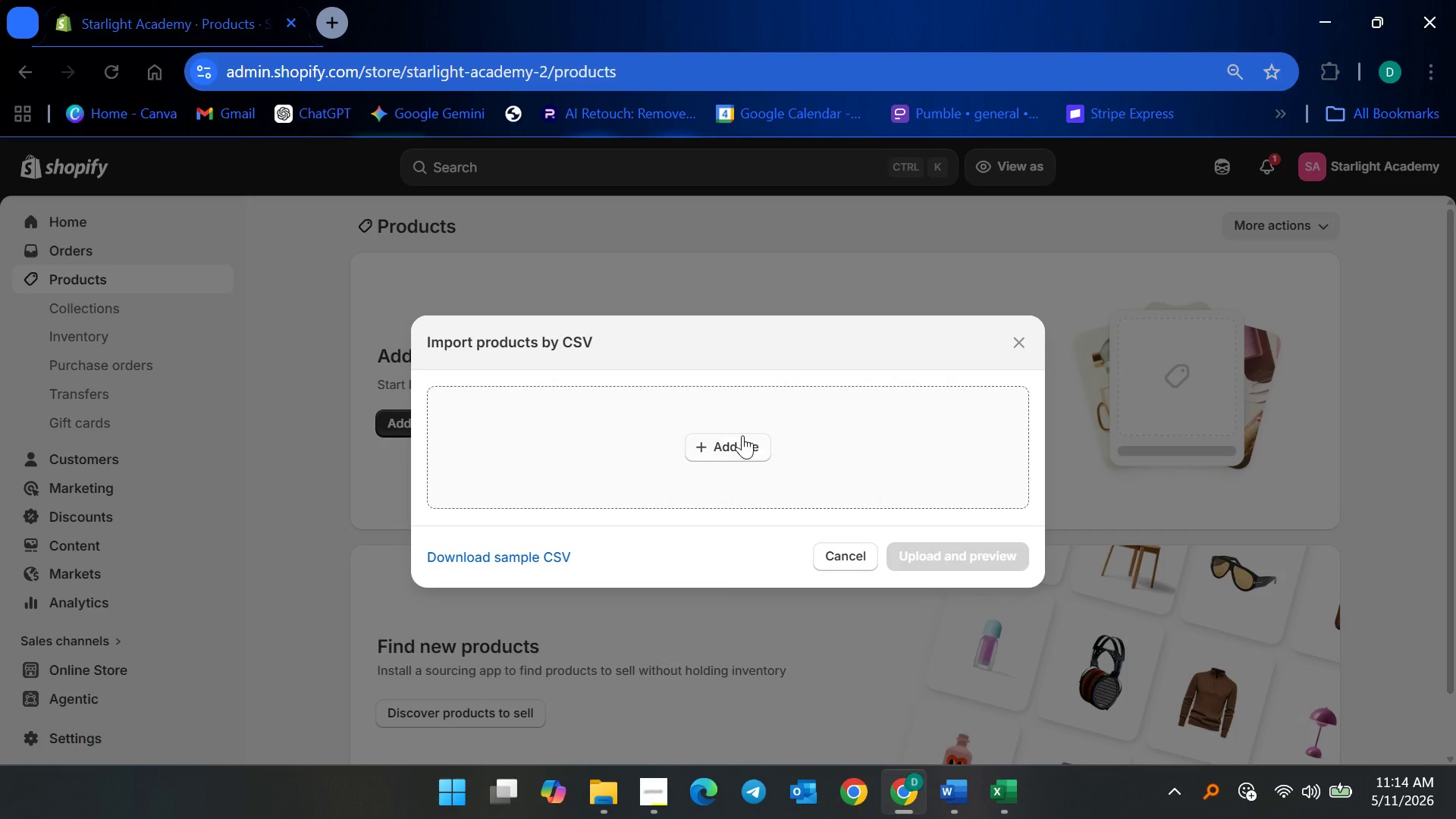 
left_click([734, 435])
 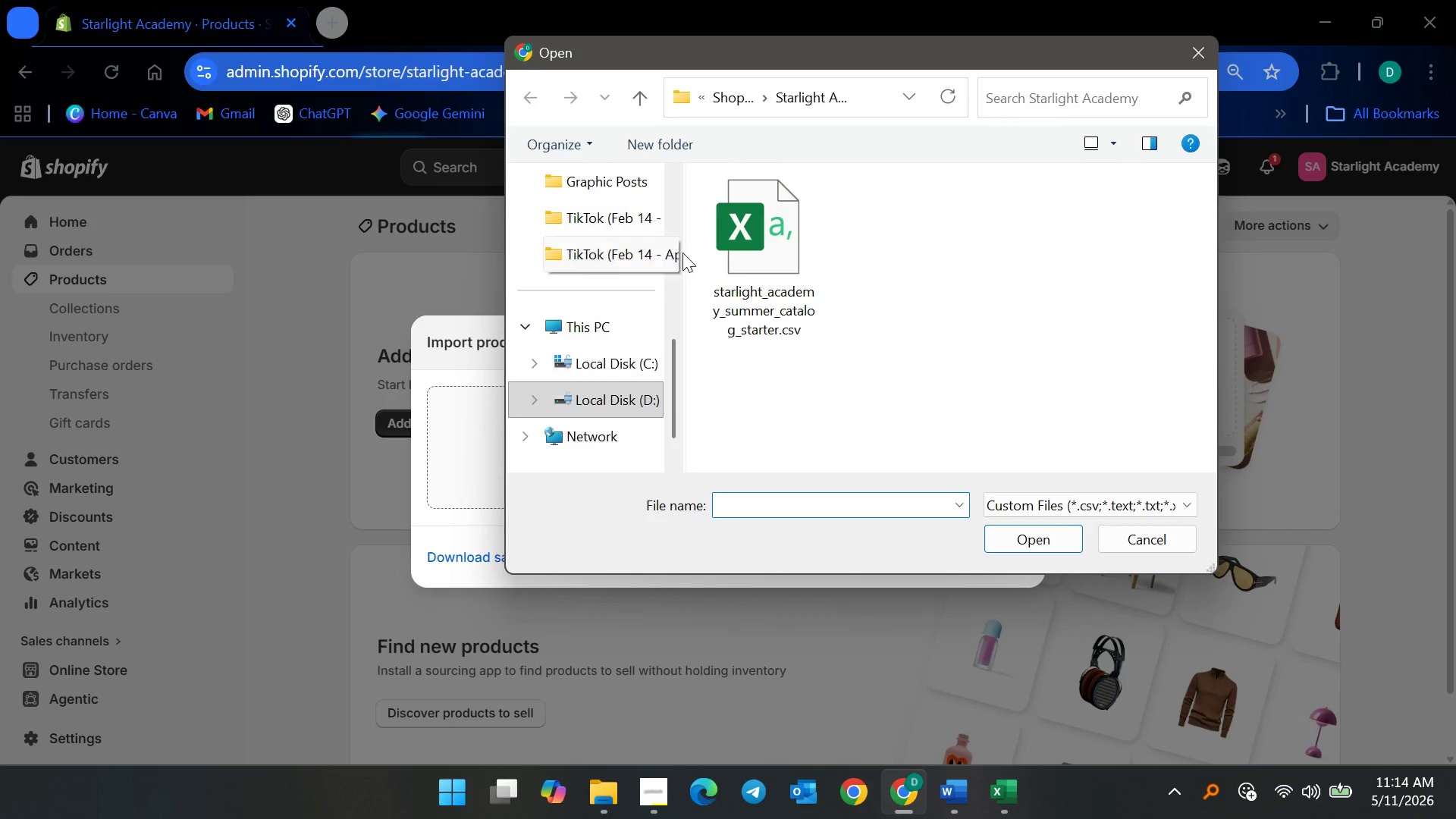 
left_click([748, 283])
 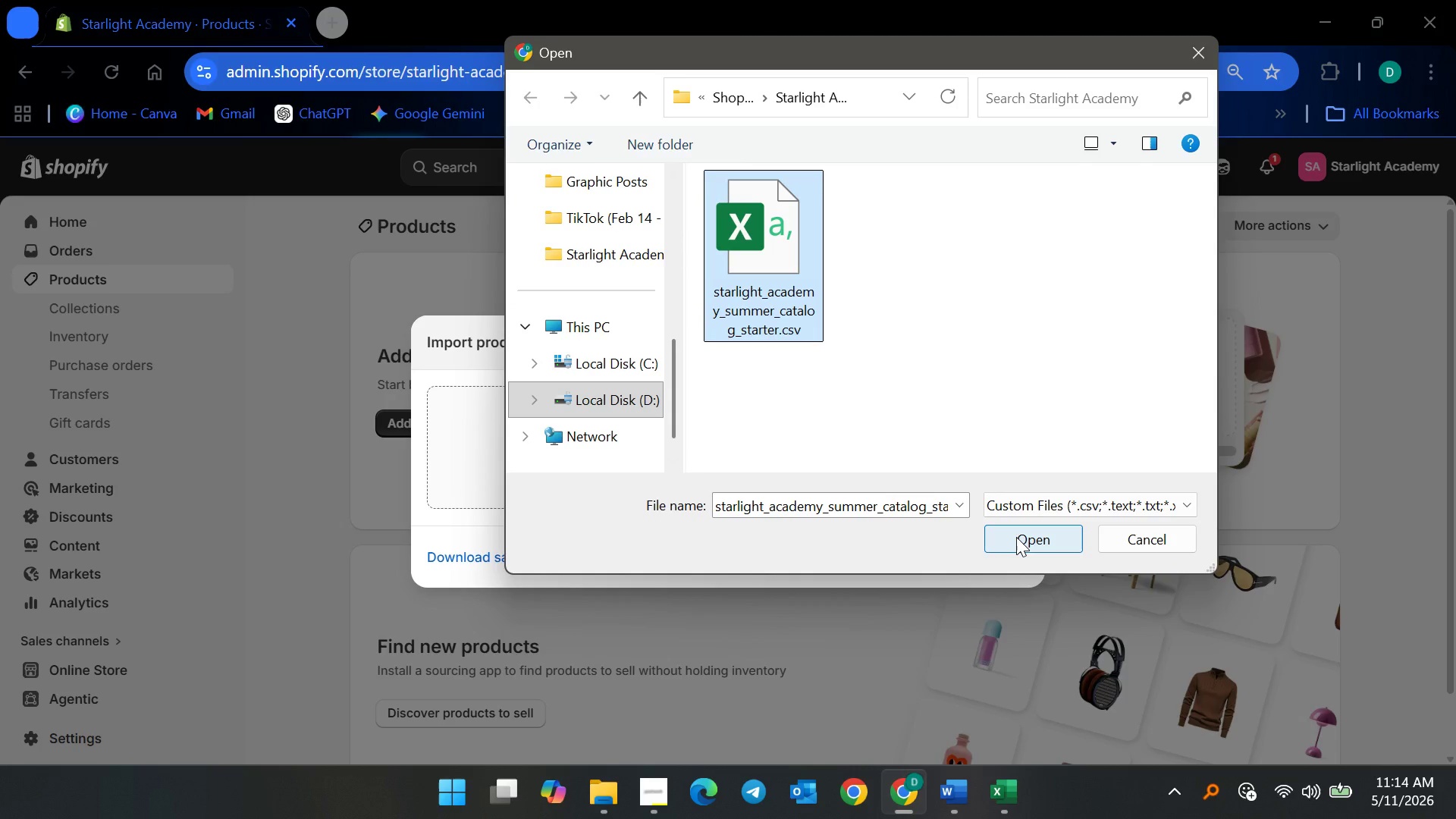 
left_click([1016, 537])
 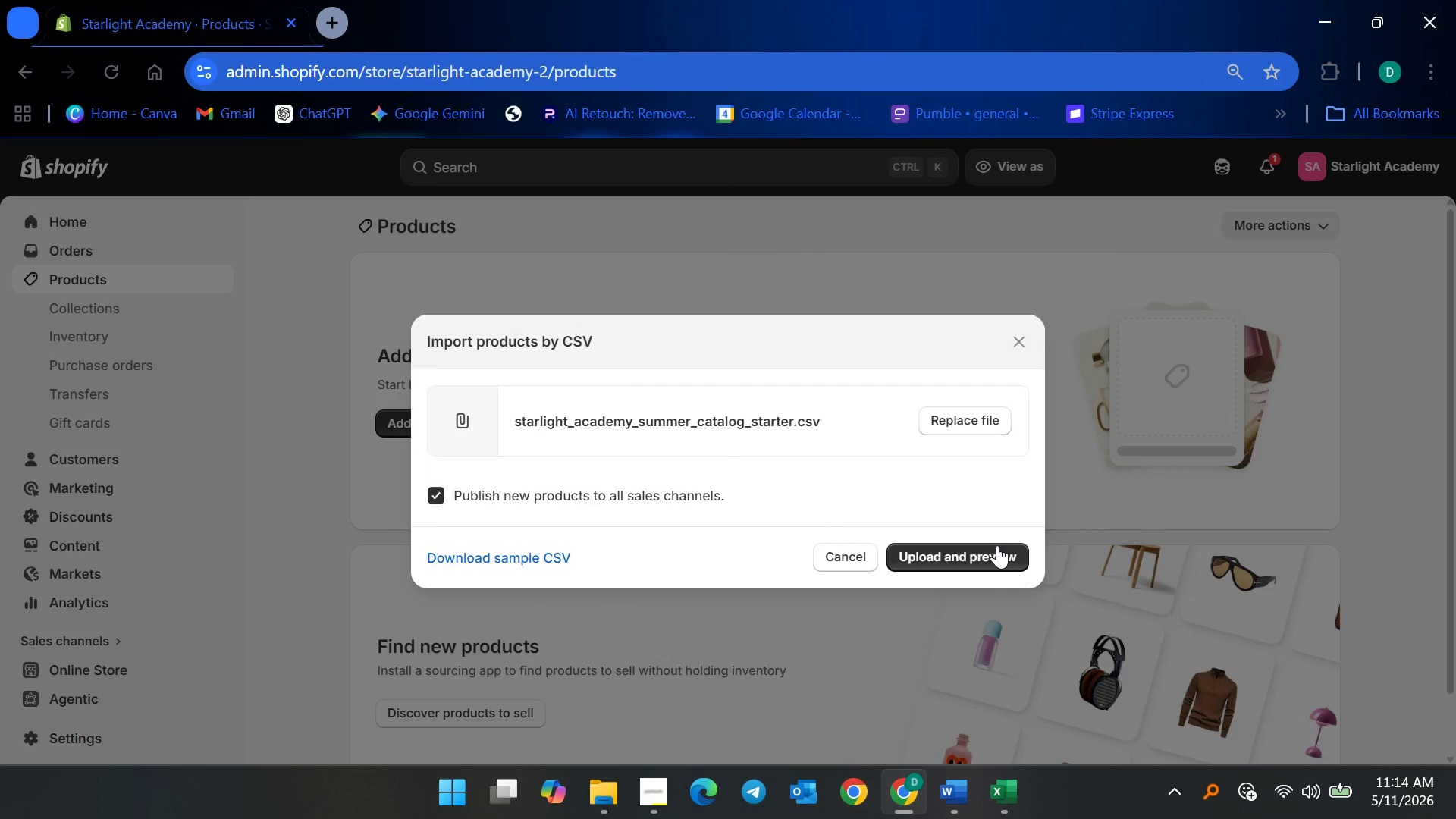 
left_click([998, 545])
 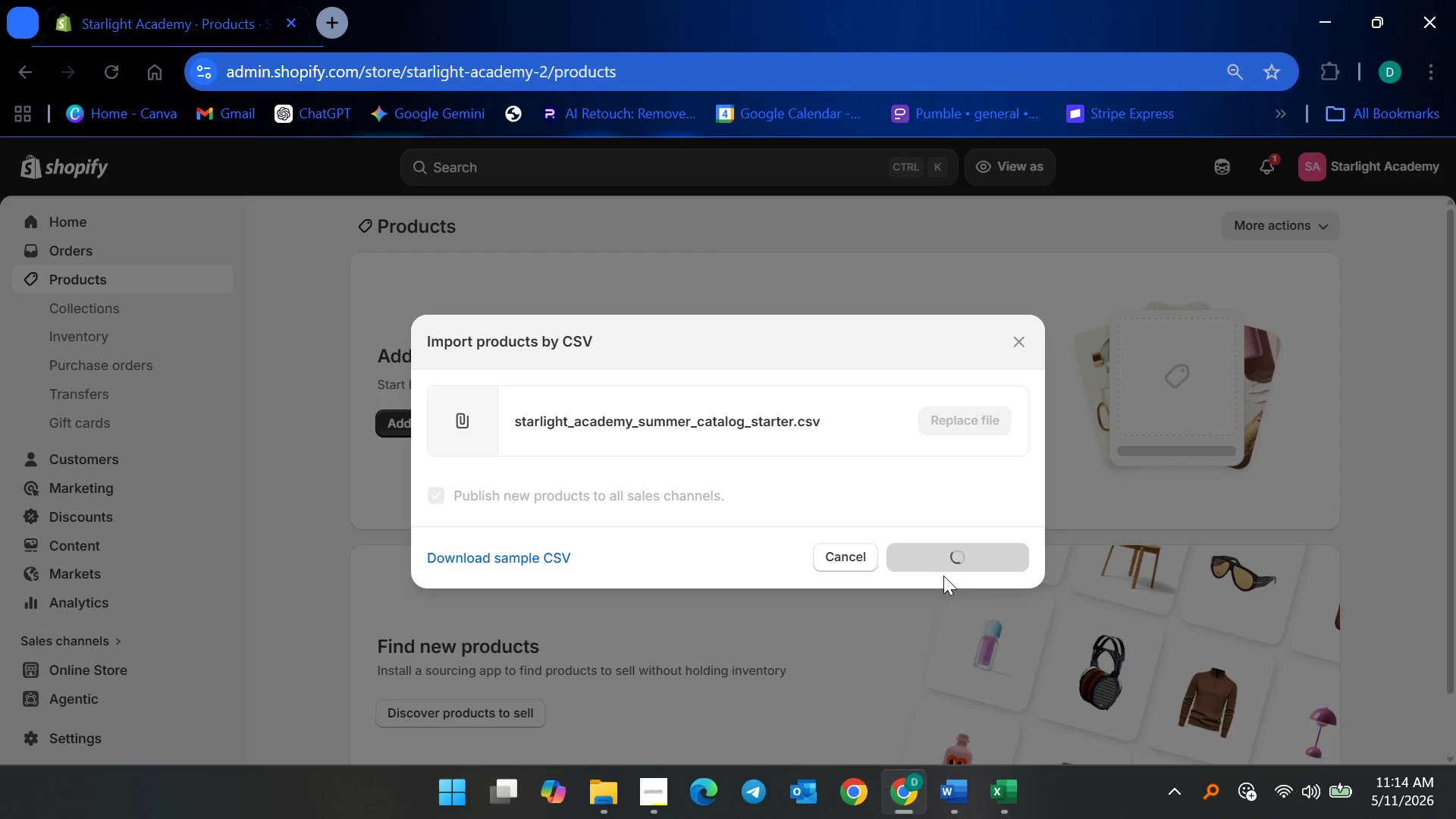 
scroll: coordinate [962, 661], scroll_direction: down, amount: 5.0
 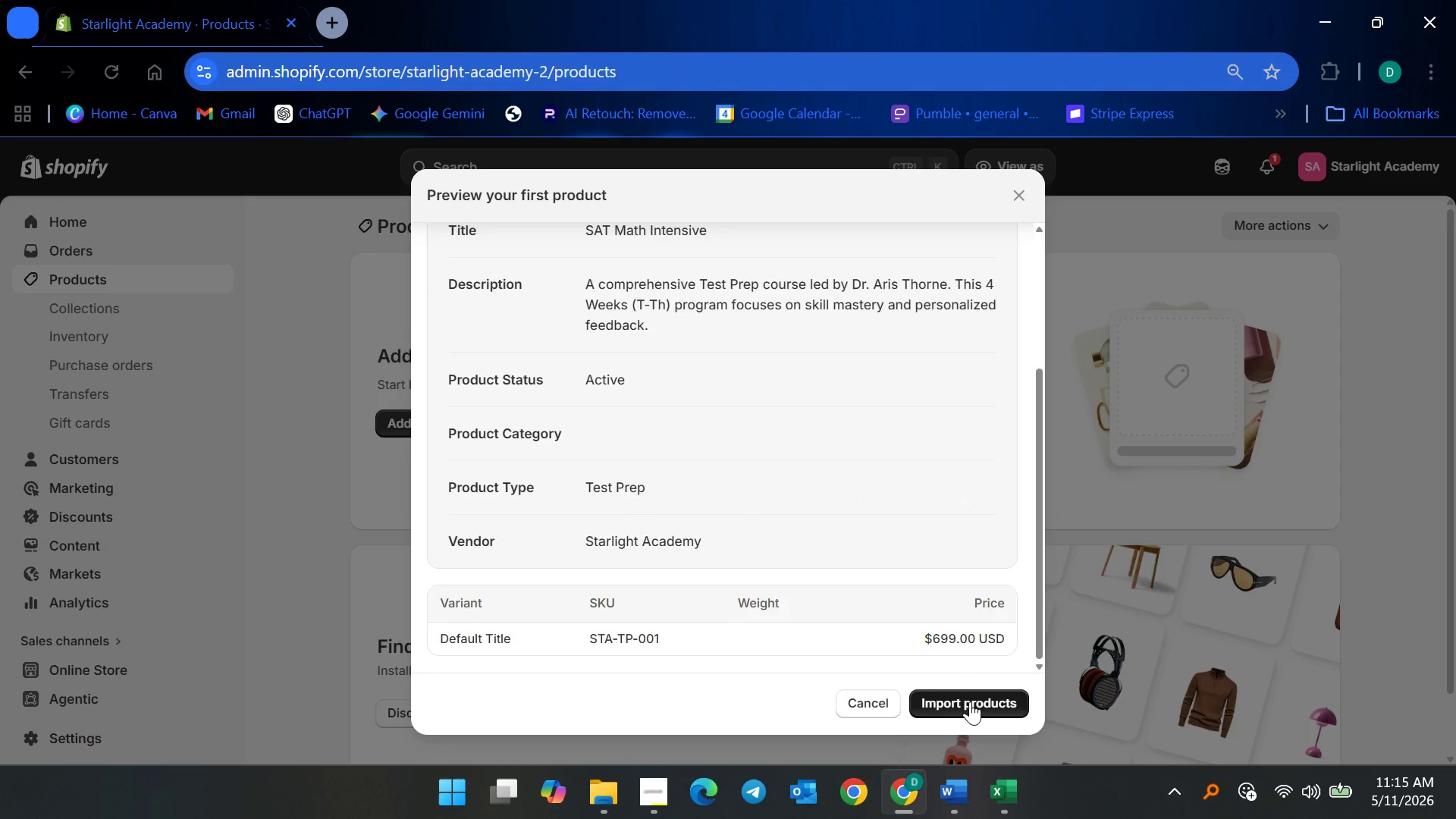 
left_click([970, 701])
 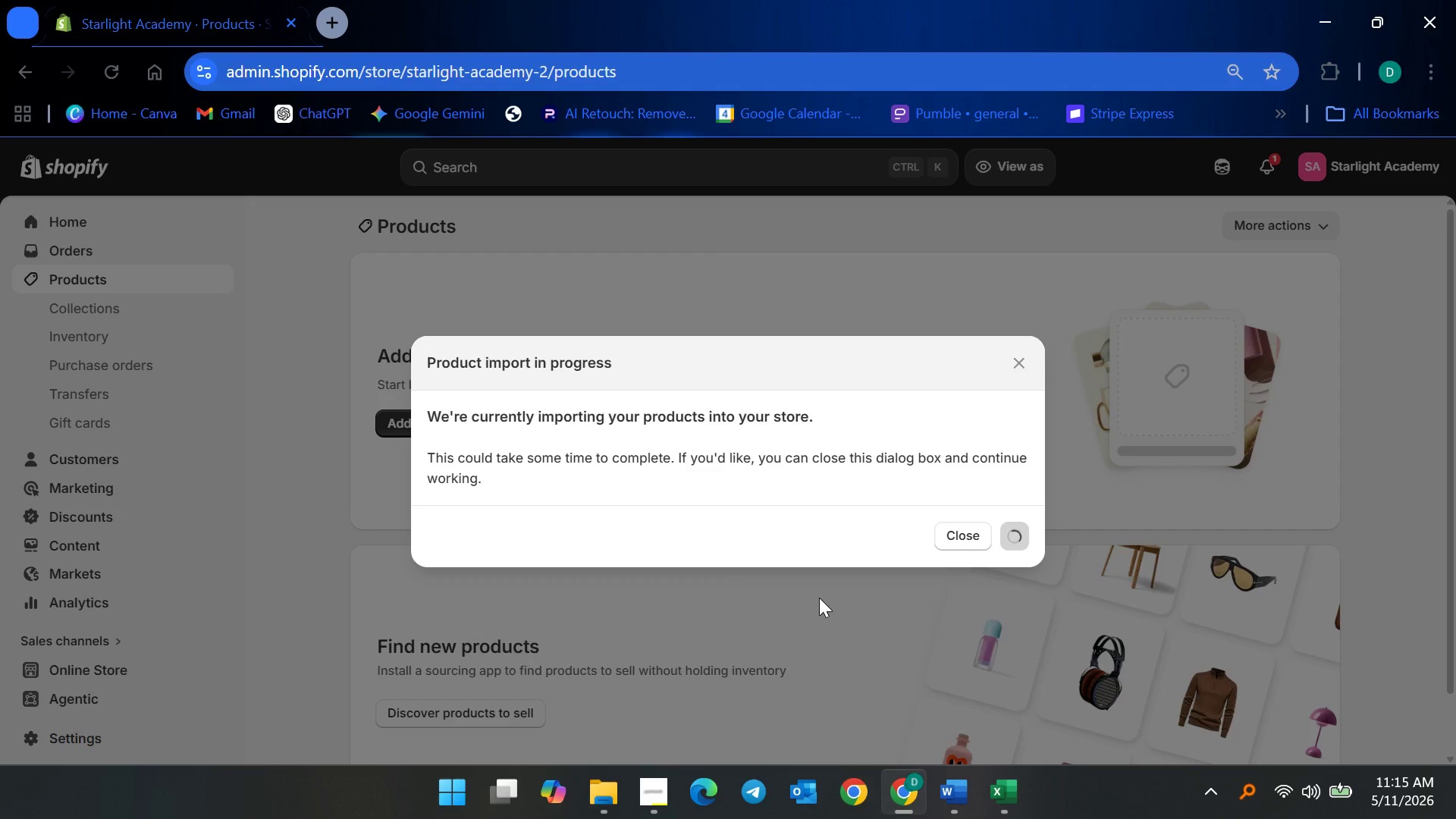 
wait(25.95)
 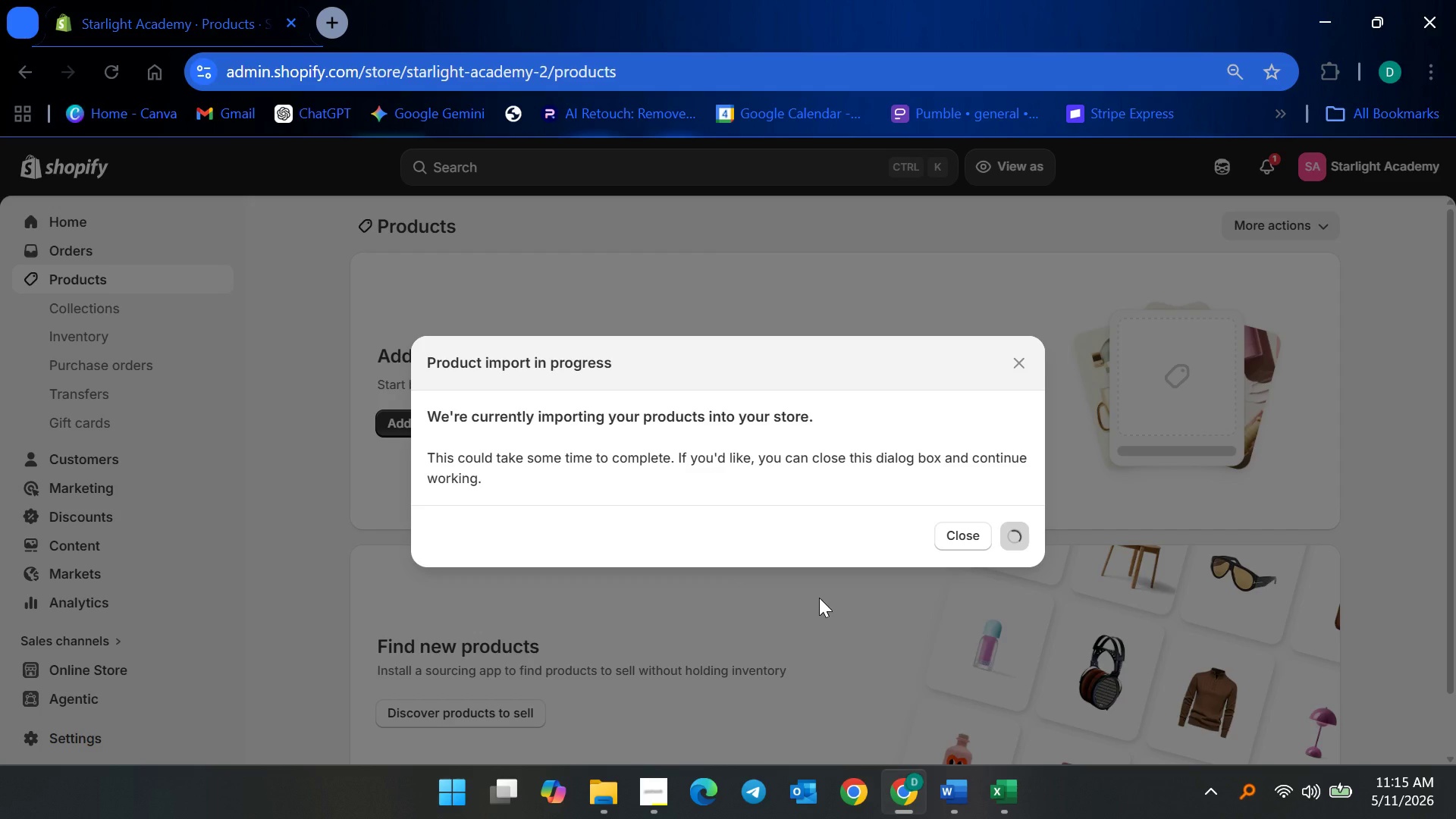 
scroll: coordinate [692, 553], scroll_direction: down, amount: 31.0
 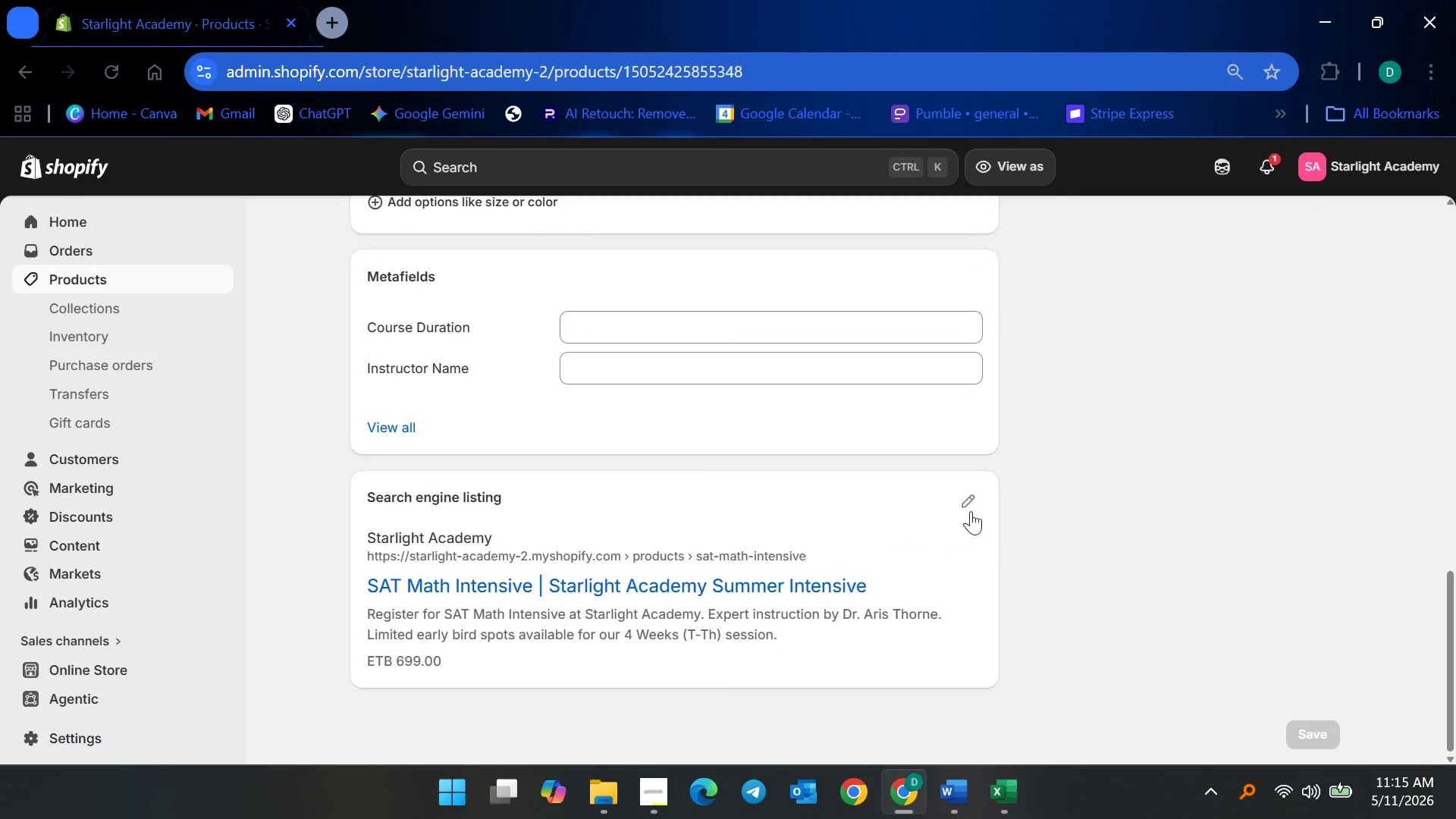 
left_click([971, 501])
 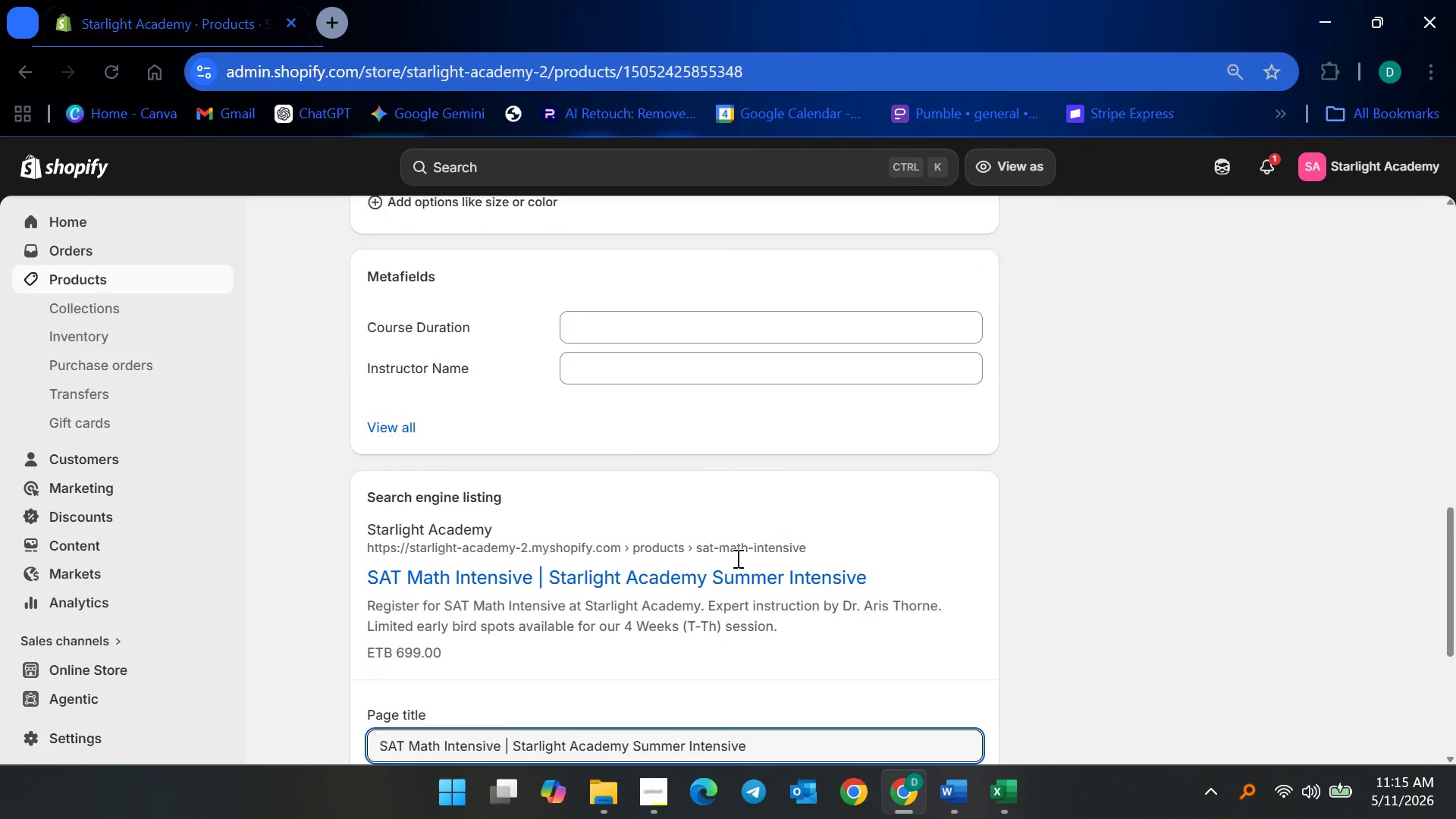 
scroll: coordinate [713, 574], scroll_direction: down, amount: 7.0
 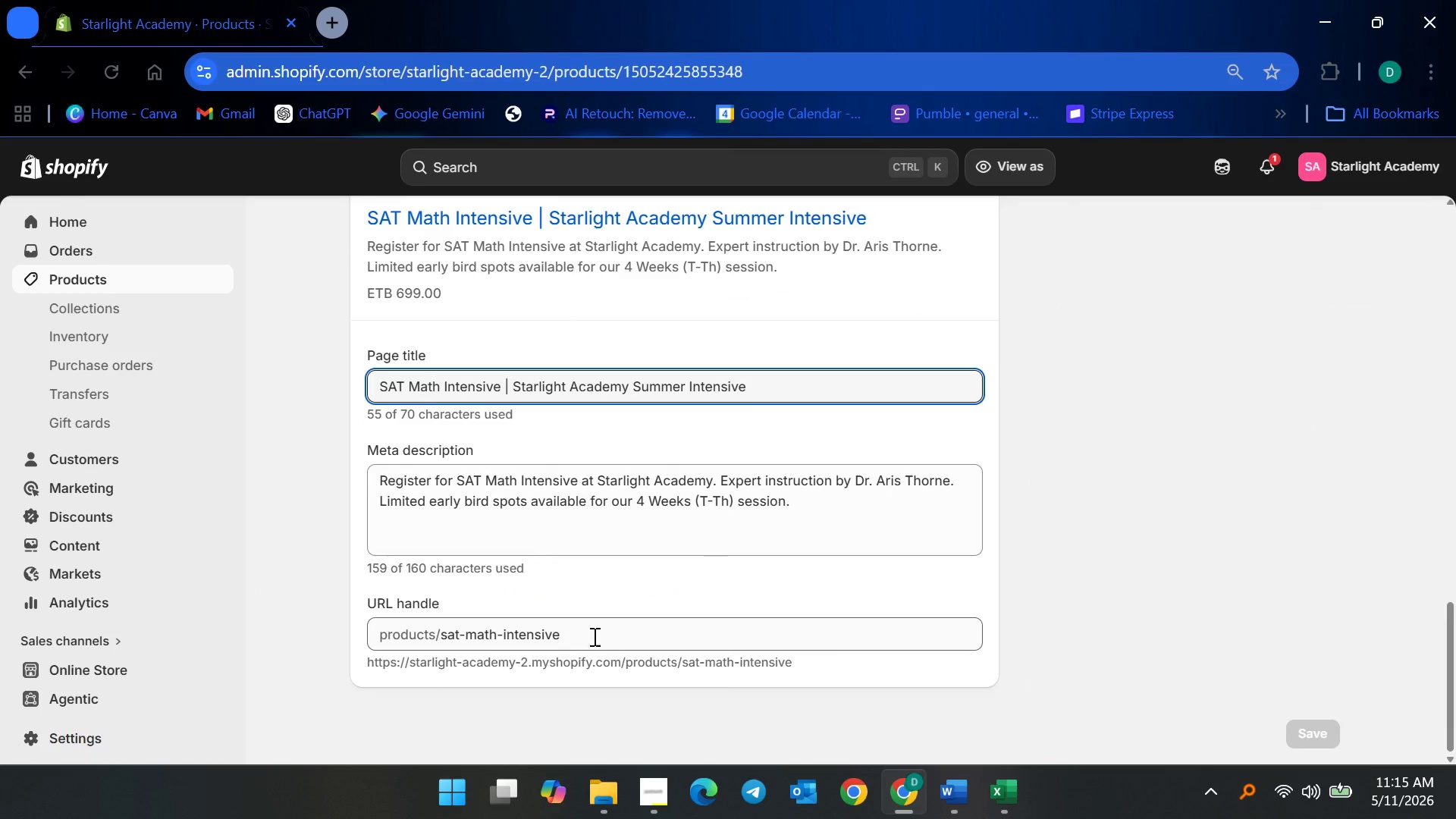 
scroll: coordinate [593, 604], scroll_direction: up, amount: 10.0
 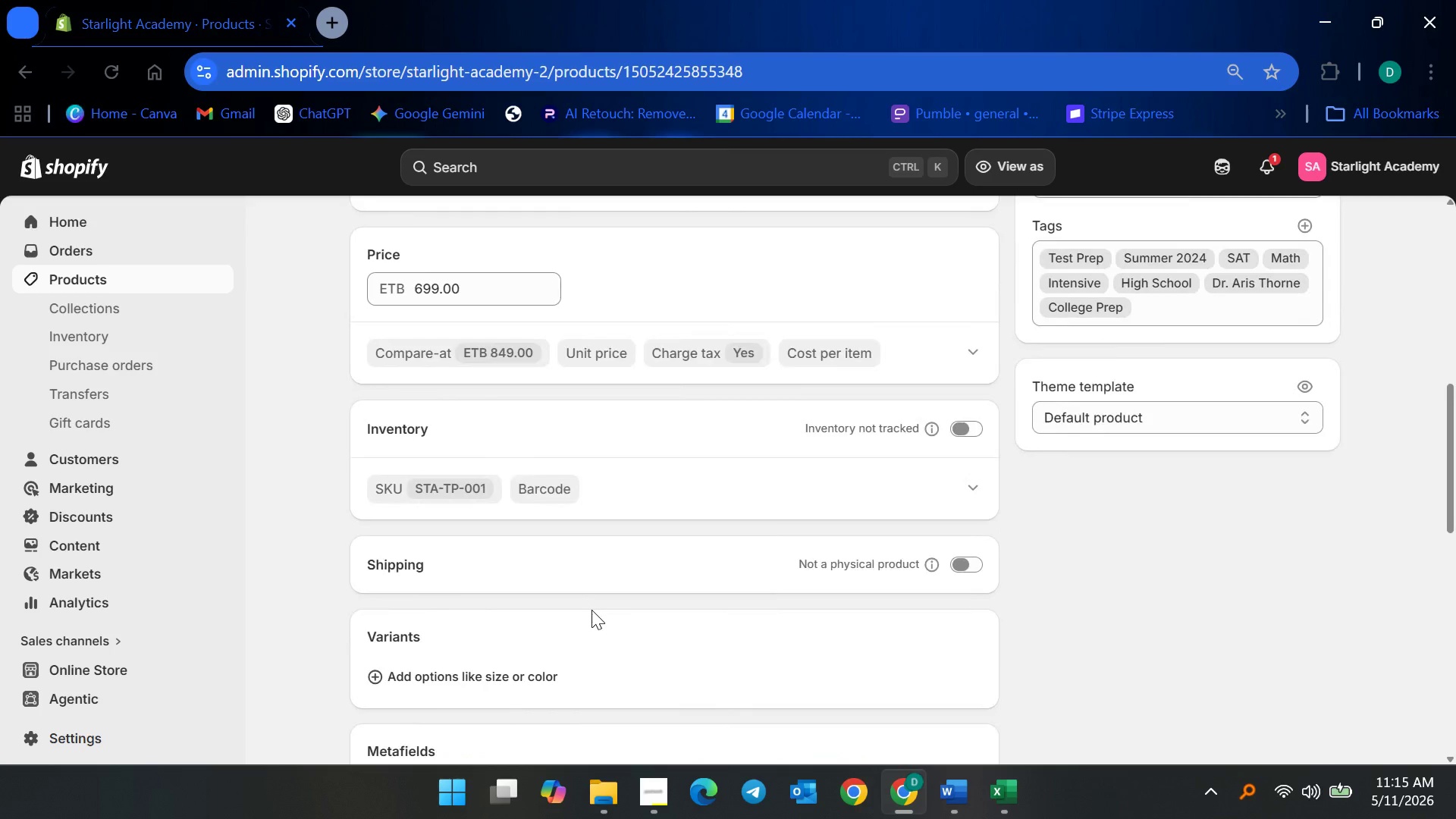 
scroll: coordinate [592, 610], scroll_direction: down, amount: 2.0
 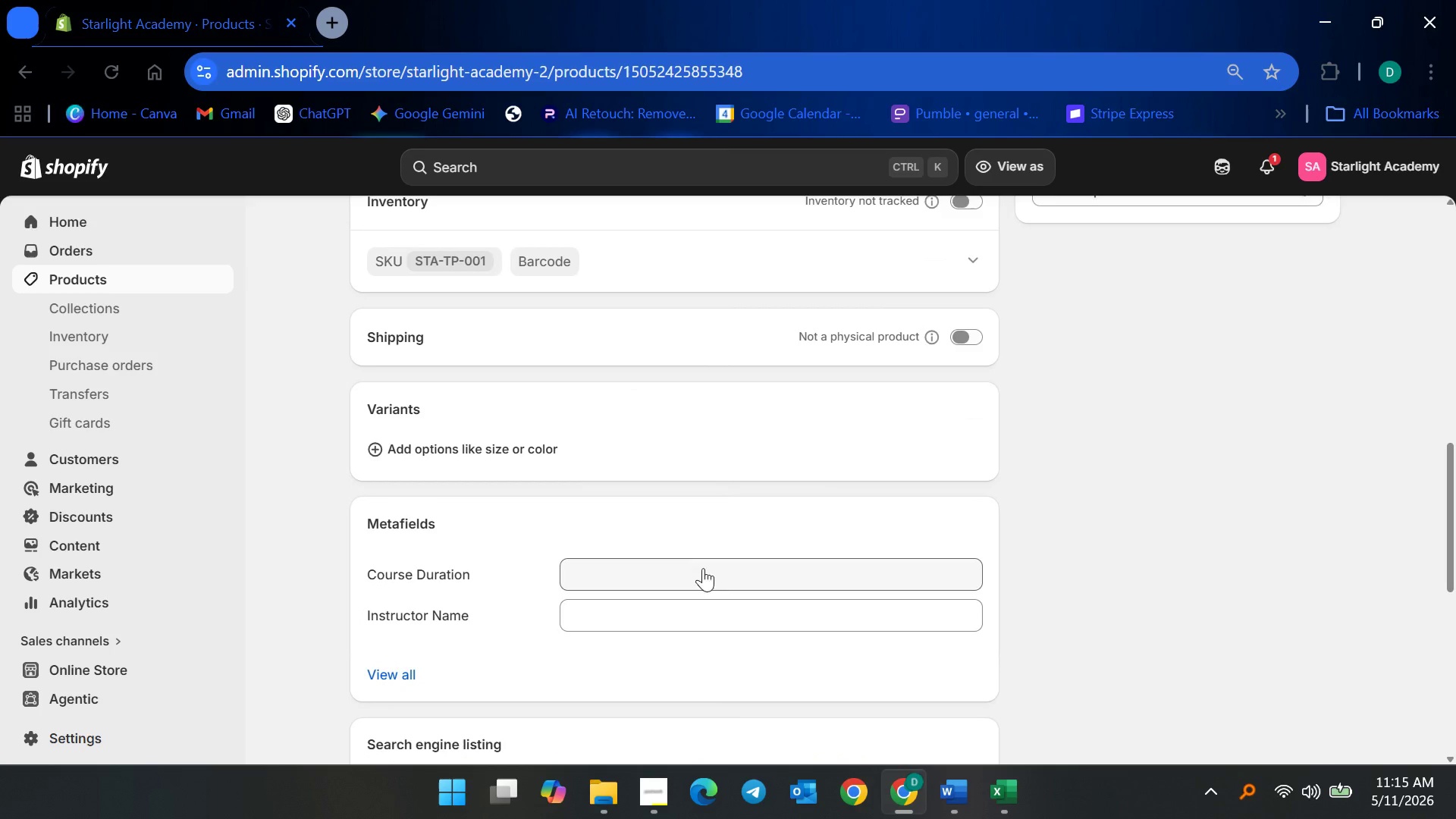 
scroll: coordinate [615, 561], scroll_direction: up, amount: 14.0
 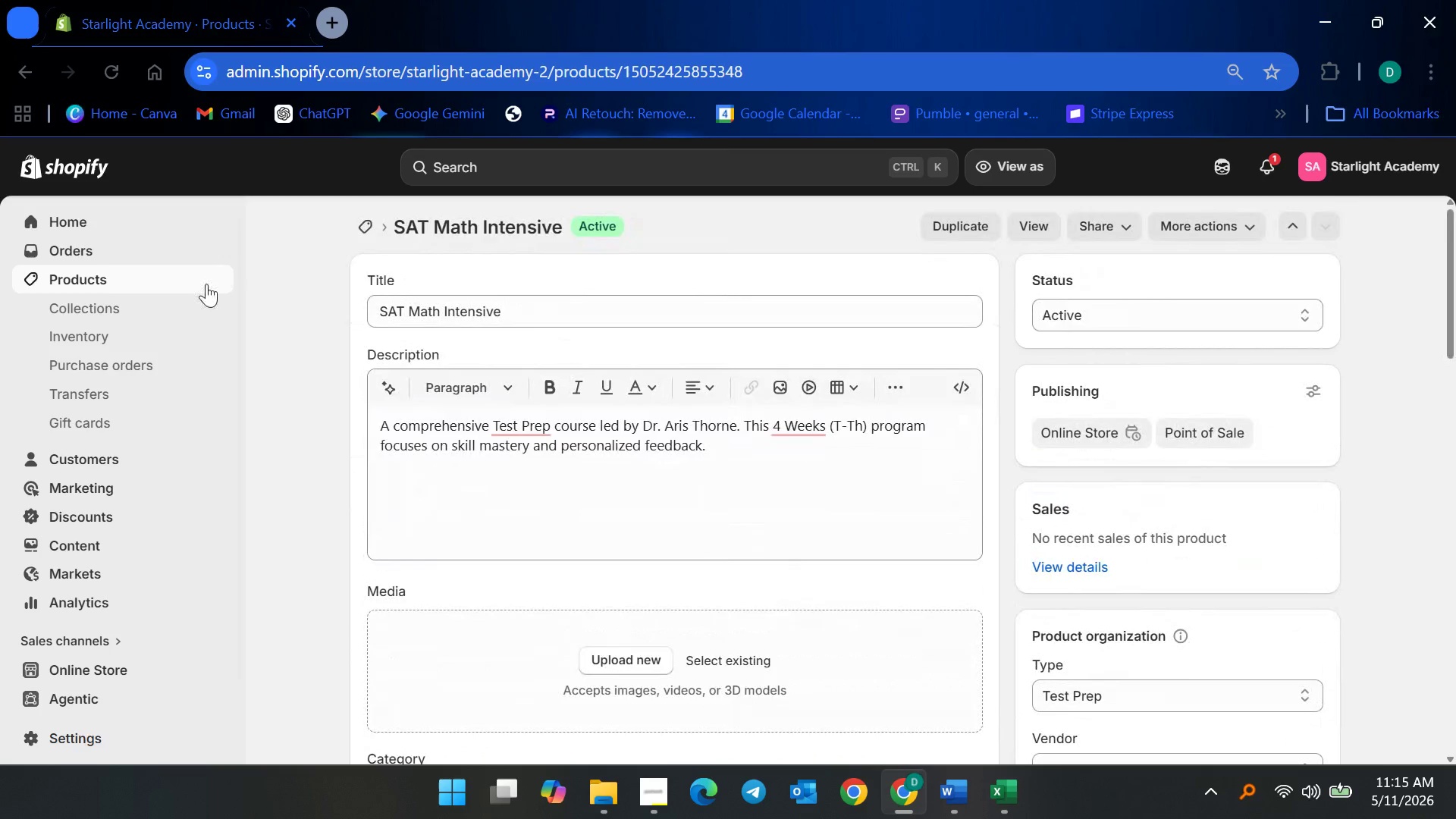 
left_click([206, 284])
 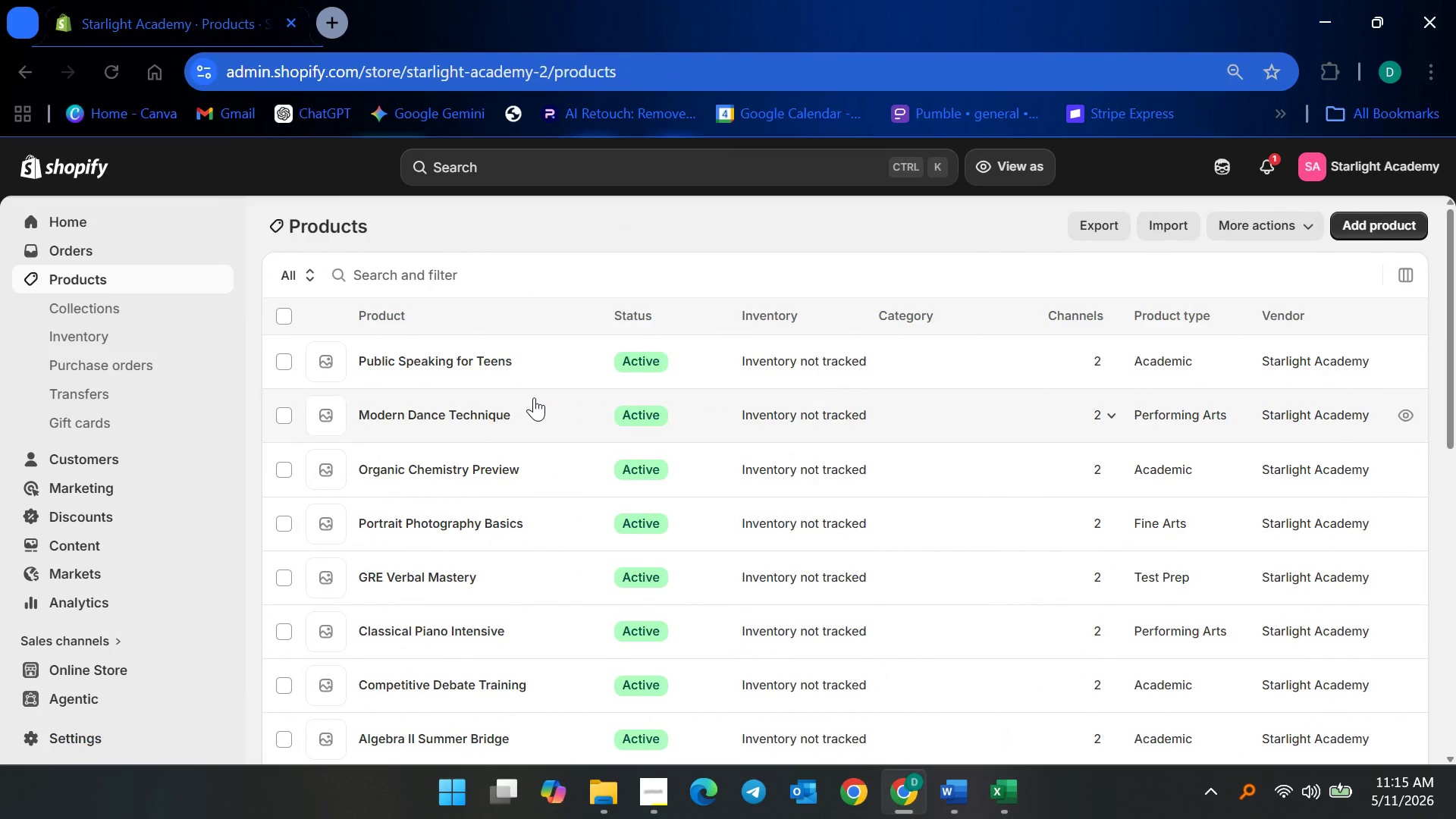 
wait(7.17)
 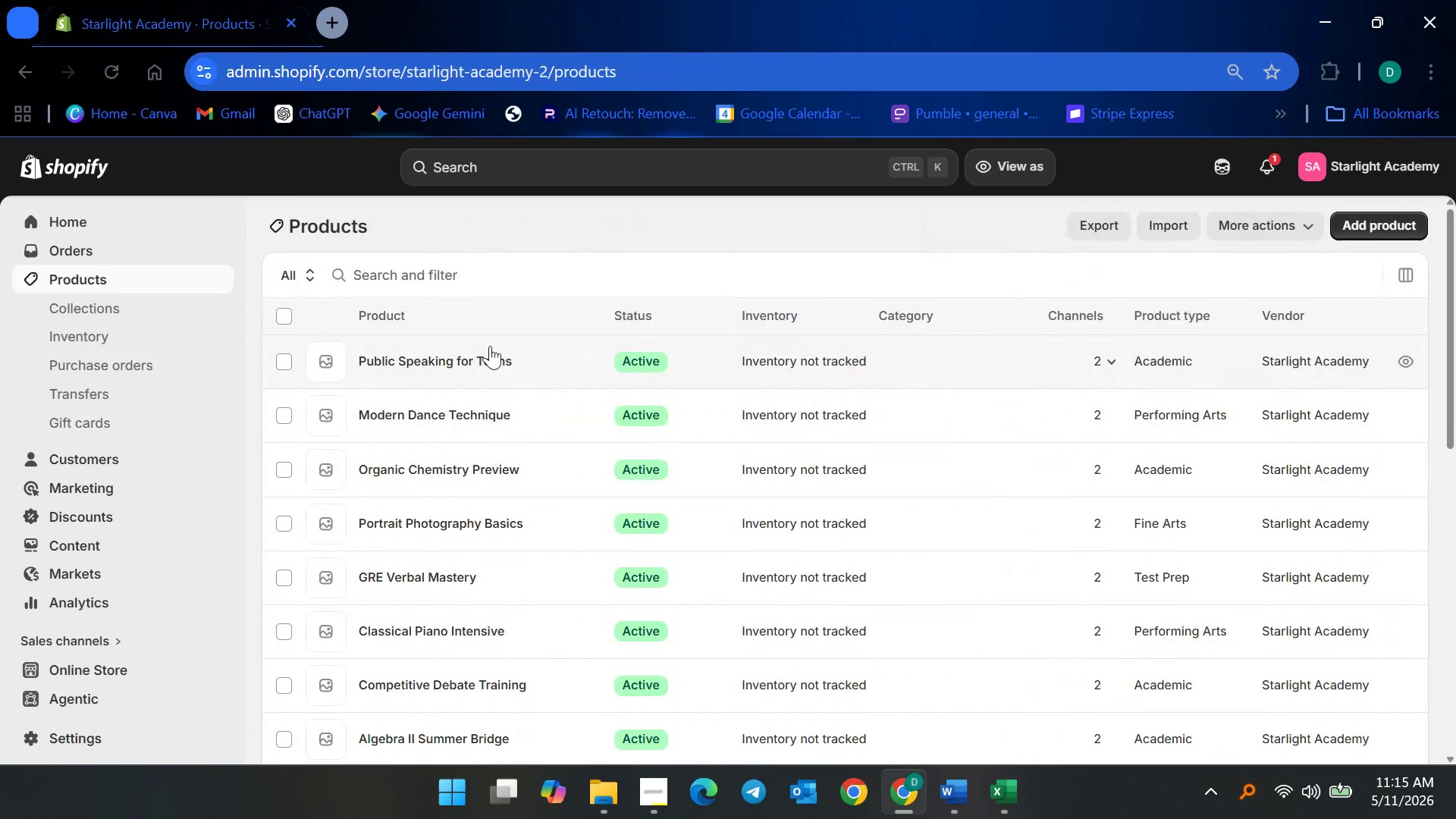 
left_click([280, 308])
 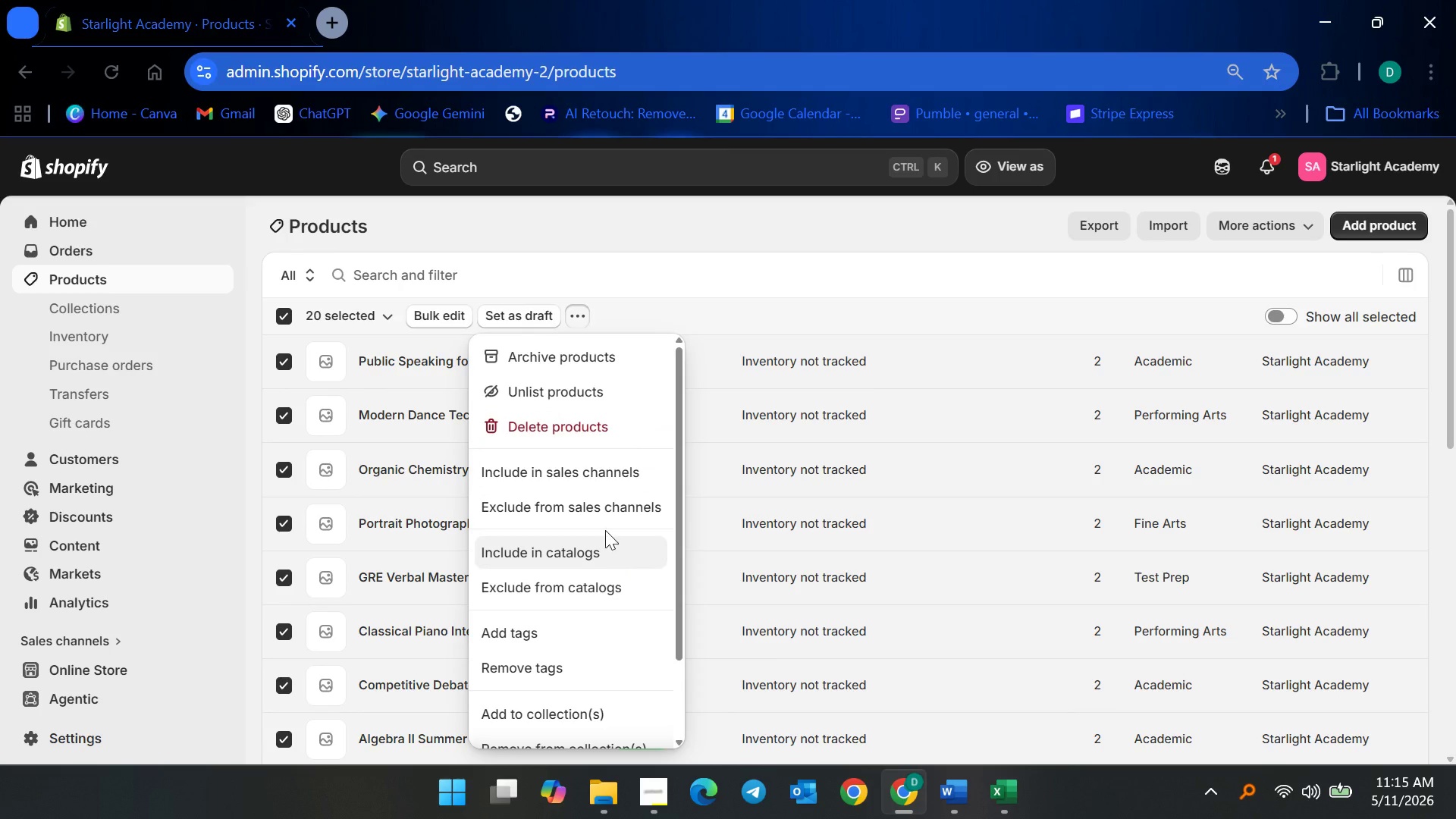 
left_click([603, 432])
 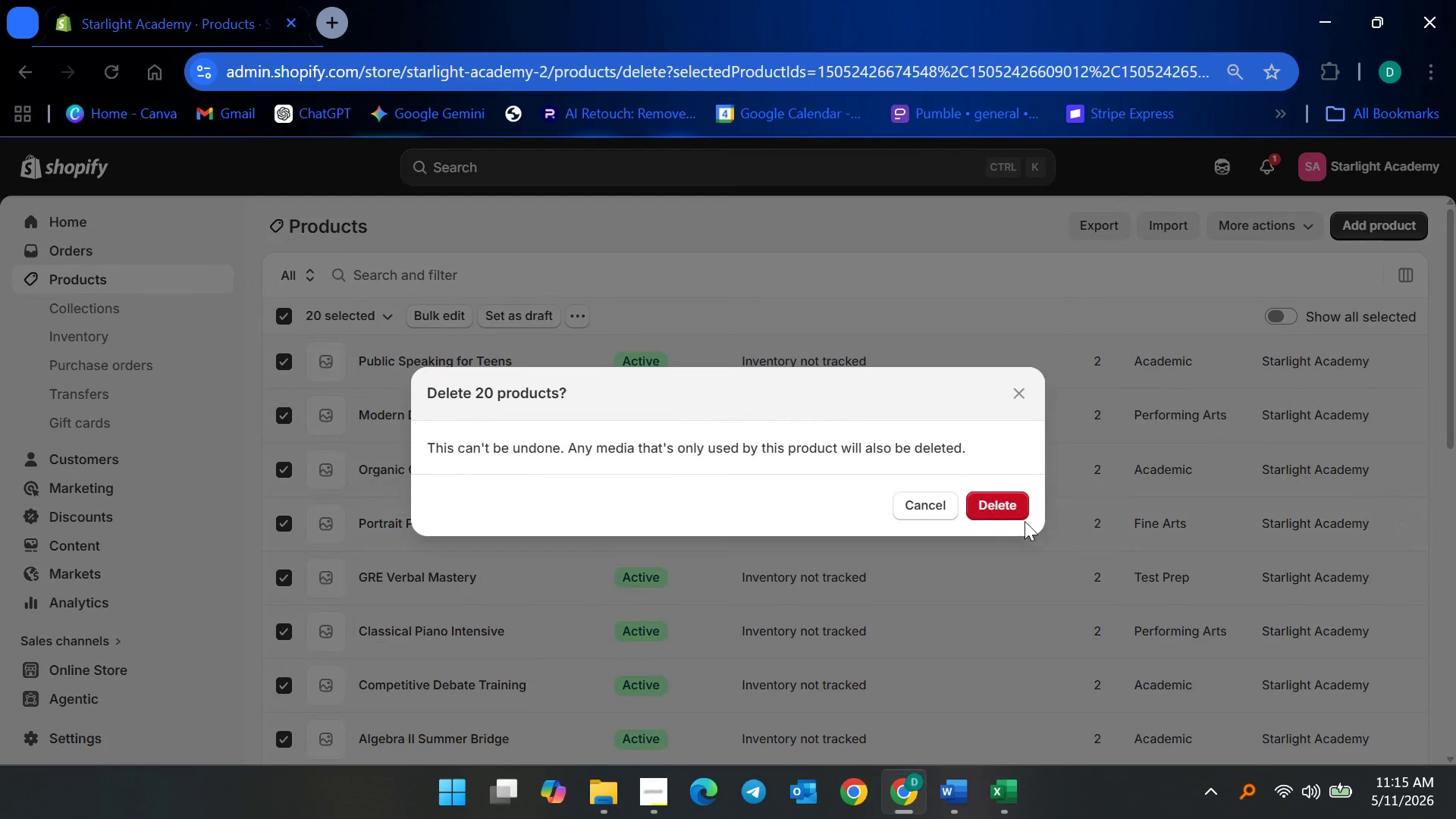 
left_click([1021, 510])
 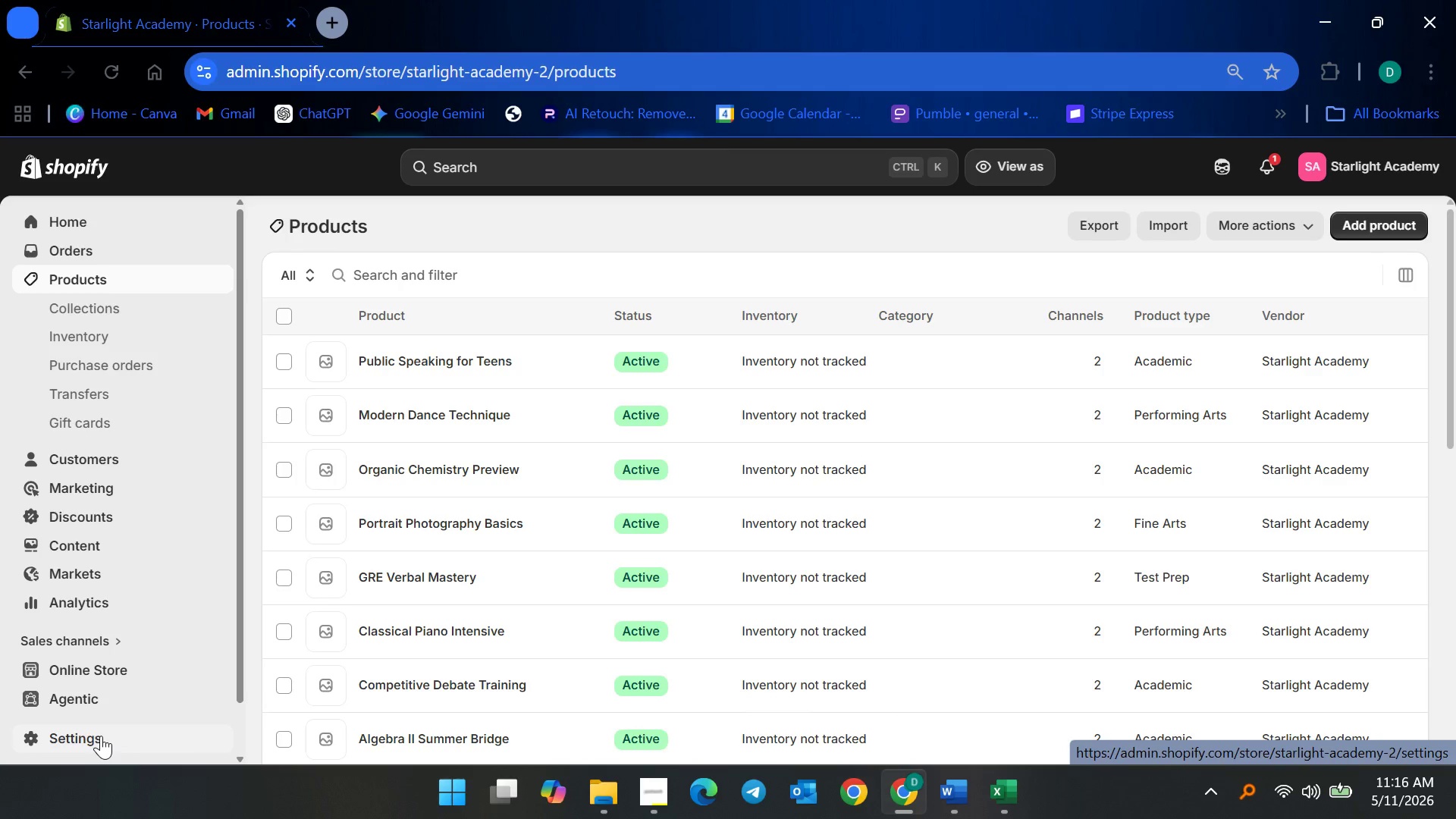 
wait(13.0)
 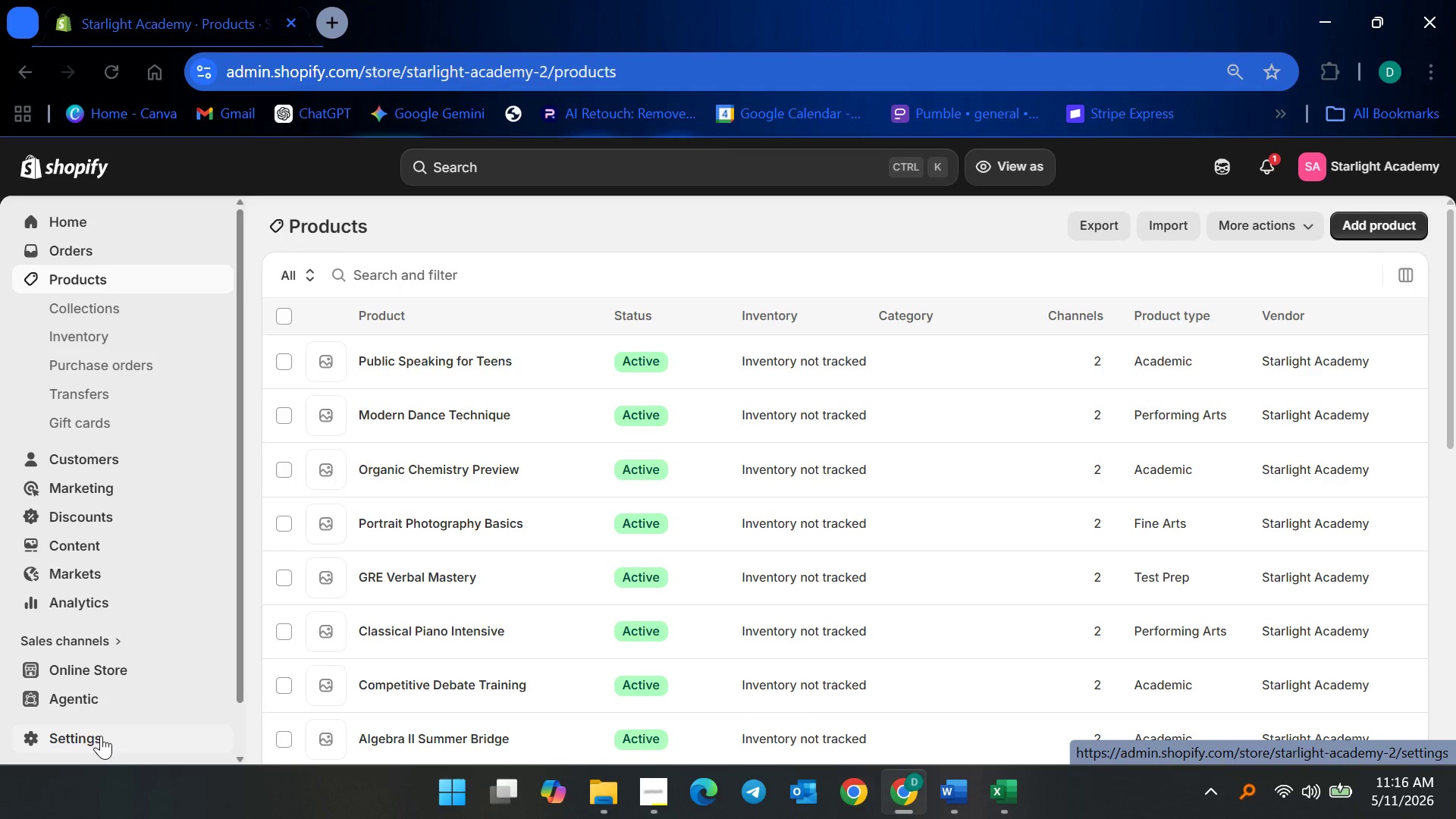 
left_click([101, 736])
 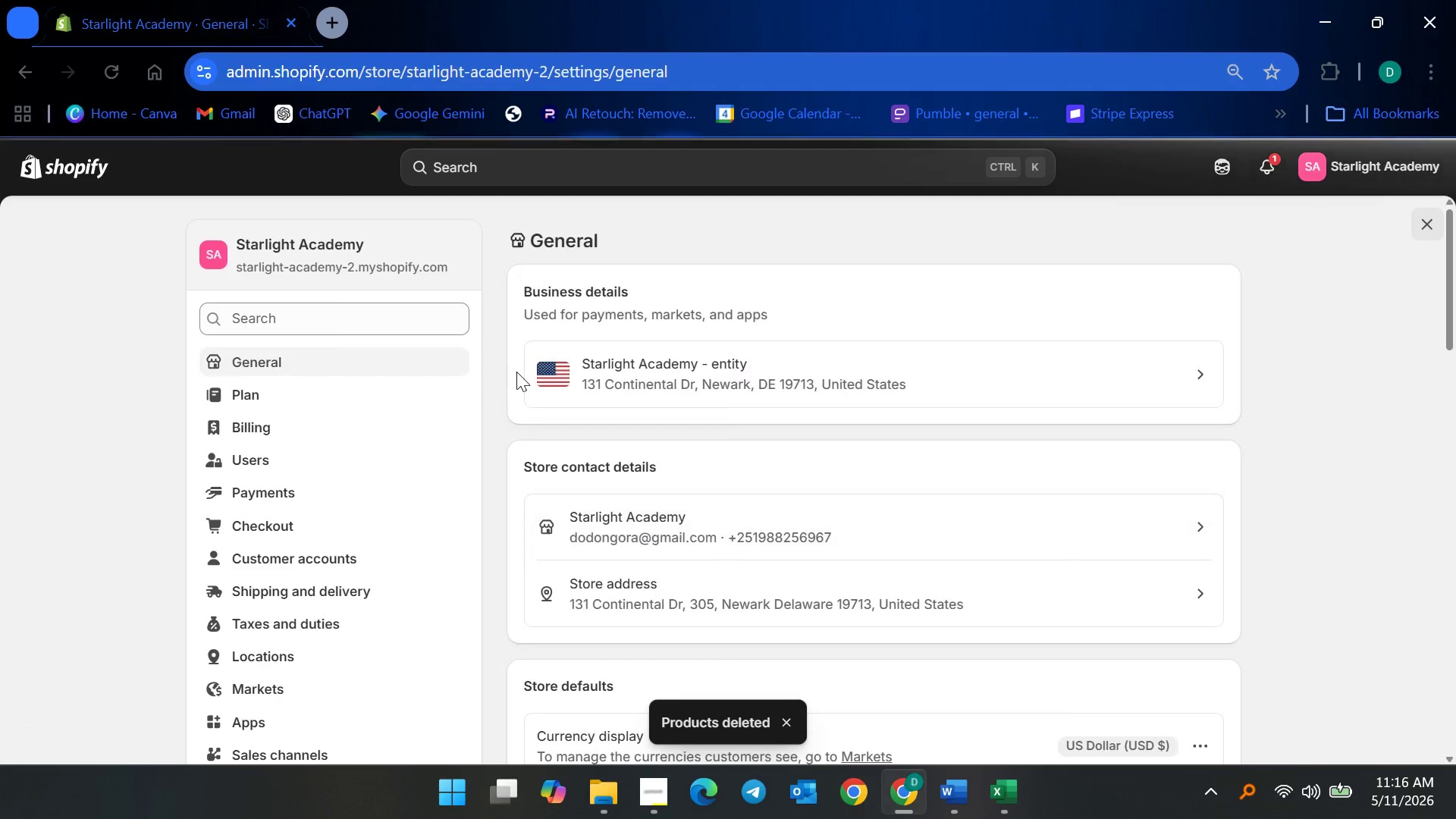 
scroll: coordinate [750, 542], scroll_direction: down, amount: 4.0
 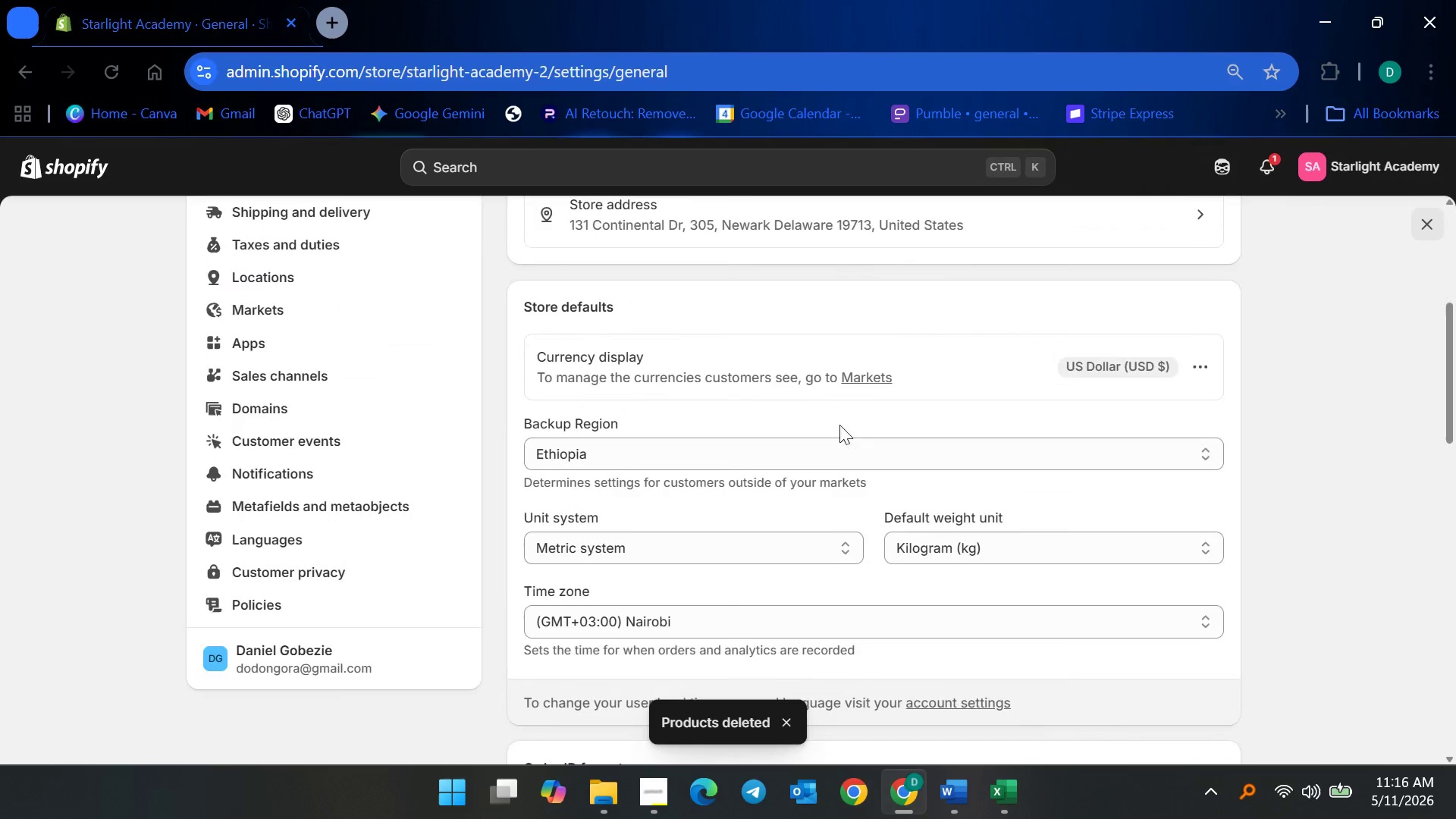 
scroll: coordinate [399, 644], scroll_direction: up, amount: 2.0
 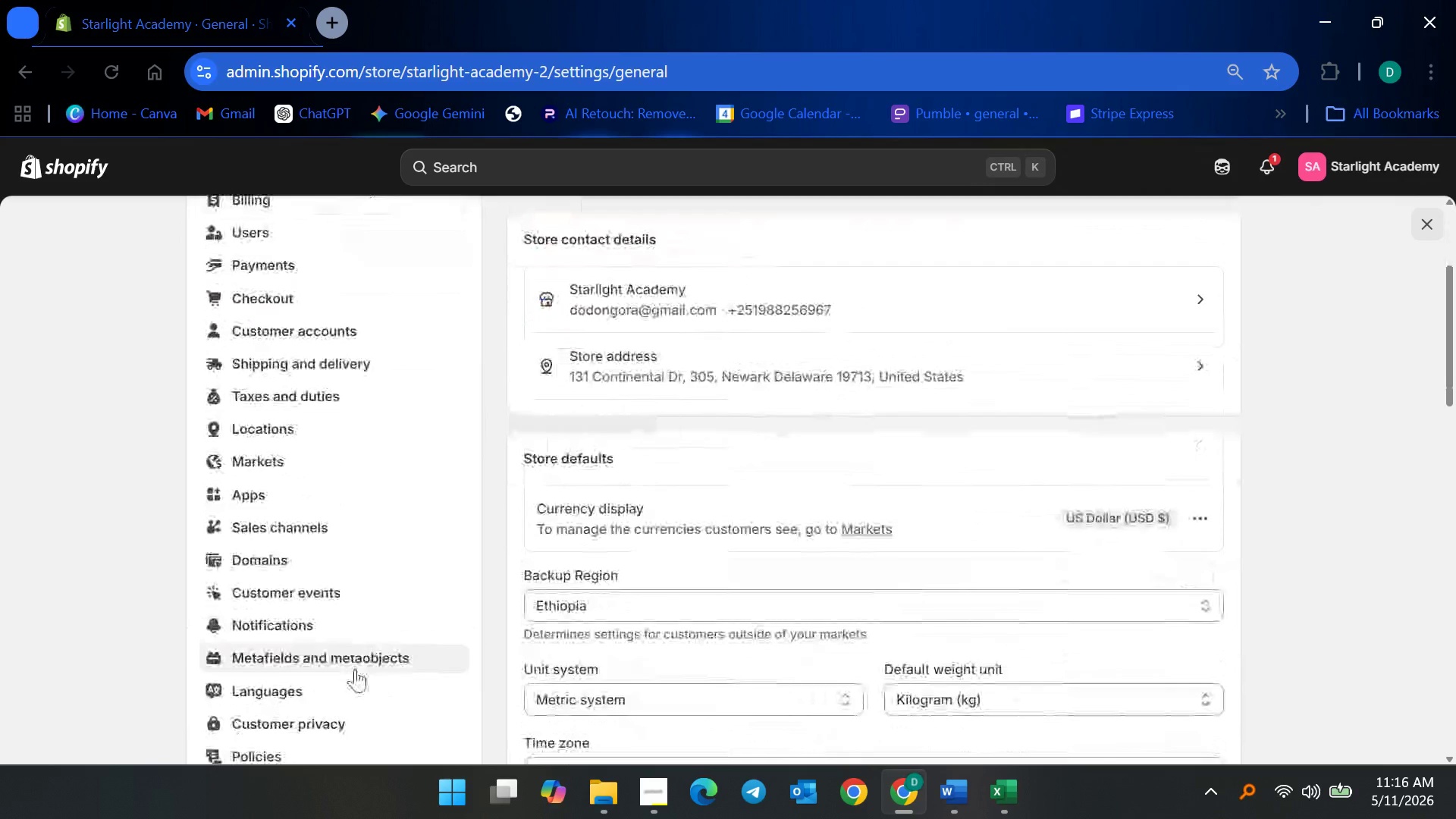 
left_click([366, 658])
 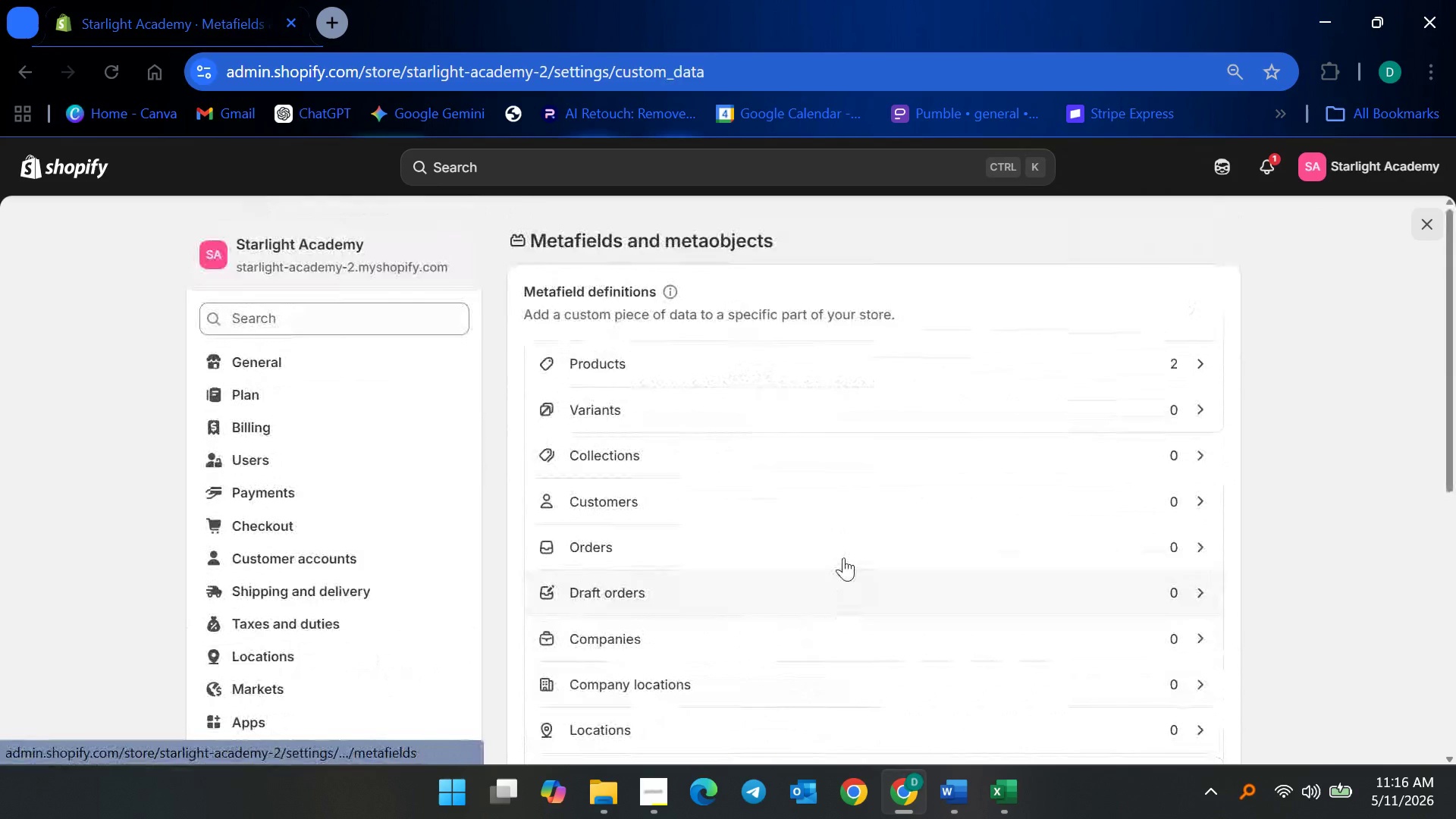 
scroll: coordinate [808, 543], scroll_direction: down, amount: 2.0
 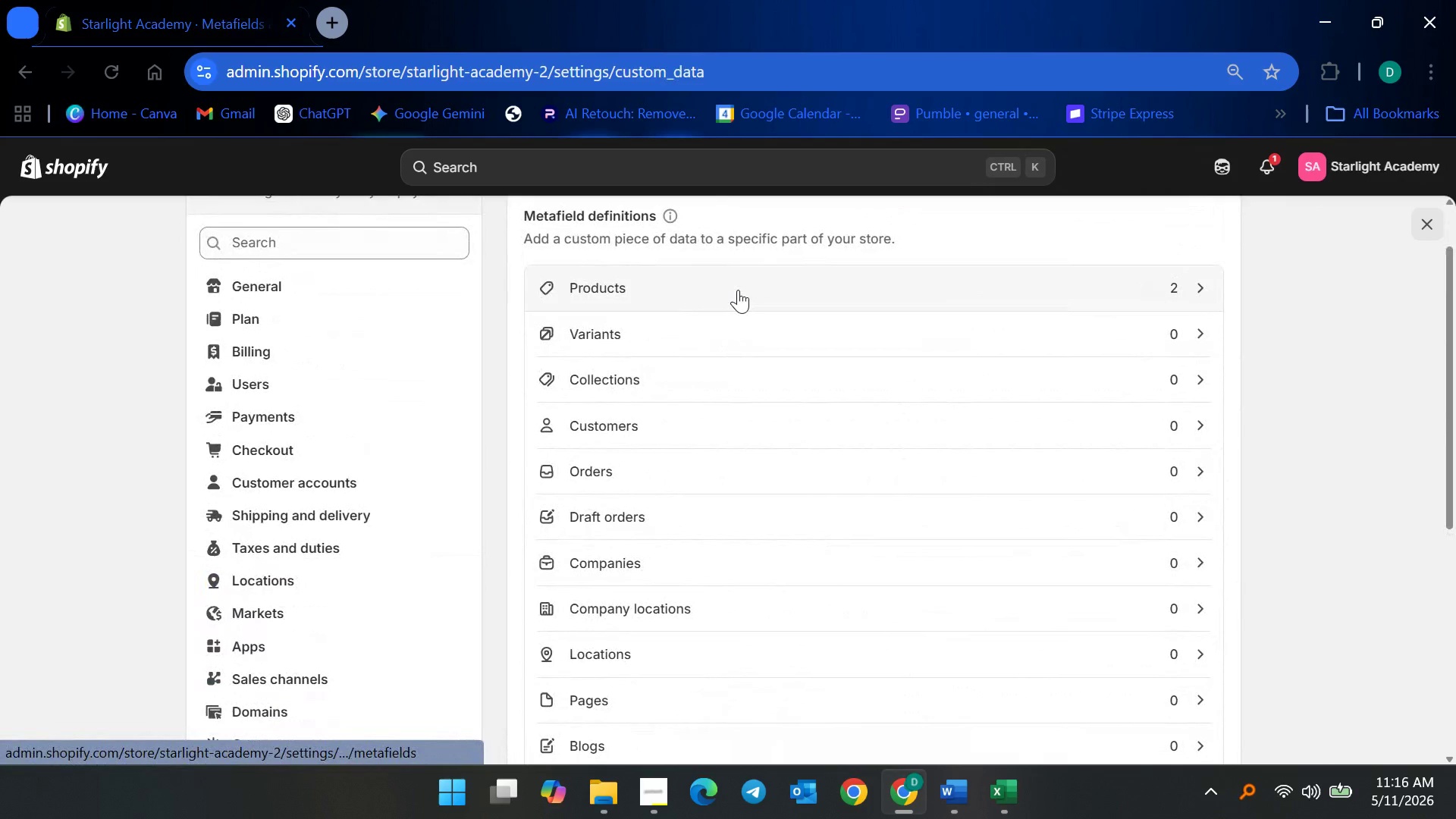 
left_click([738, 290])
 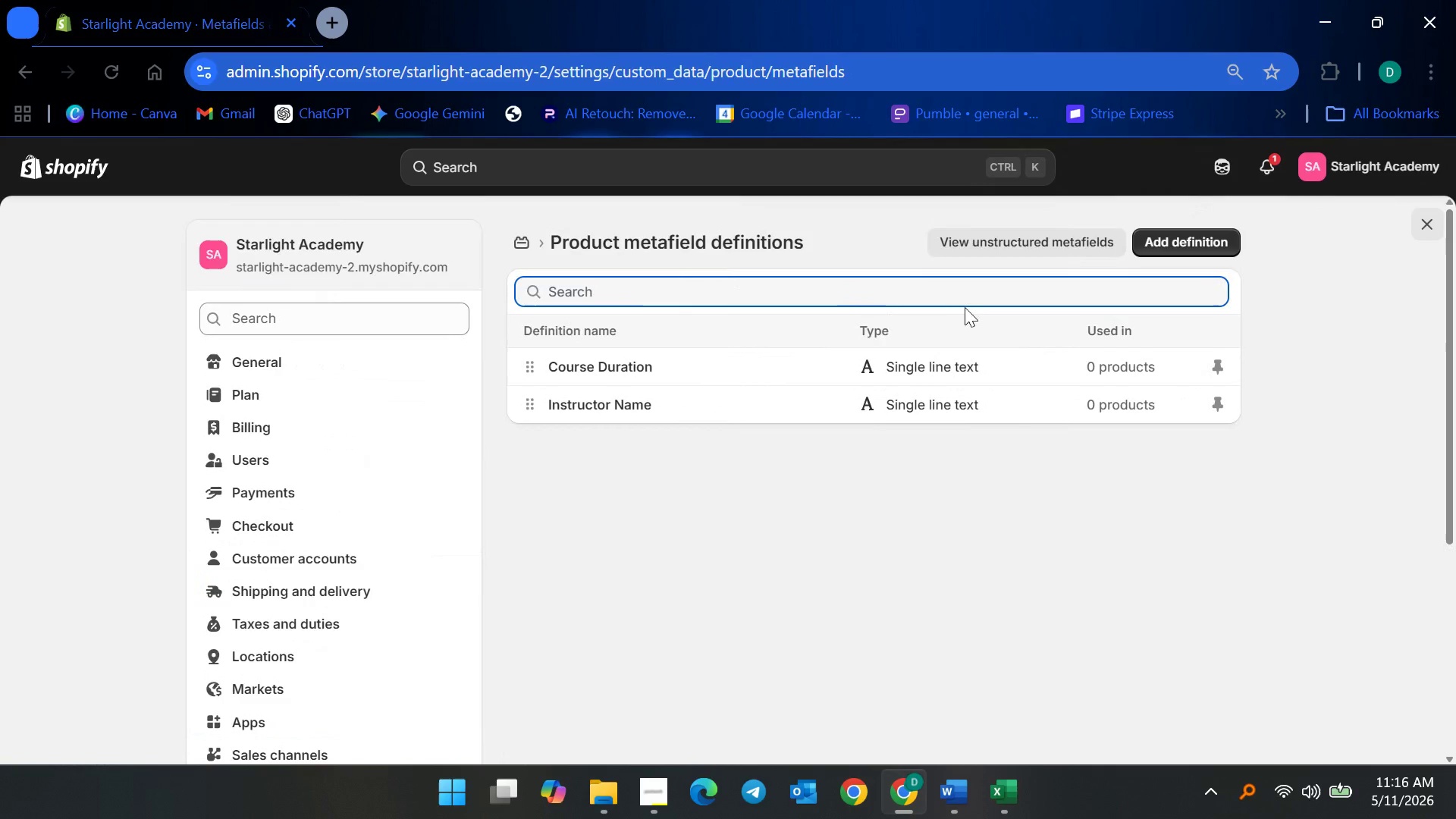 
left_click([681, 369])
 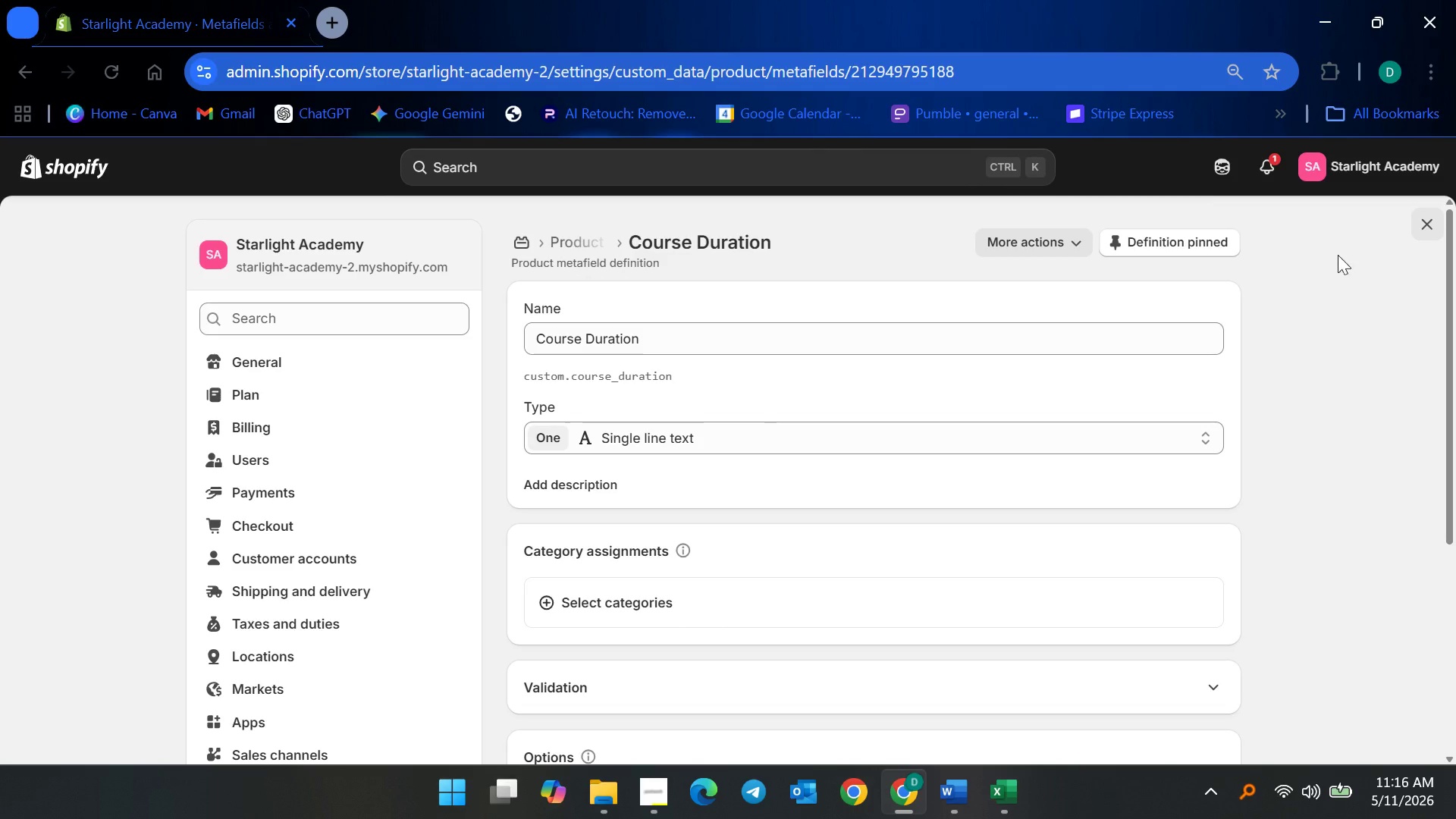 
left_click([1074, 243])
 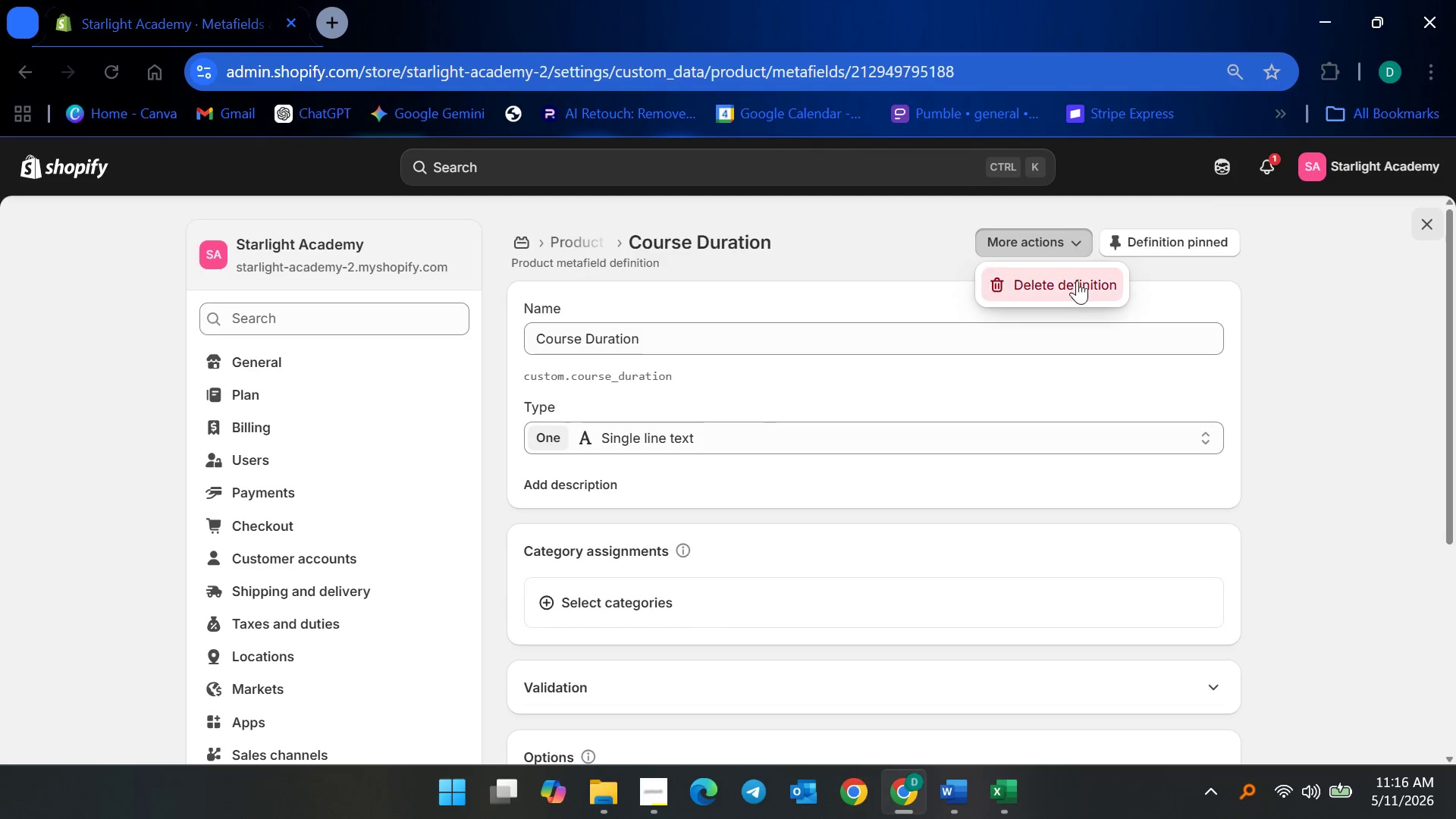 
left_click([1077, 275])
 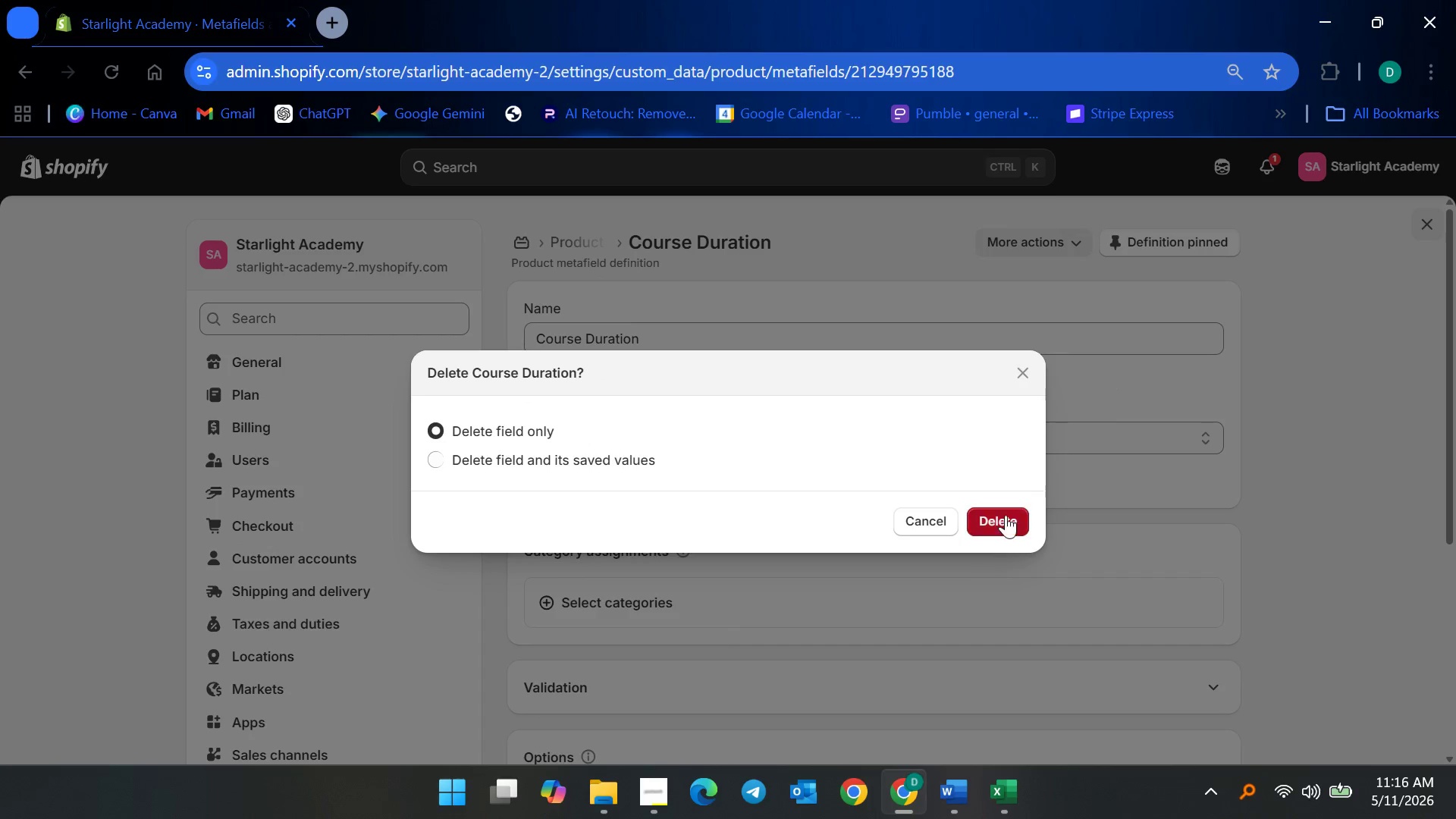 
left_click([1003, 515])
 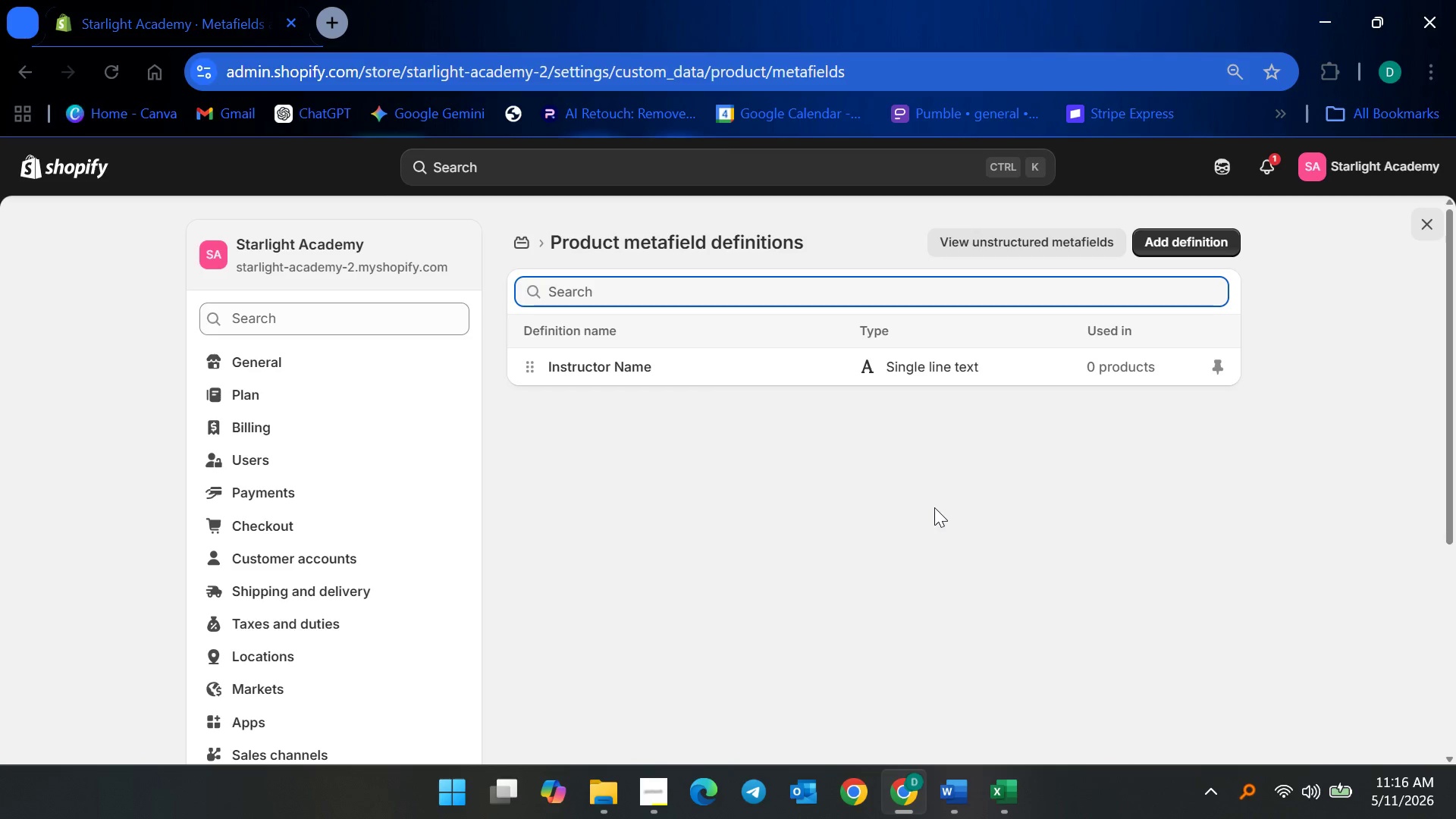 
left_click([692, 356])
 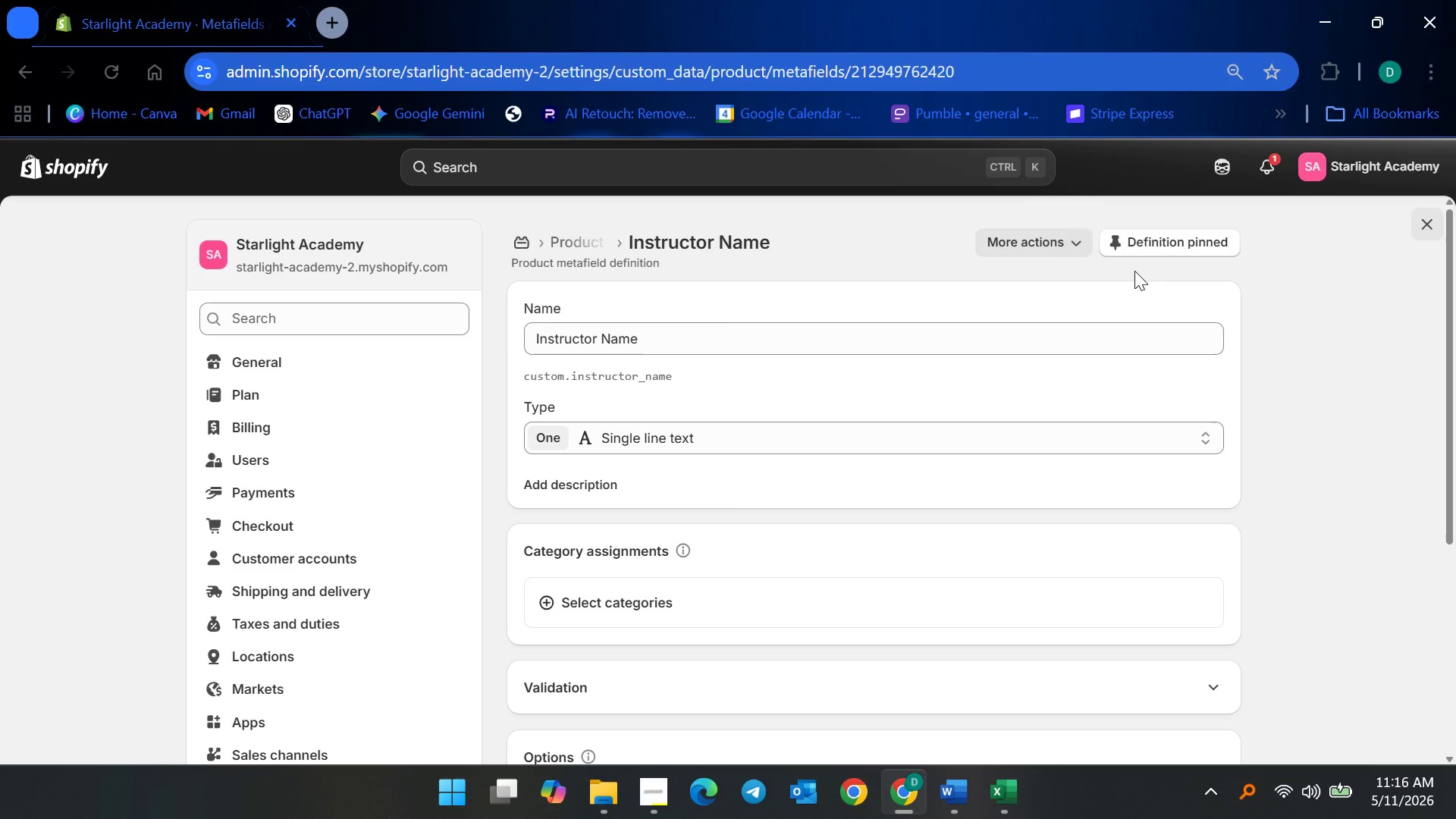 
left_click([1041, 245])
 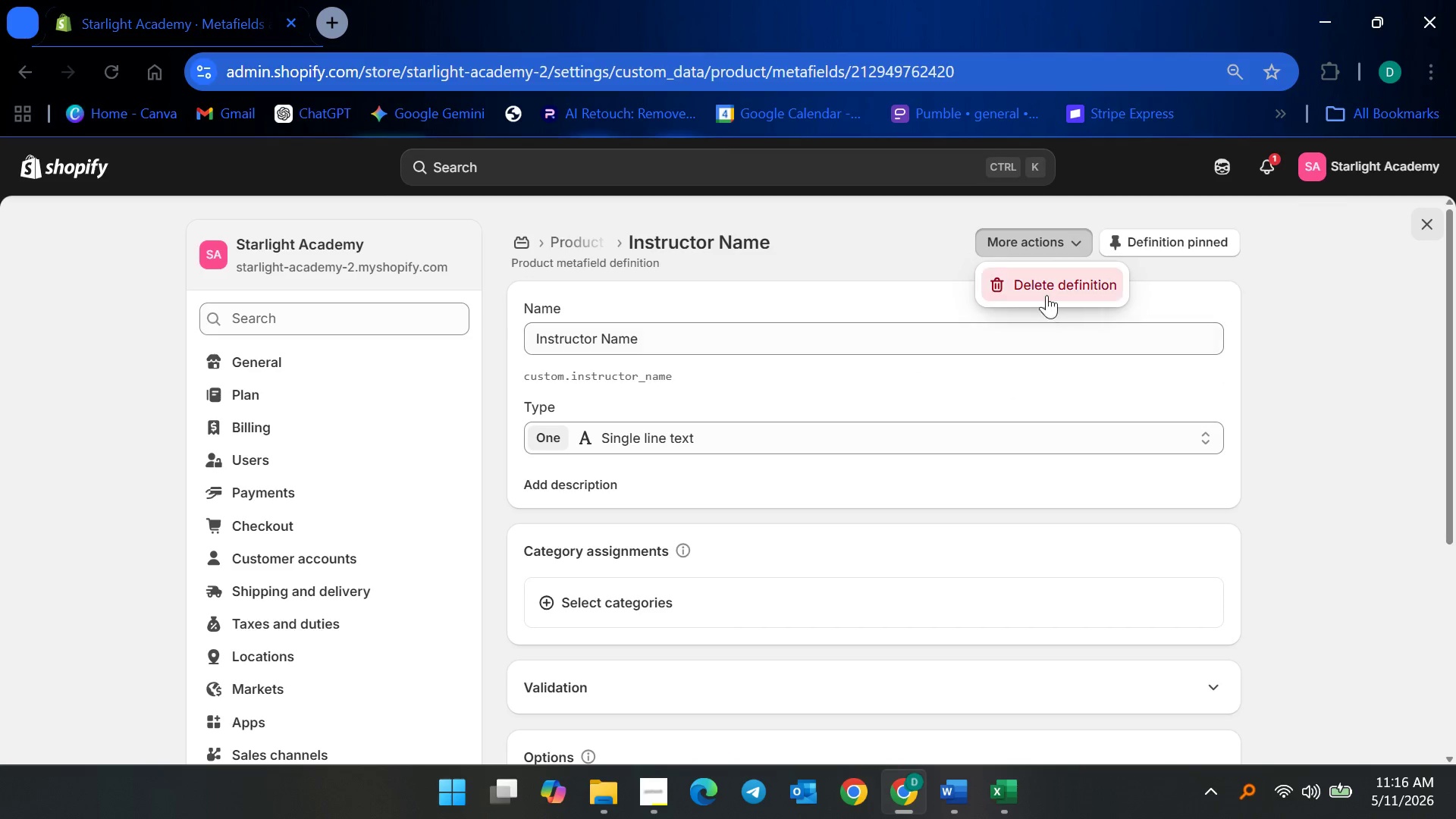 
left_click([1046, 295])
 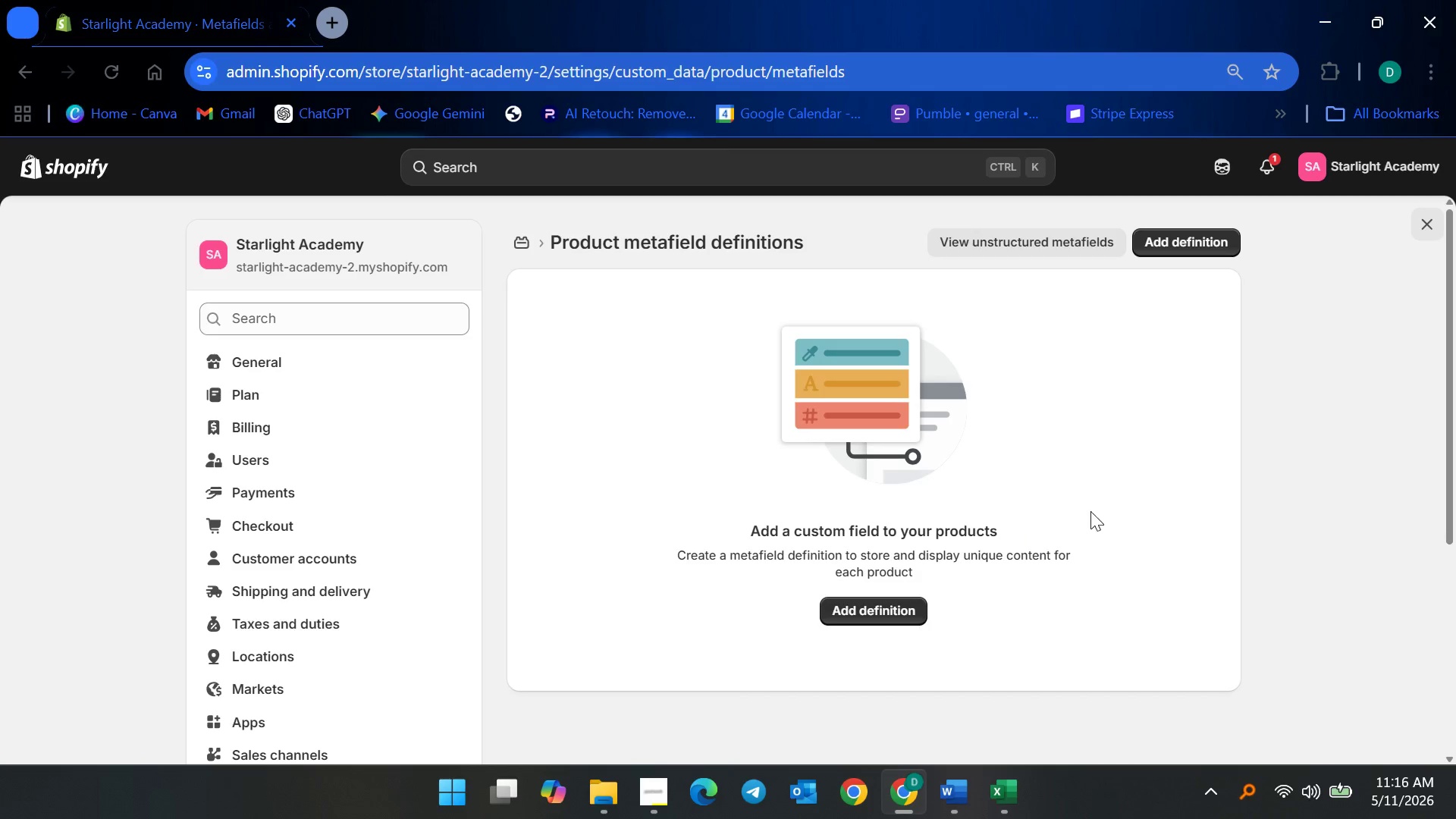 
left_click([1431, 218])
 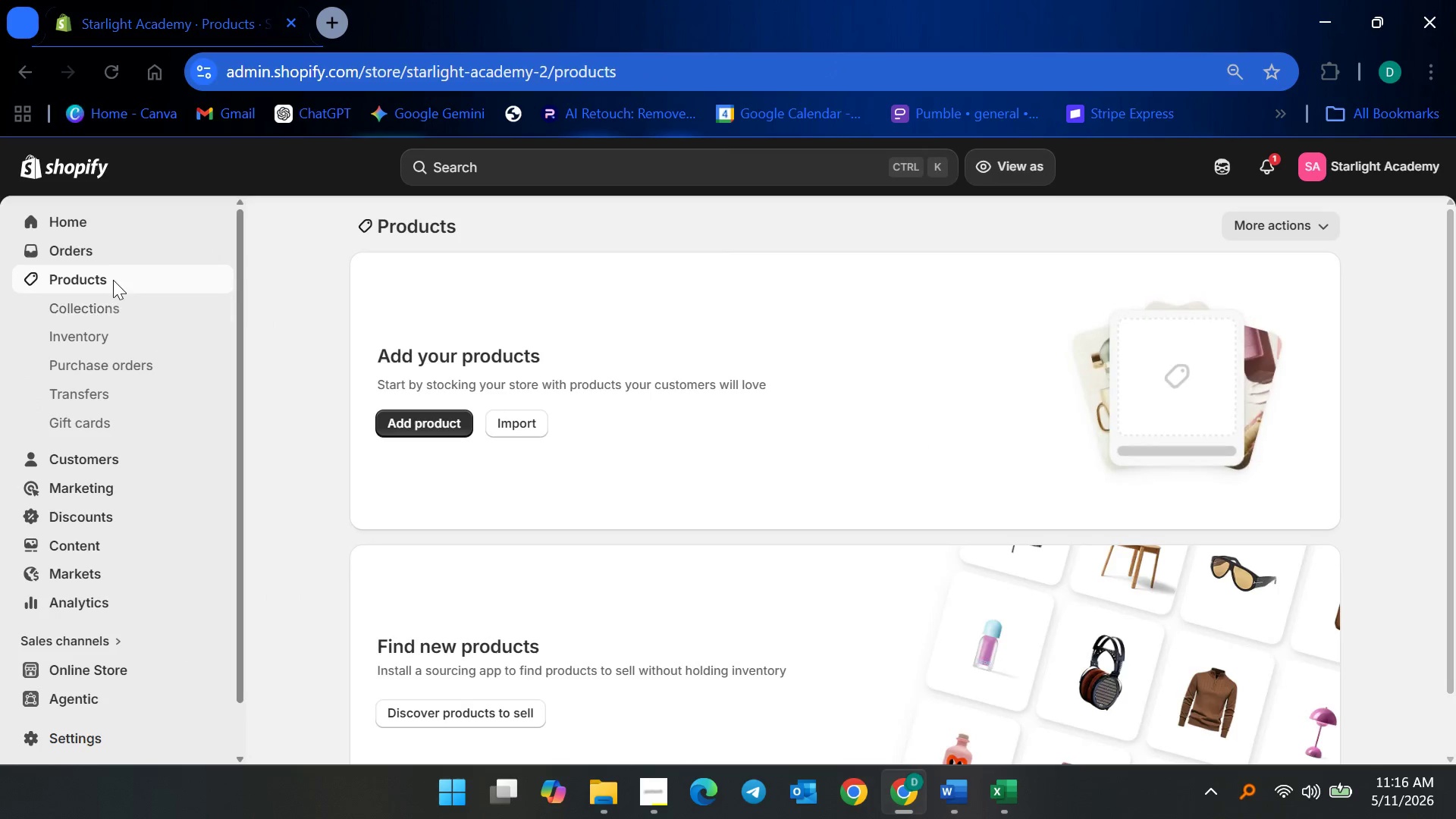 
double_click([115, 273])
 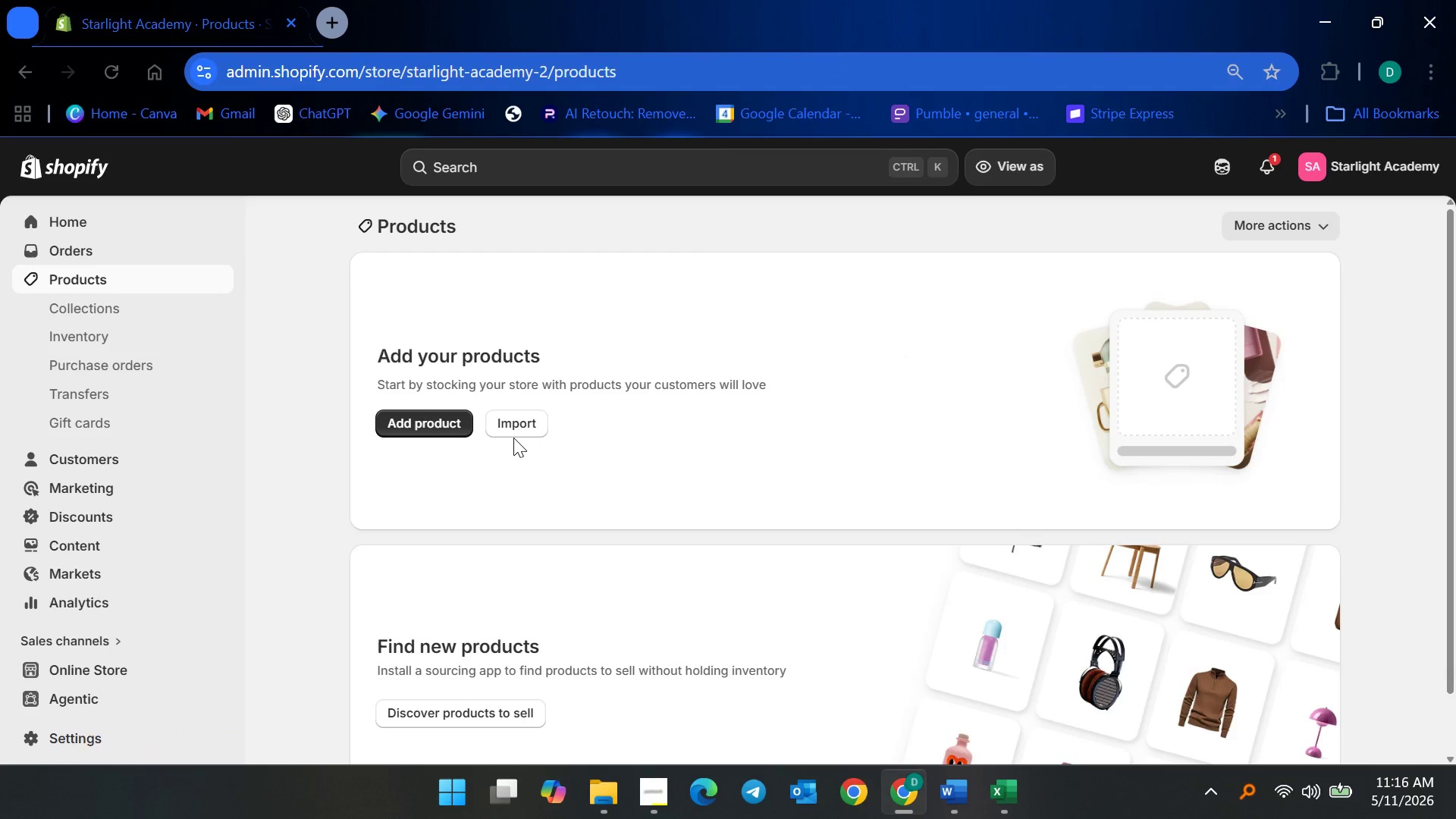 
left_click([521, 421])
 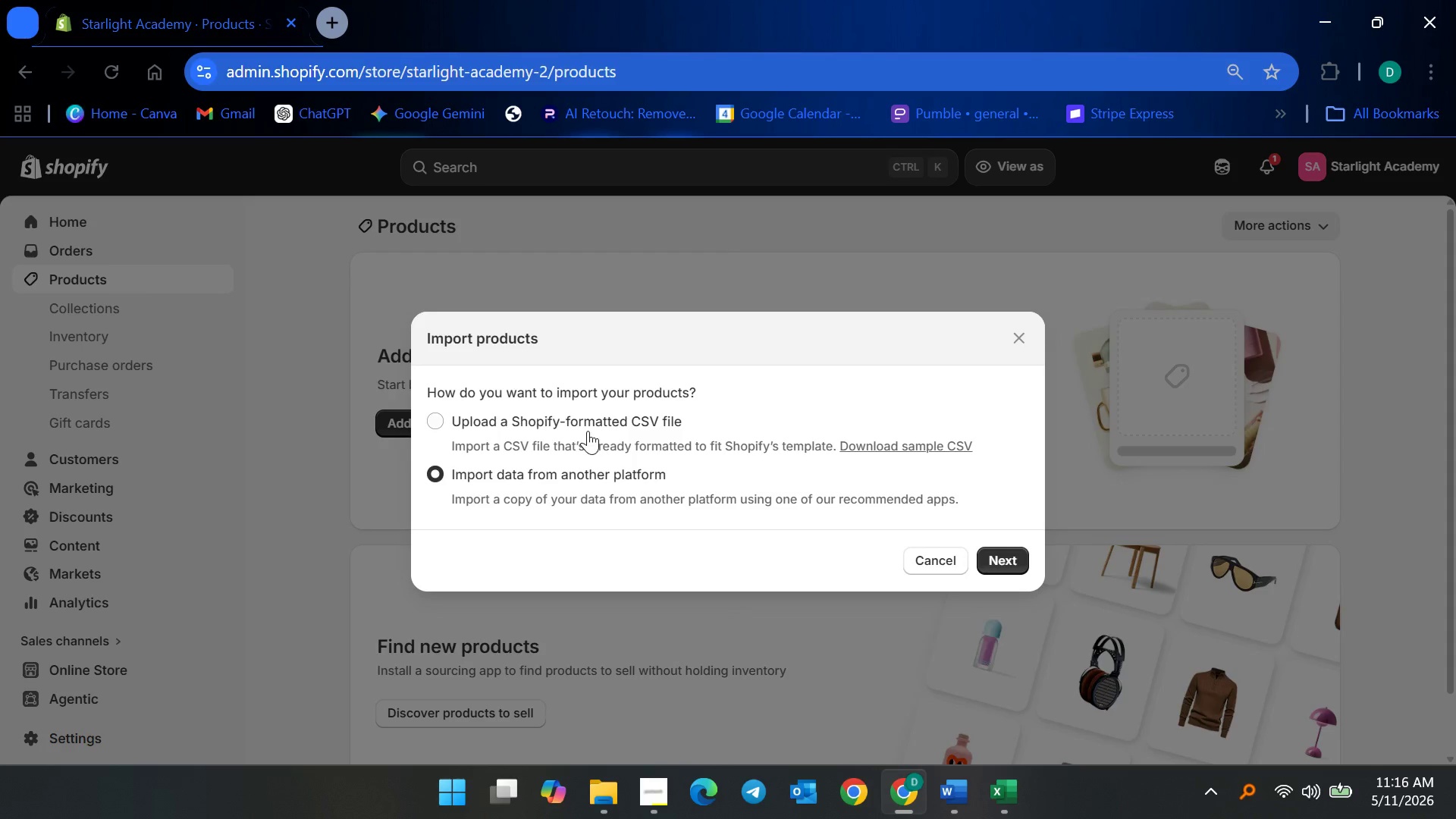 
left_click([540, 419])
 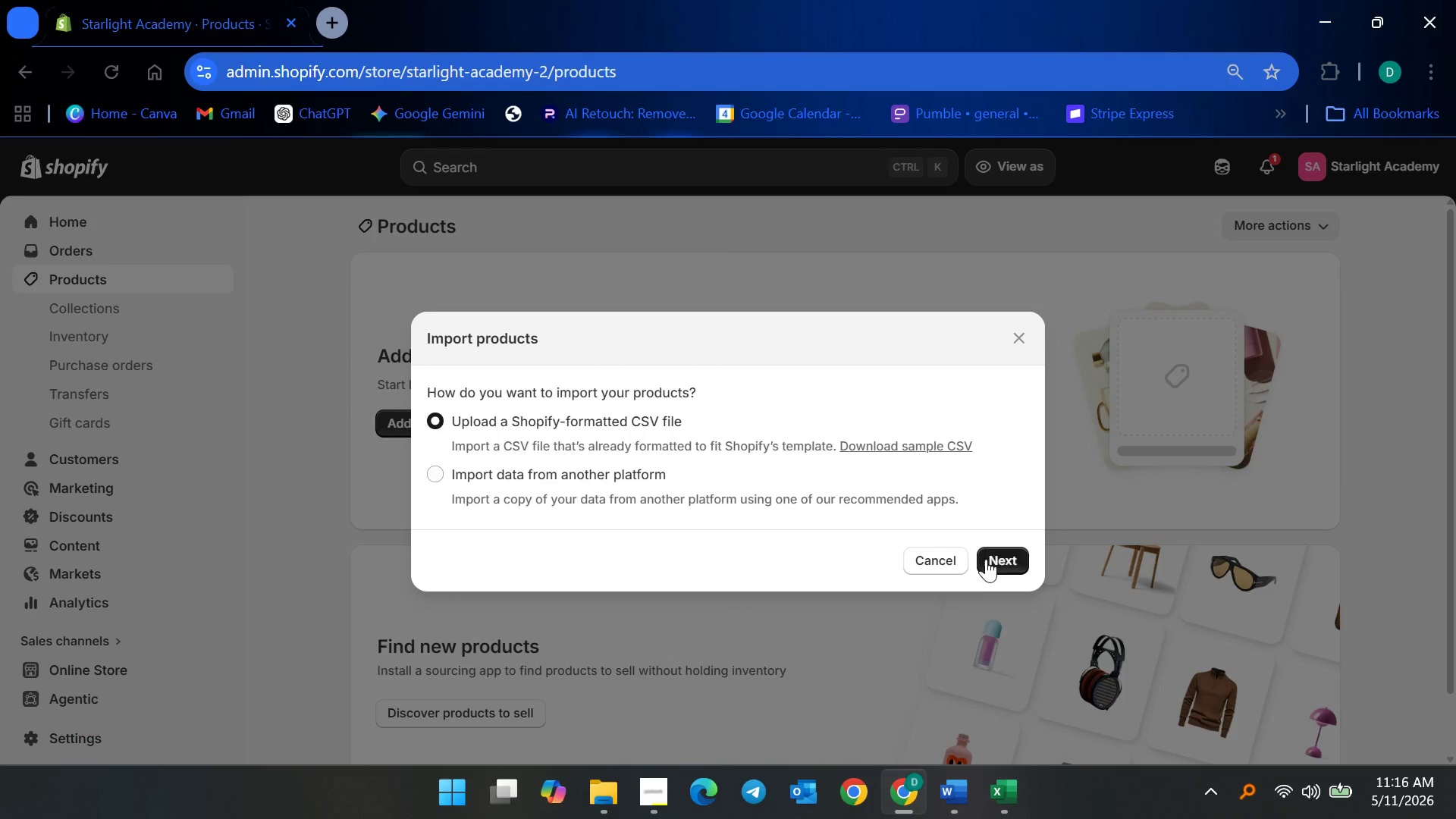 
left_click([986, 559])
 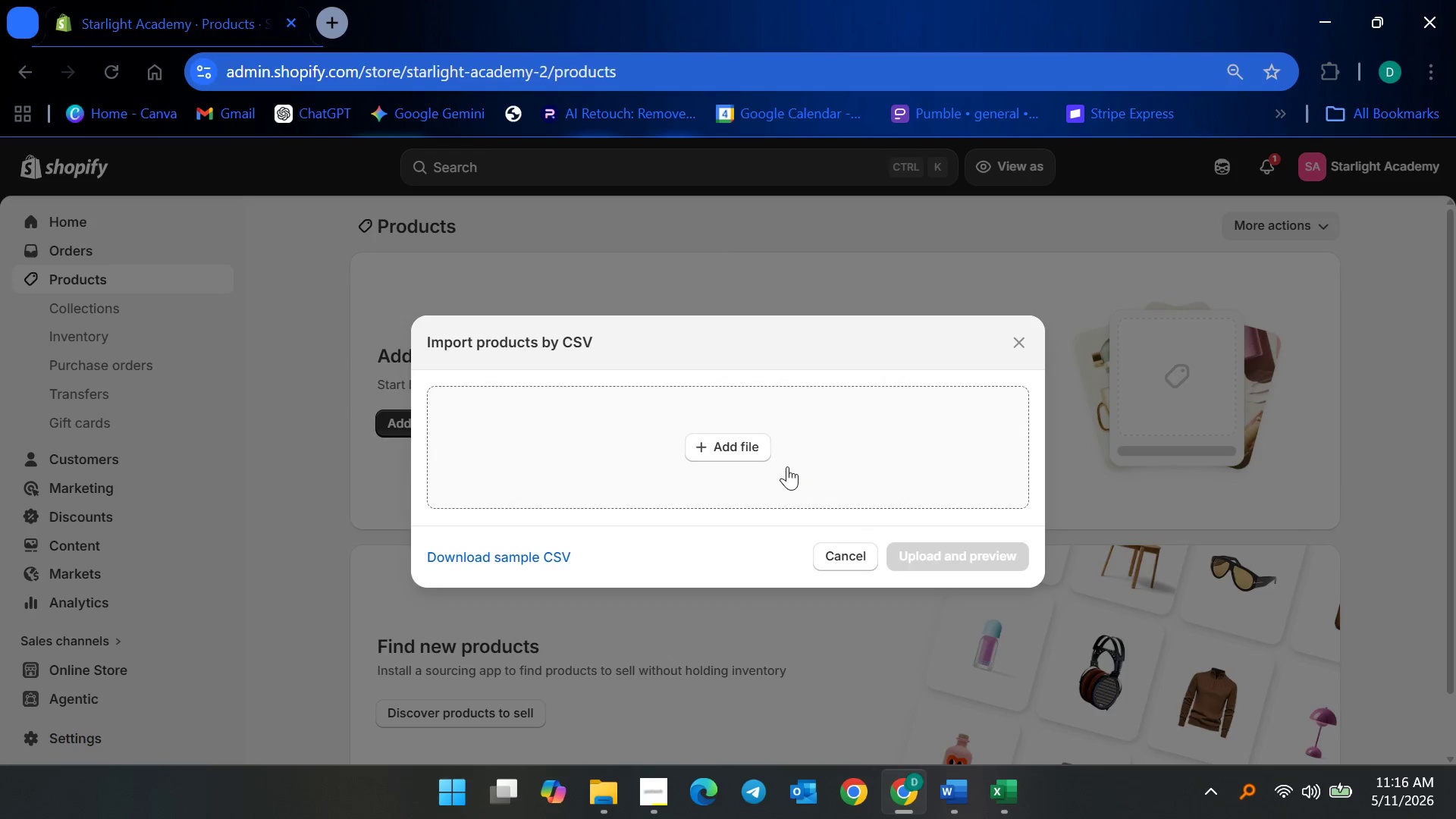 
mouse_move([768, 457])
 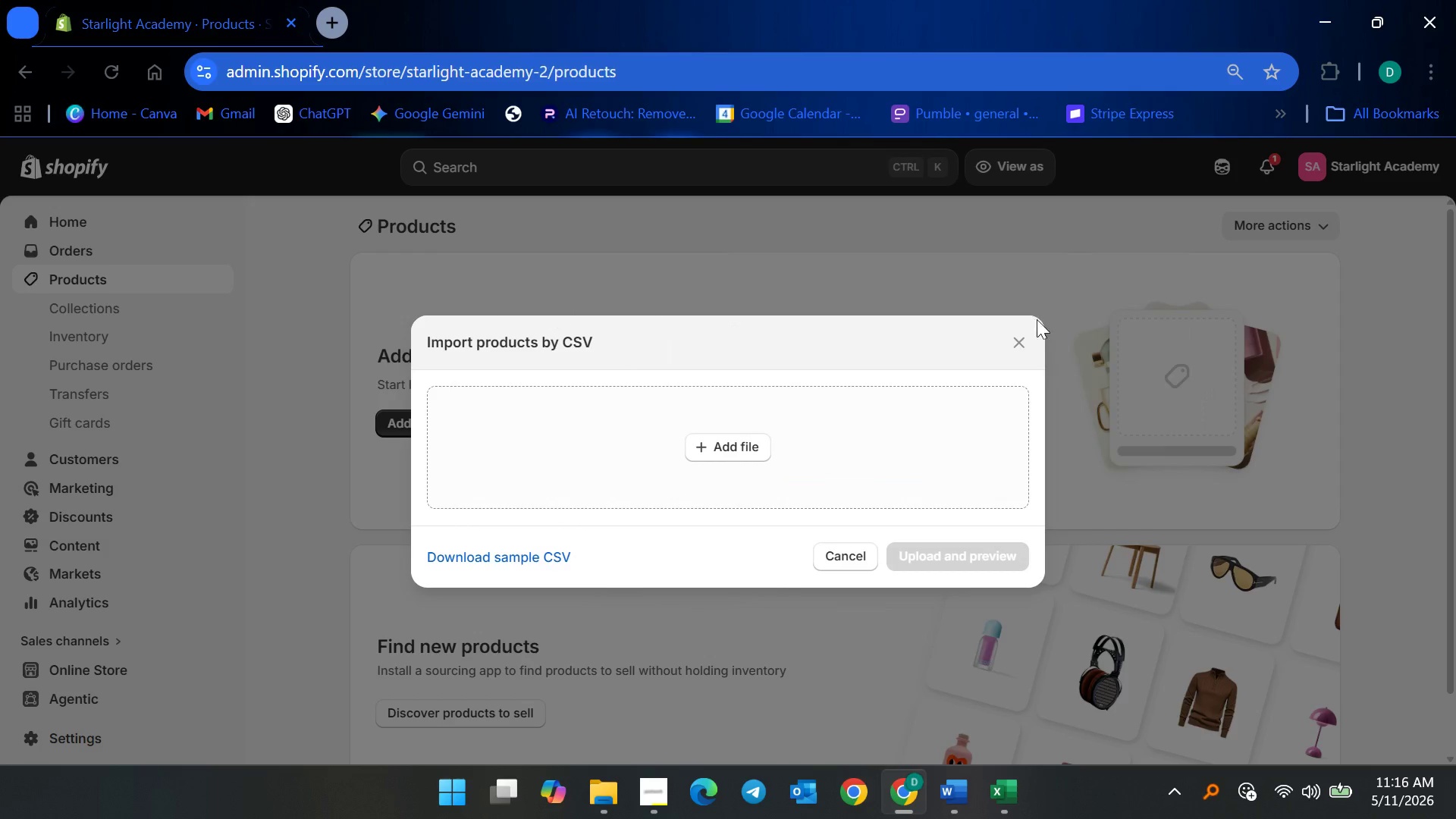 
left_click([1032, 334])
 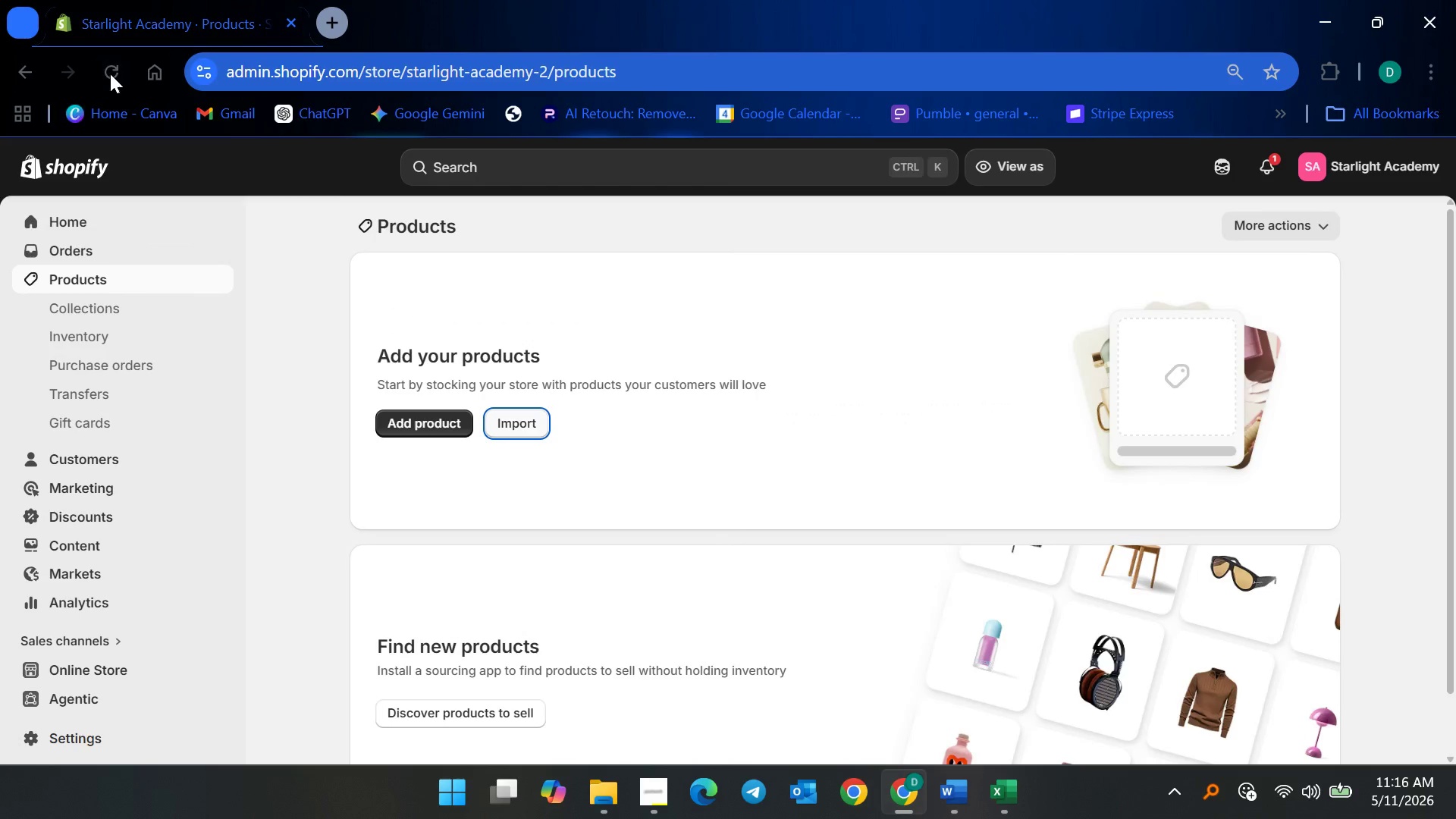 
left_click([110, 74])
 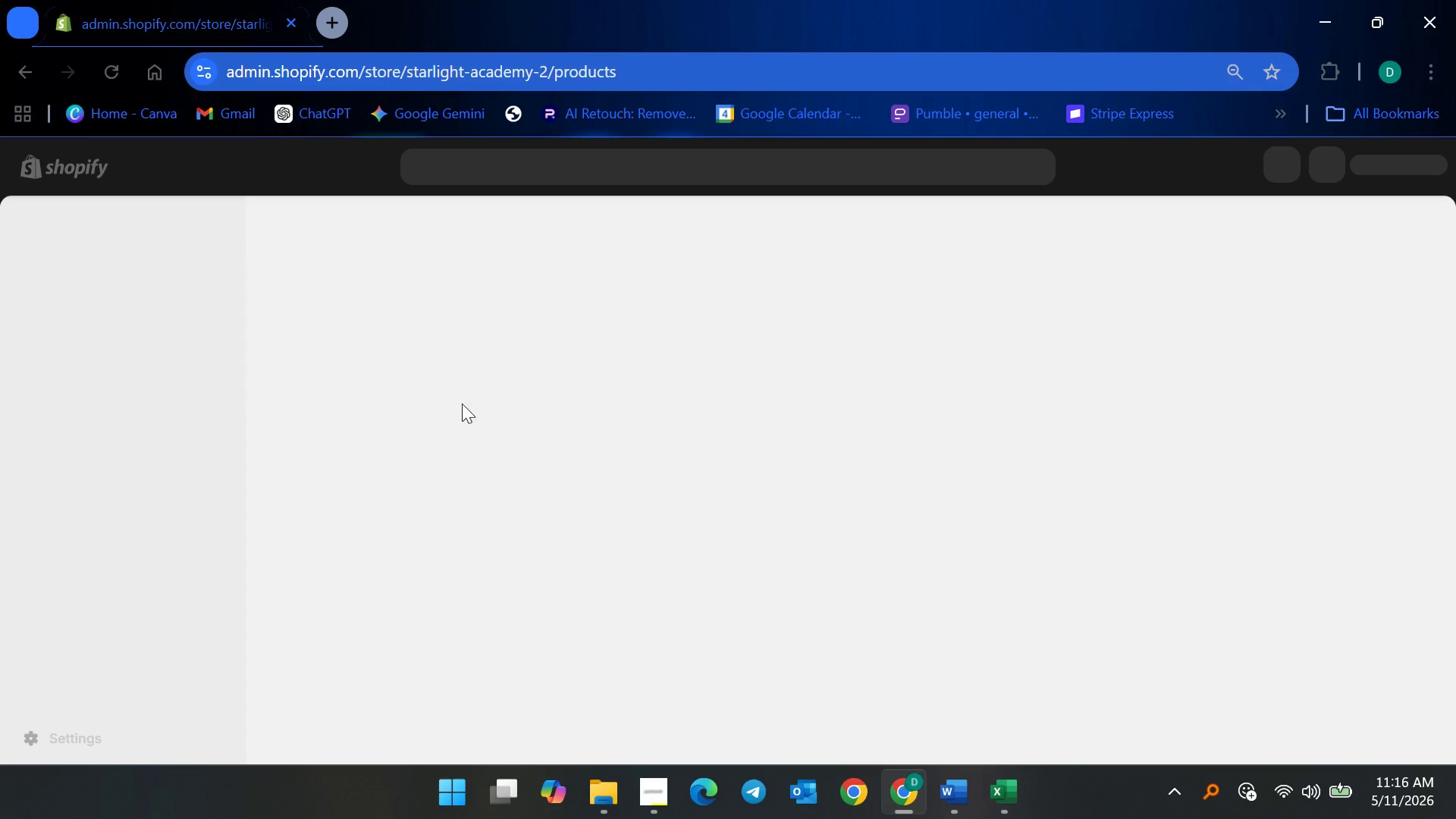 
wait(8.0)
 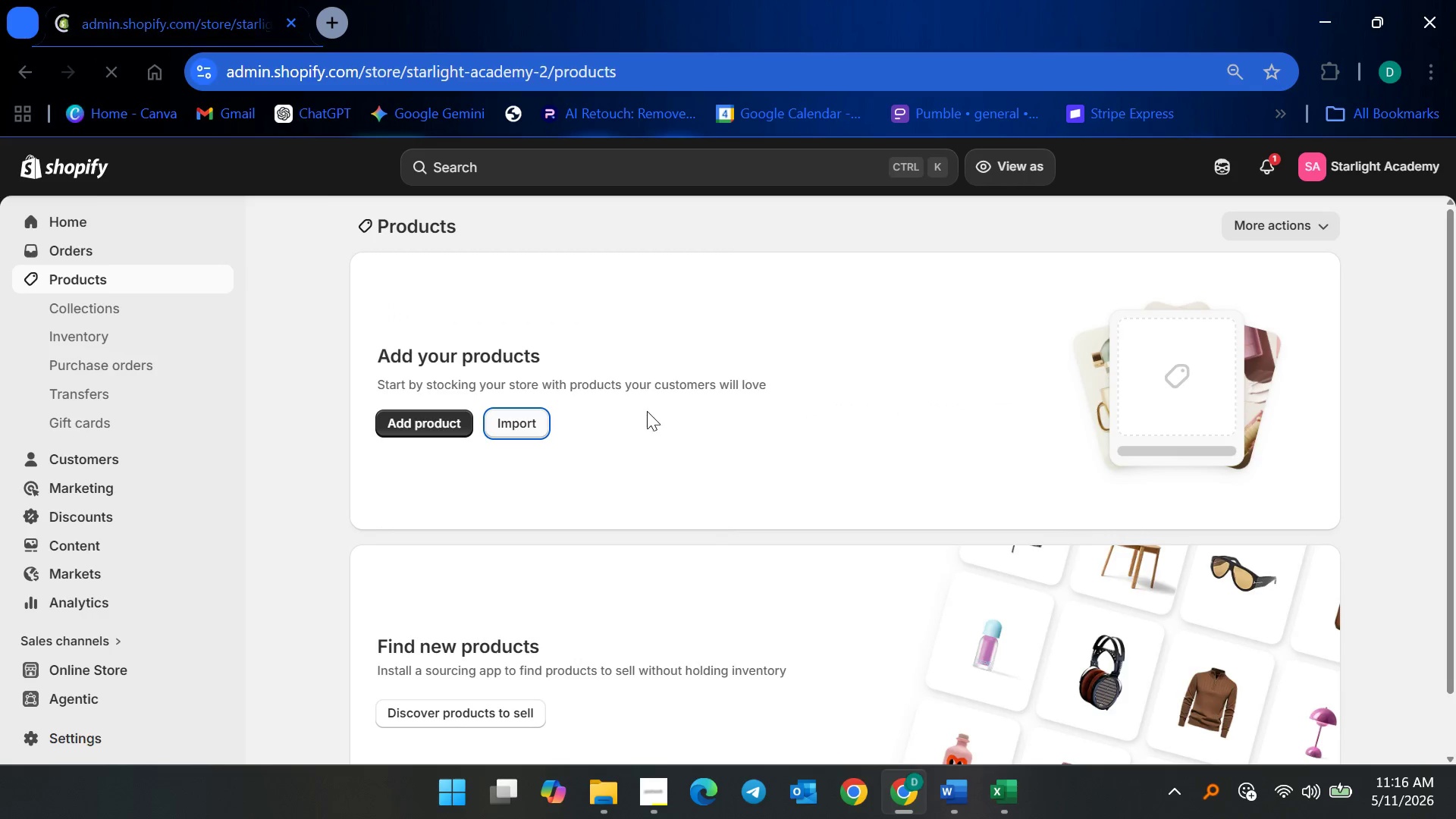 
left_click([529, 417])
 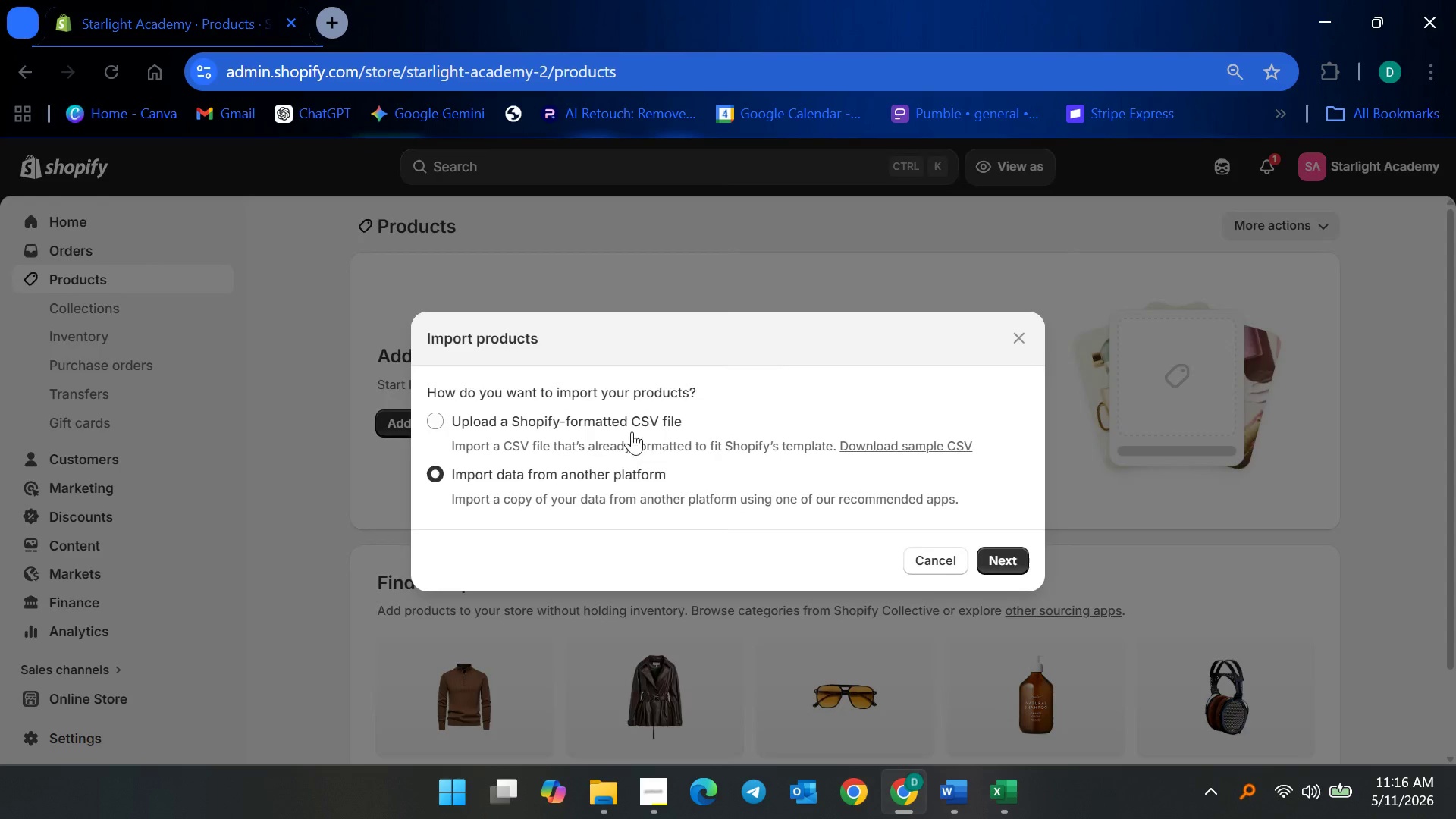 
left_click([627, 425])
 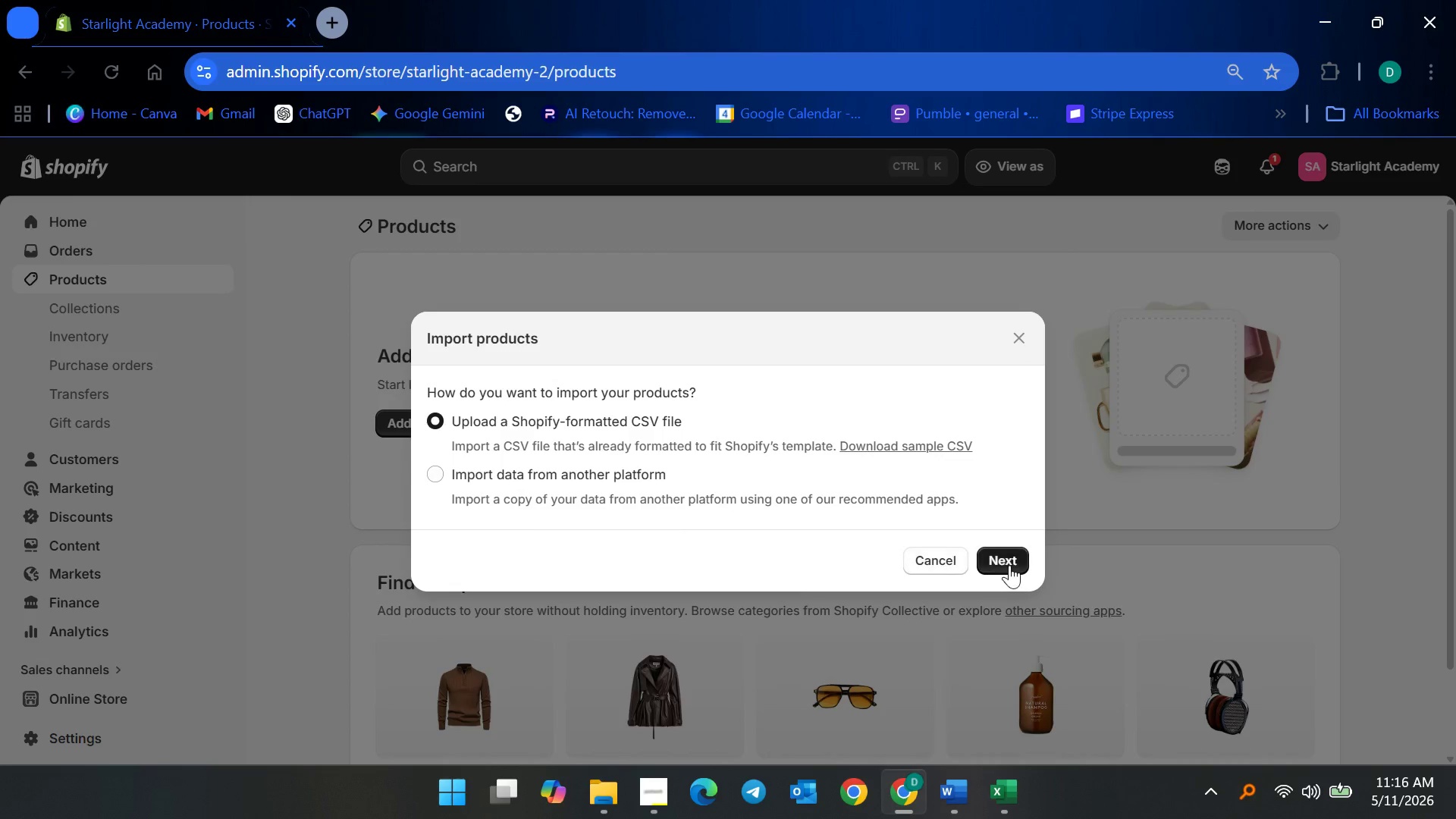 
left_click([1010, 565])
 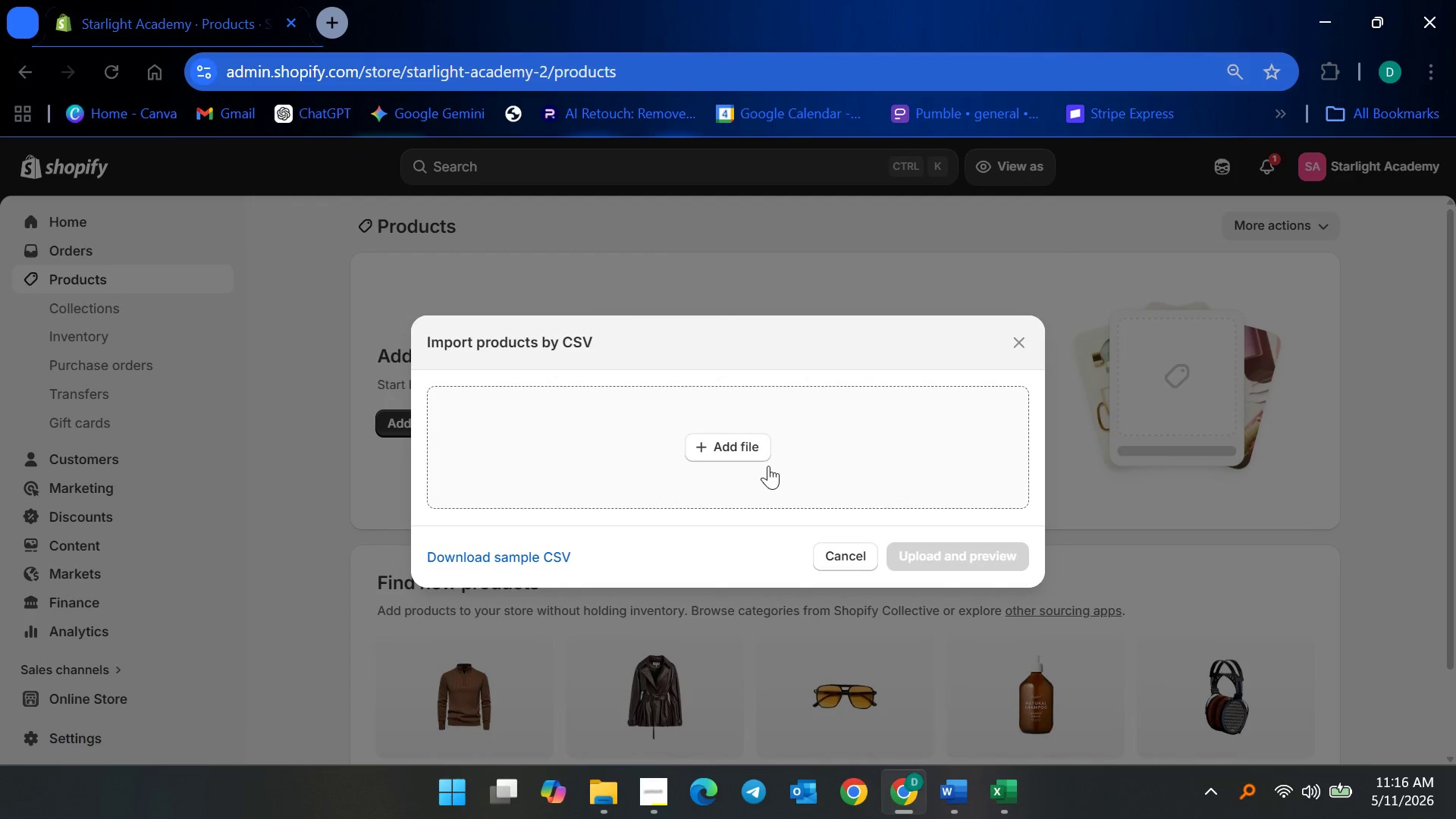 
left_click([742, 457])
 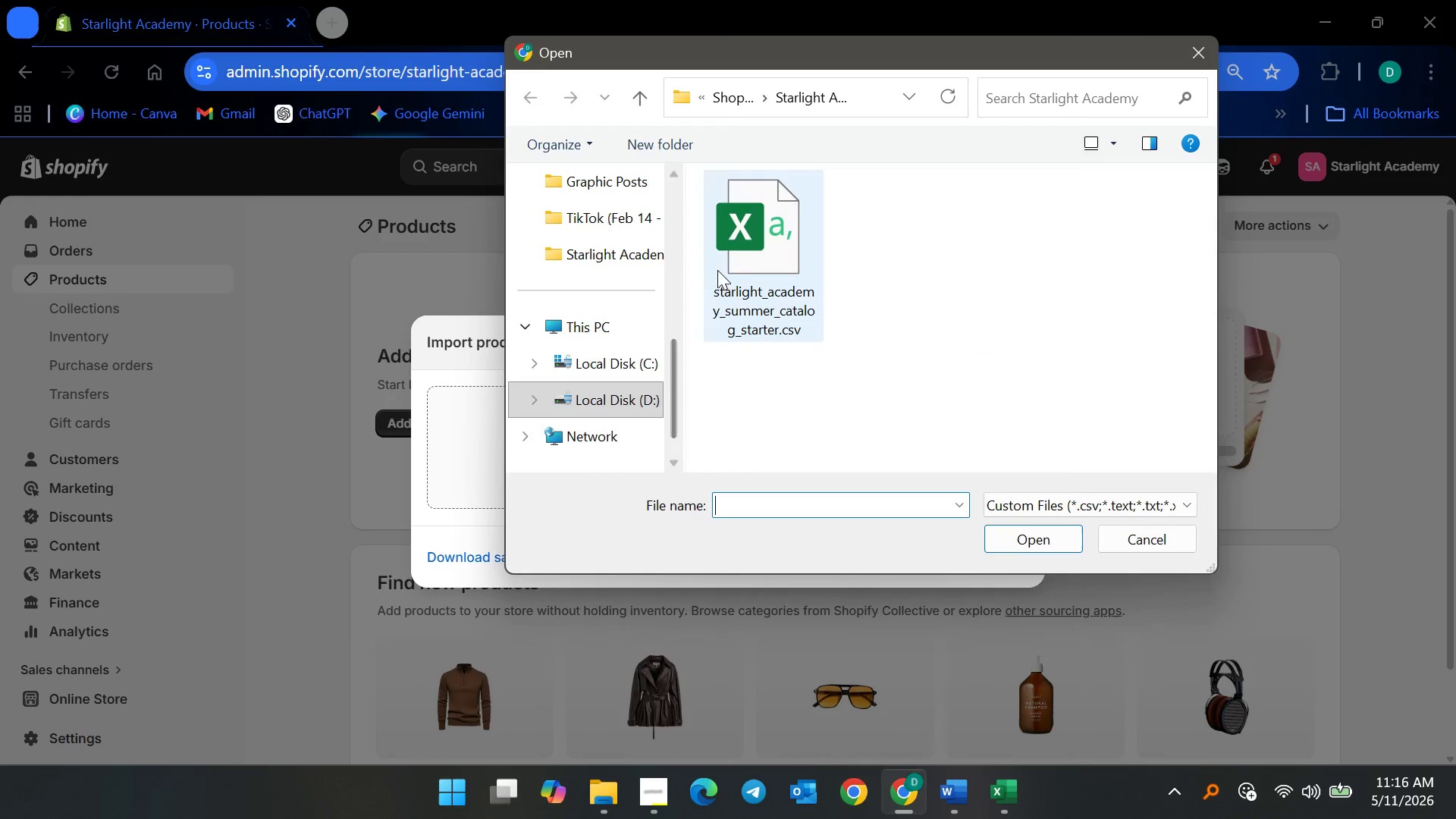 
left_click([744, 275])
 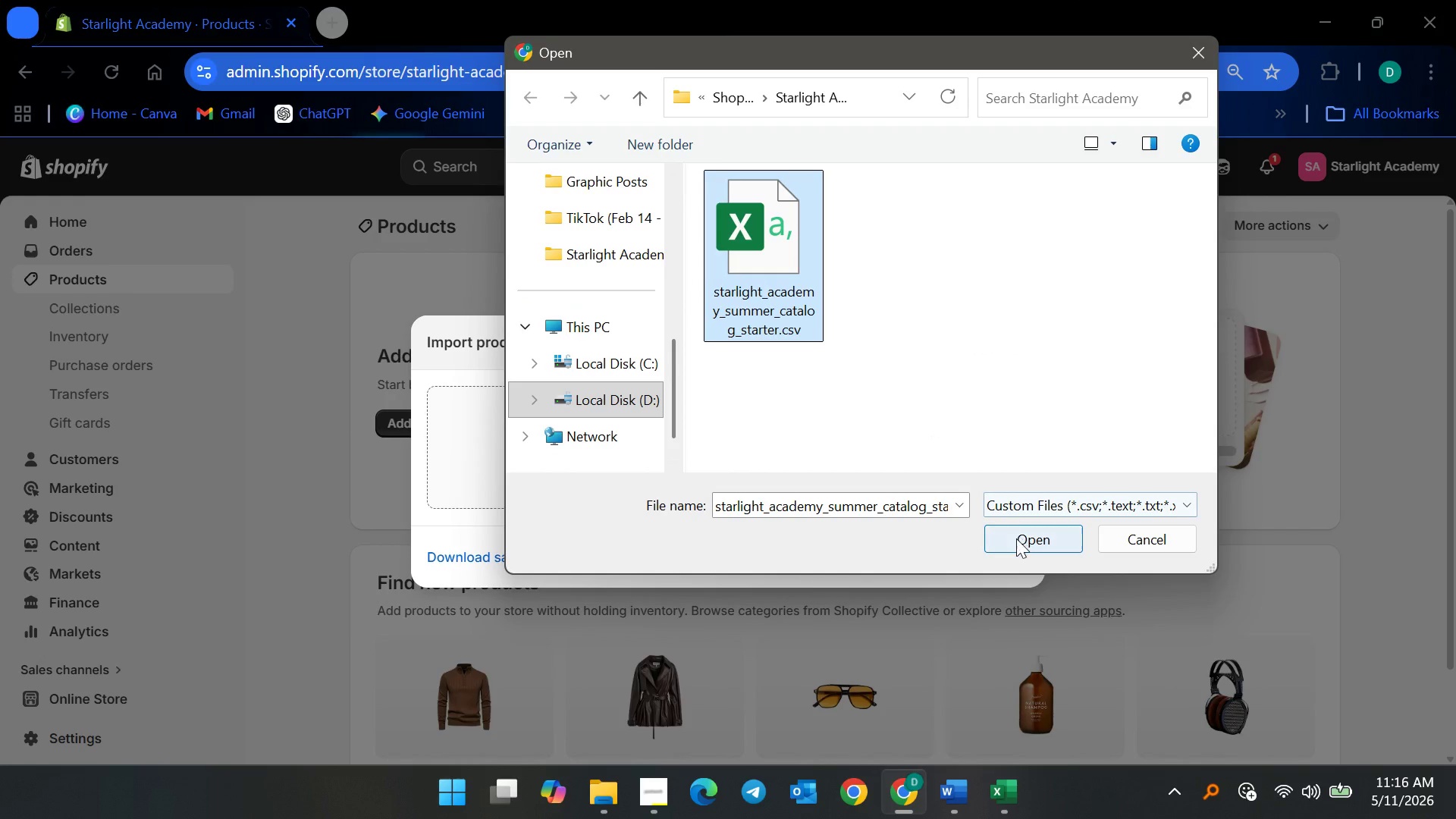 
left_click([1016, 538])
 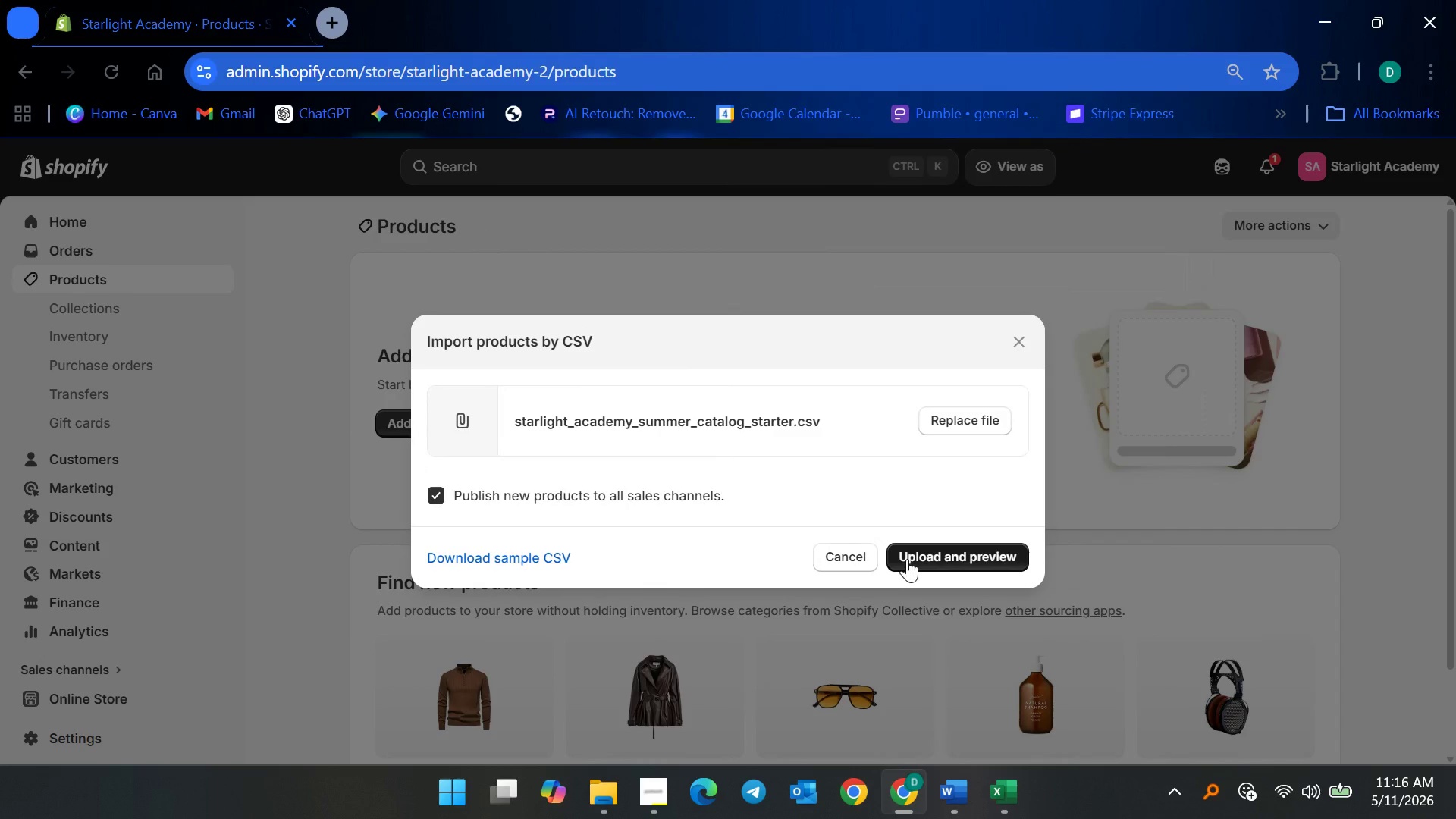 
left_click([912, 559])
 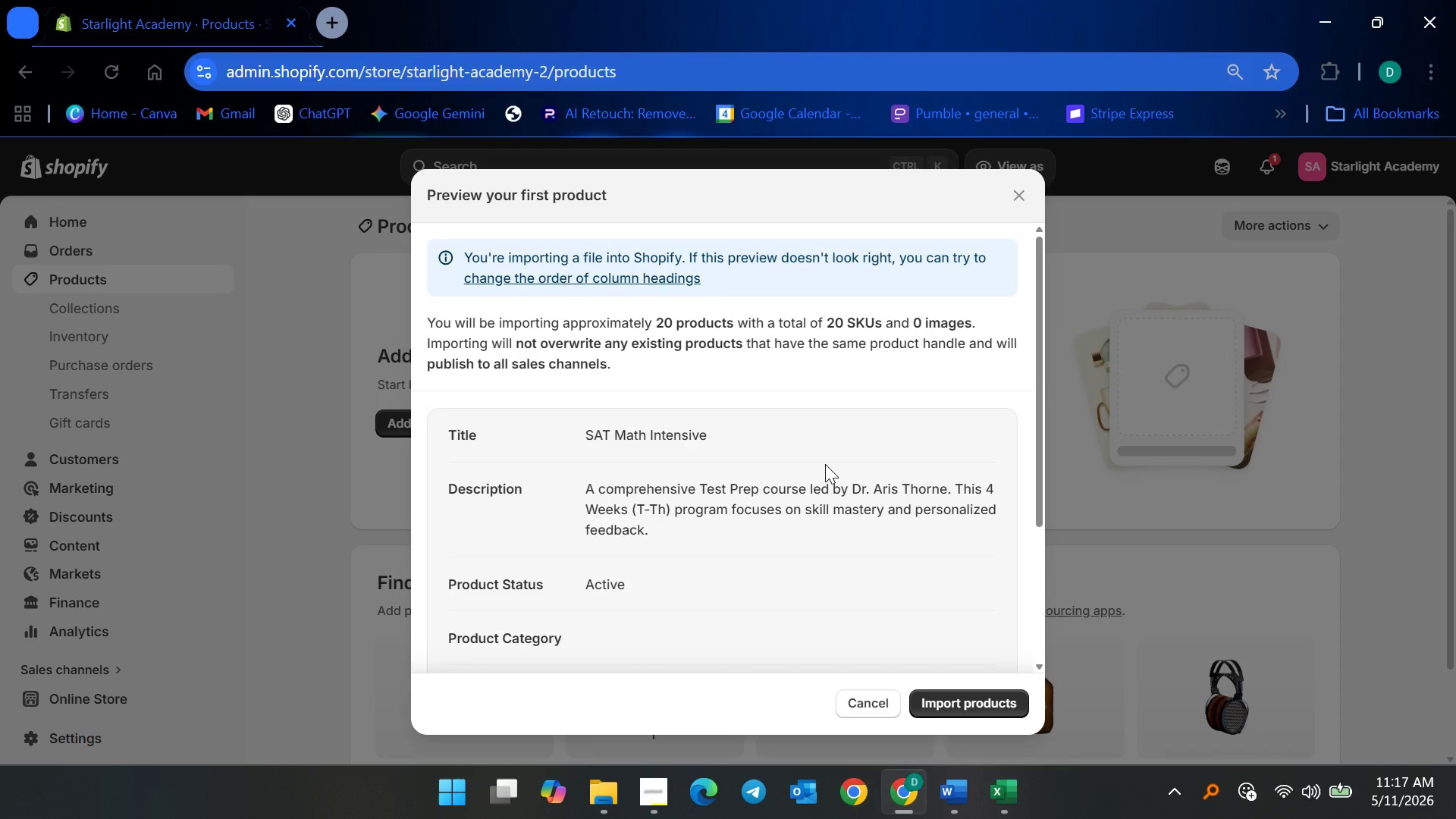 
wait(5.23)
 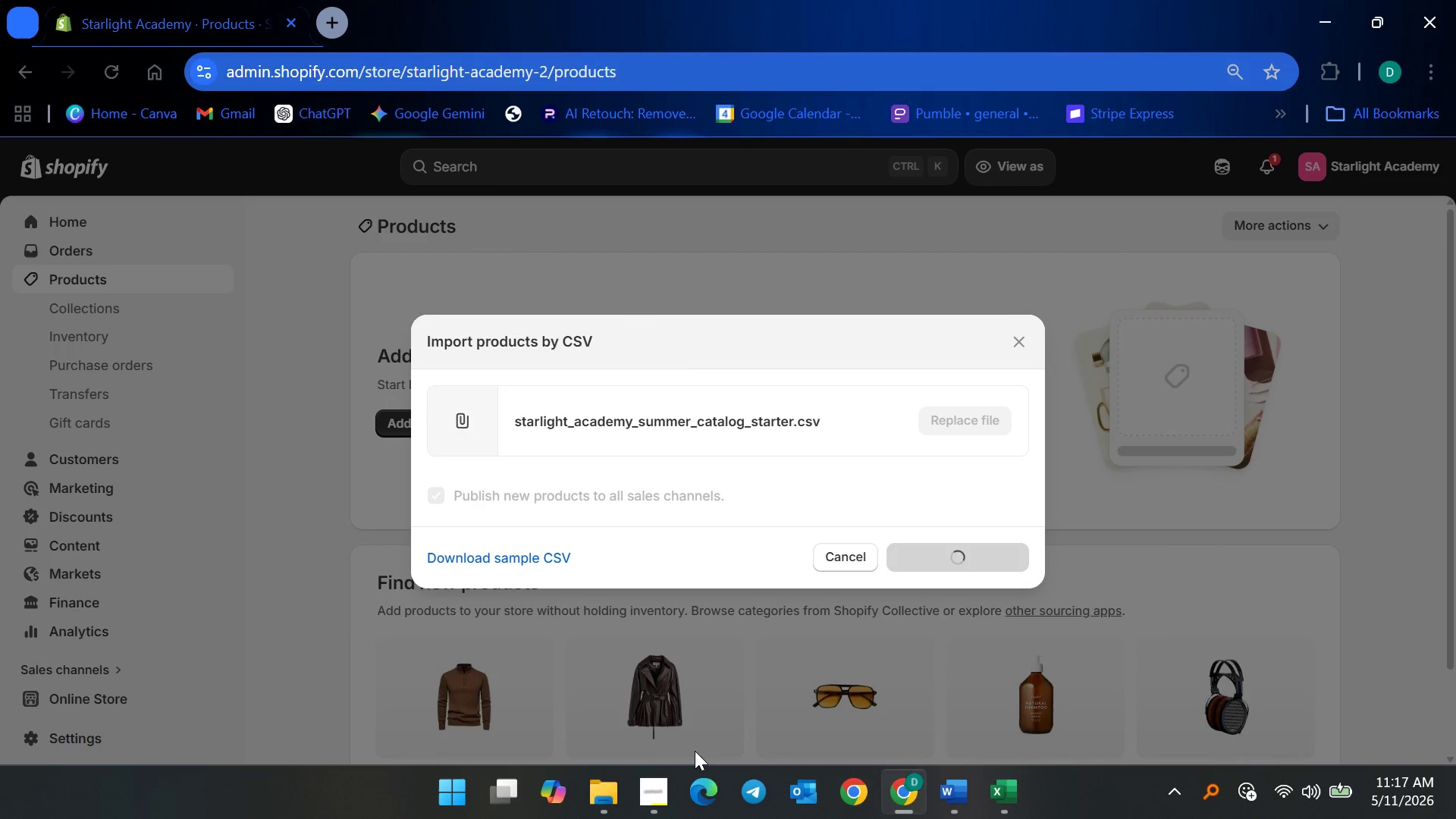 
scroll: coordinate [846, 493], scroll_direction: down, amount: 3.0
 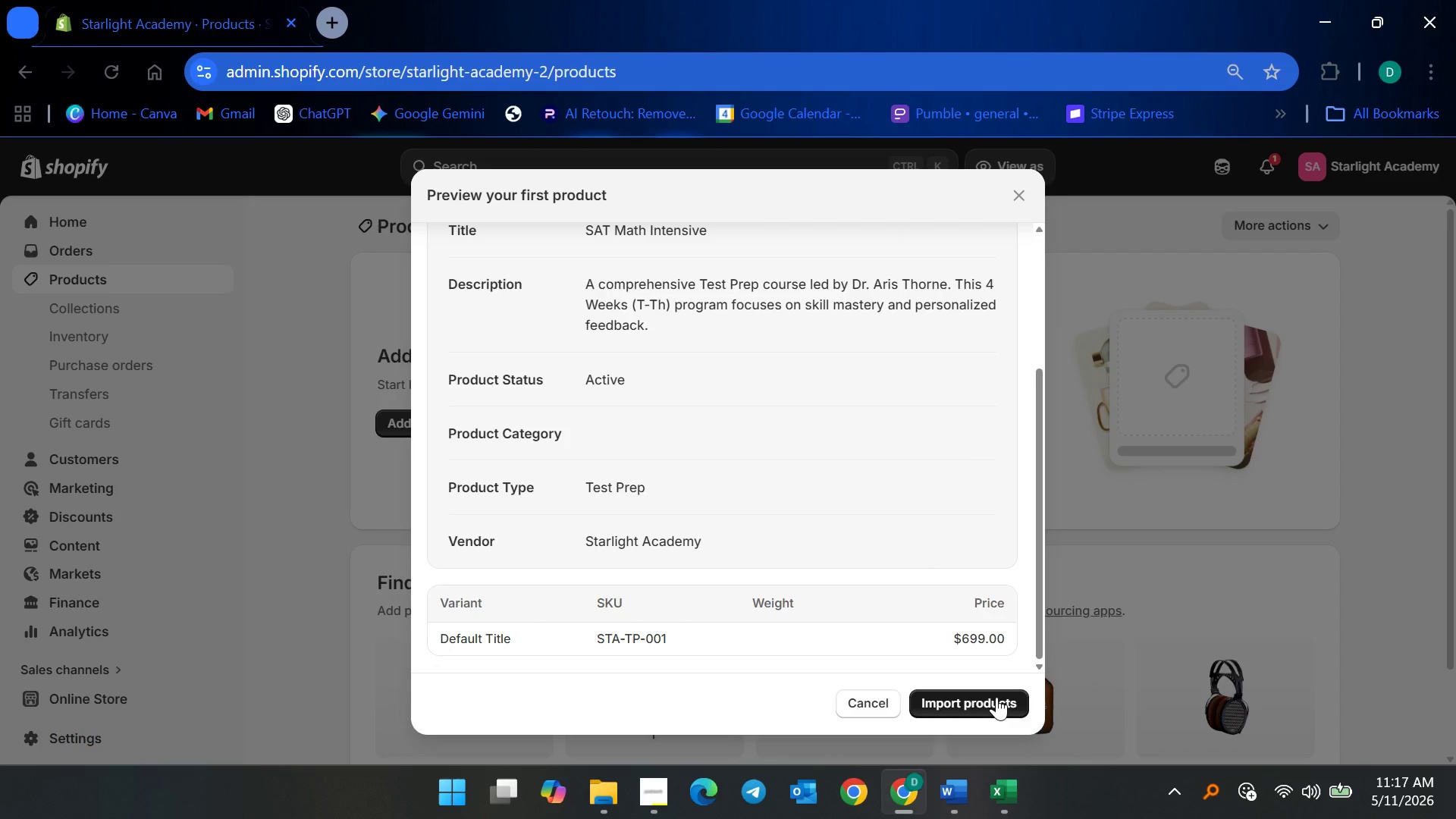 
left_click([995, 698])
 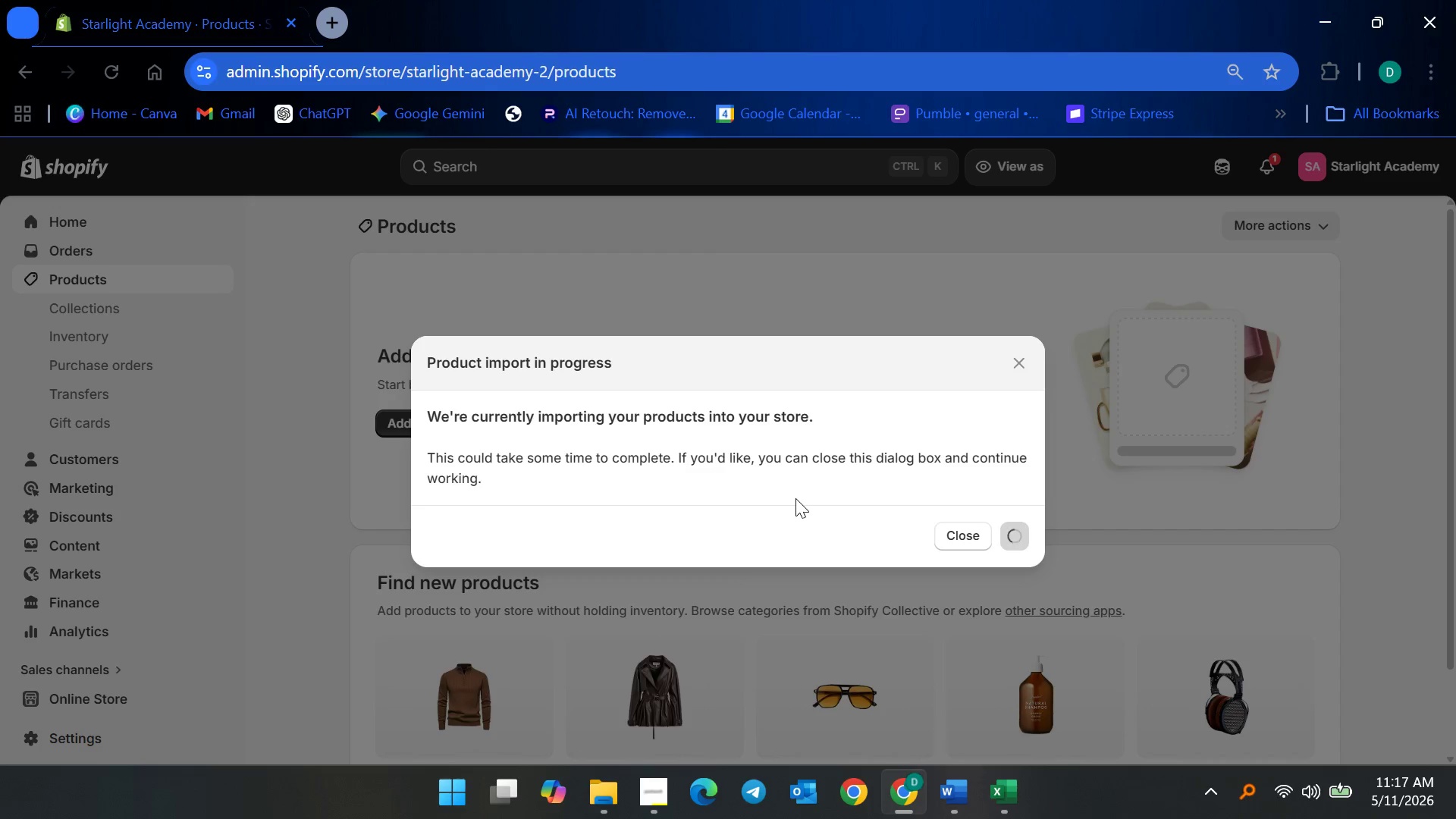 
wait(25.83)
 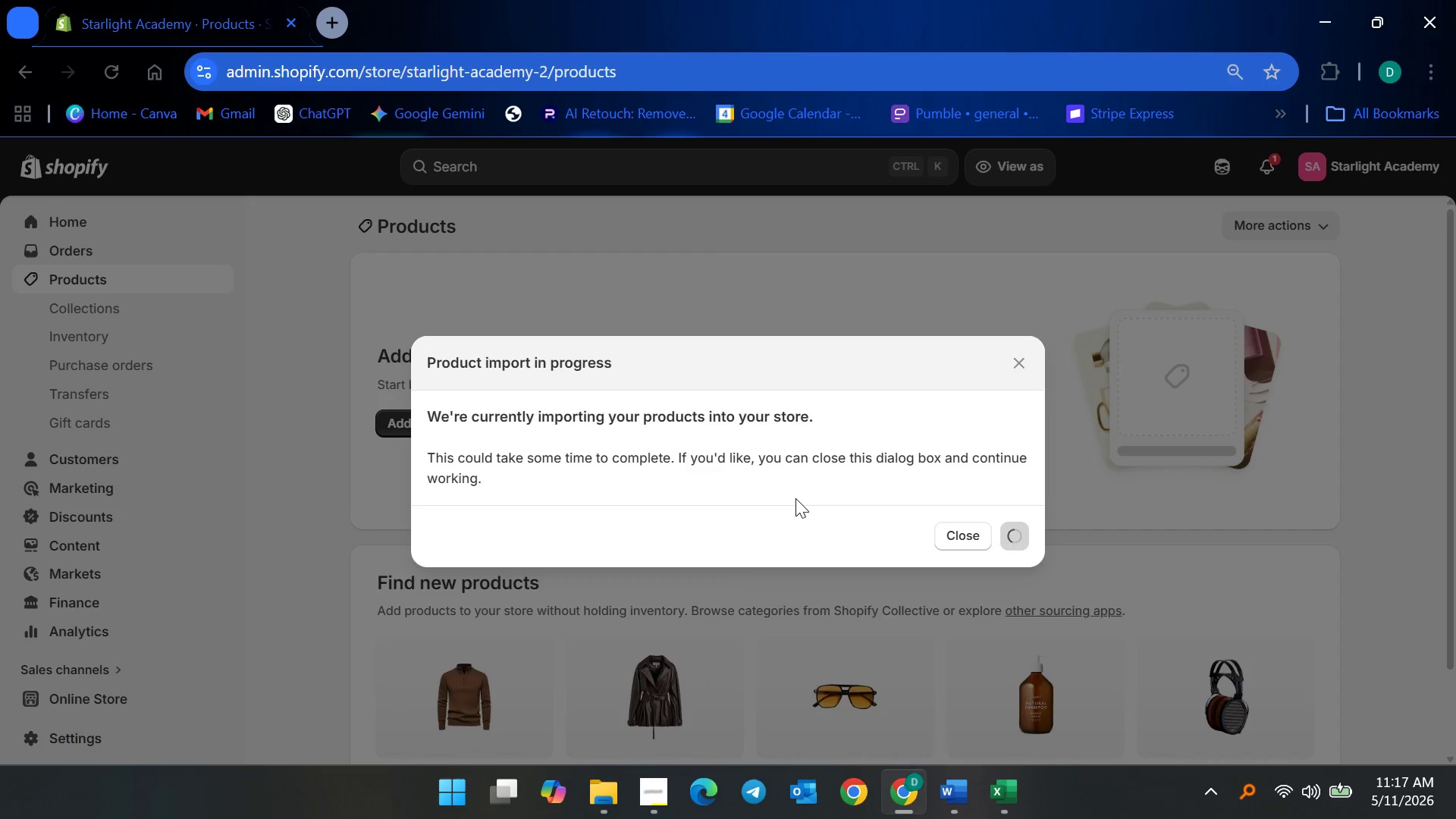 
scroll: coordinate [579, 579], scroll_direction: down, amount: 13.0
 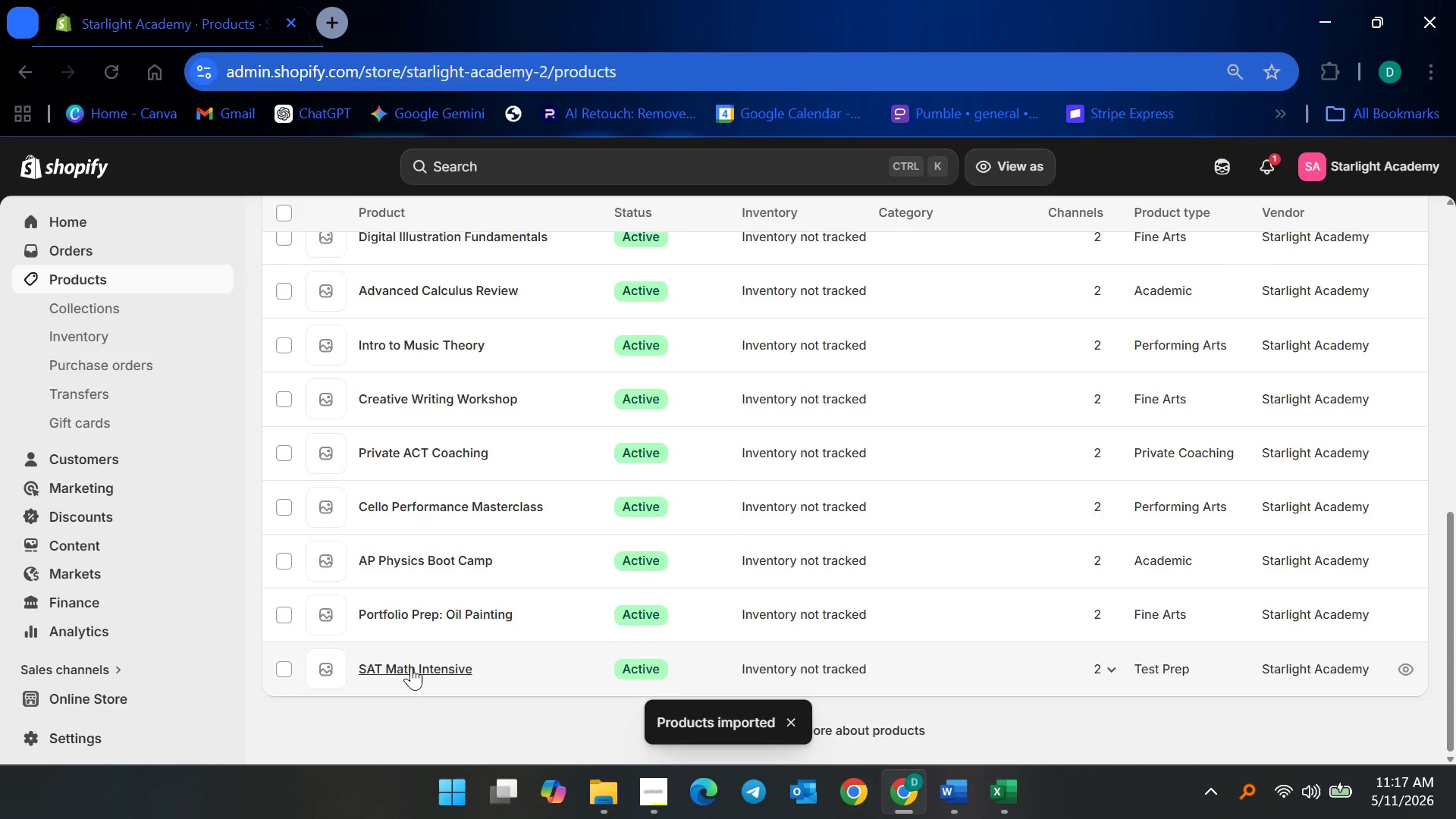 
left_click([411, 667])
 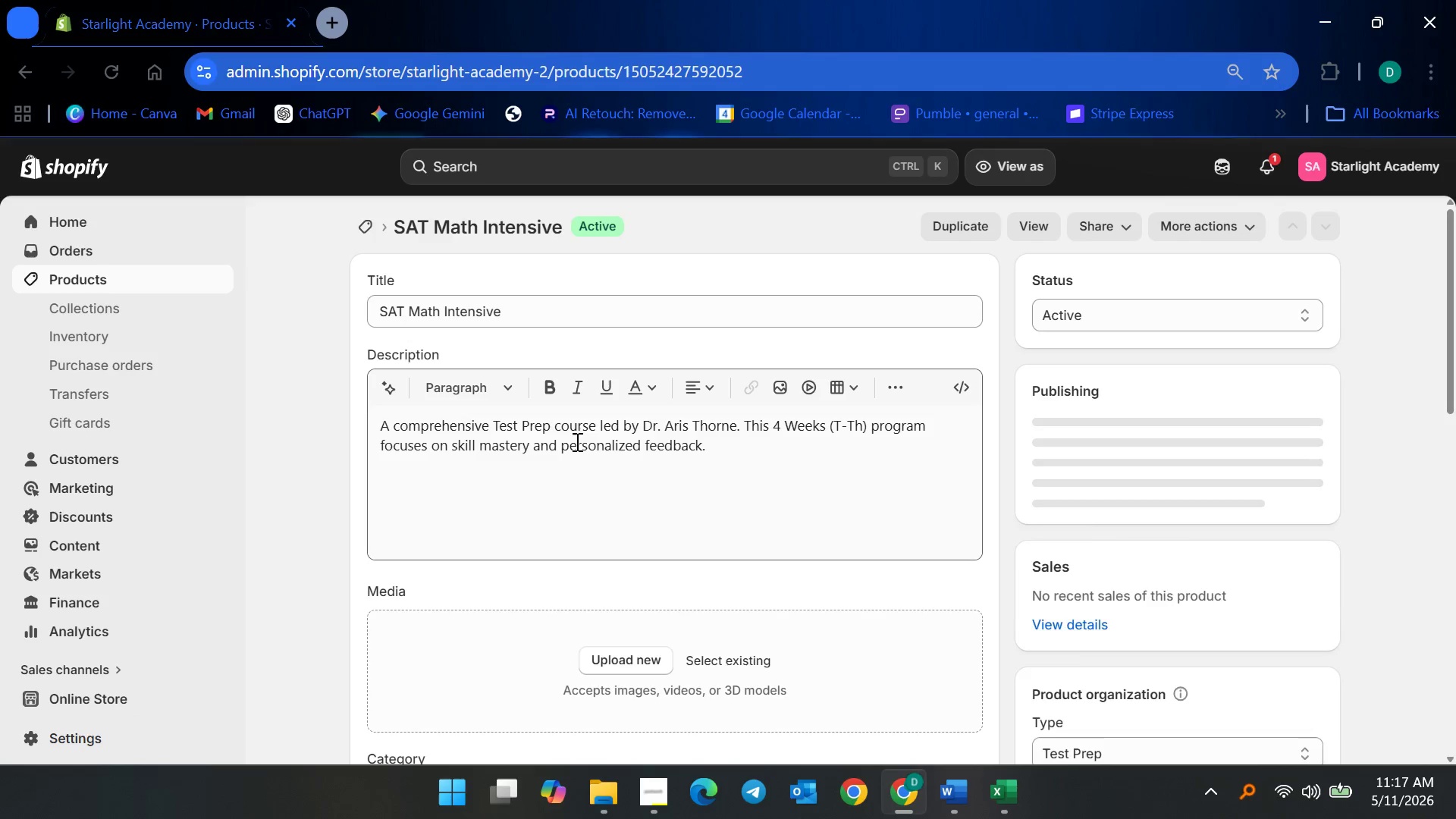 
scroll: coordinate [1056, 605], scroll_direction: down, amount: 4.0
 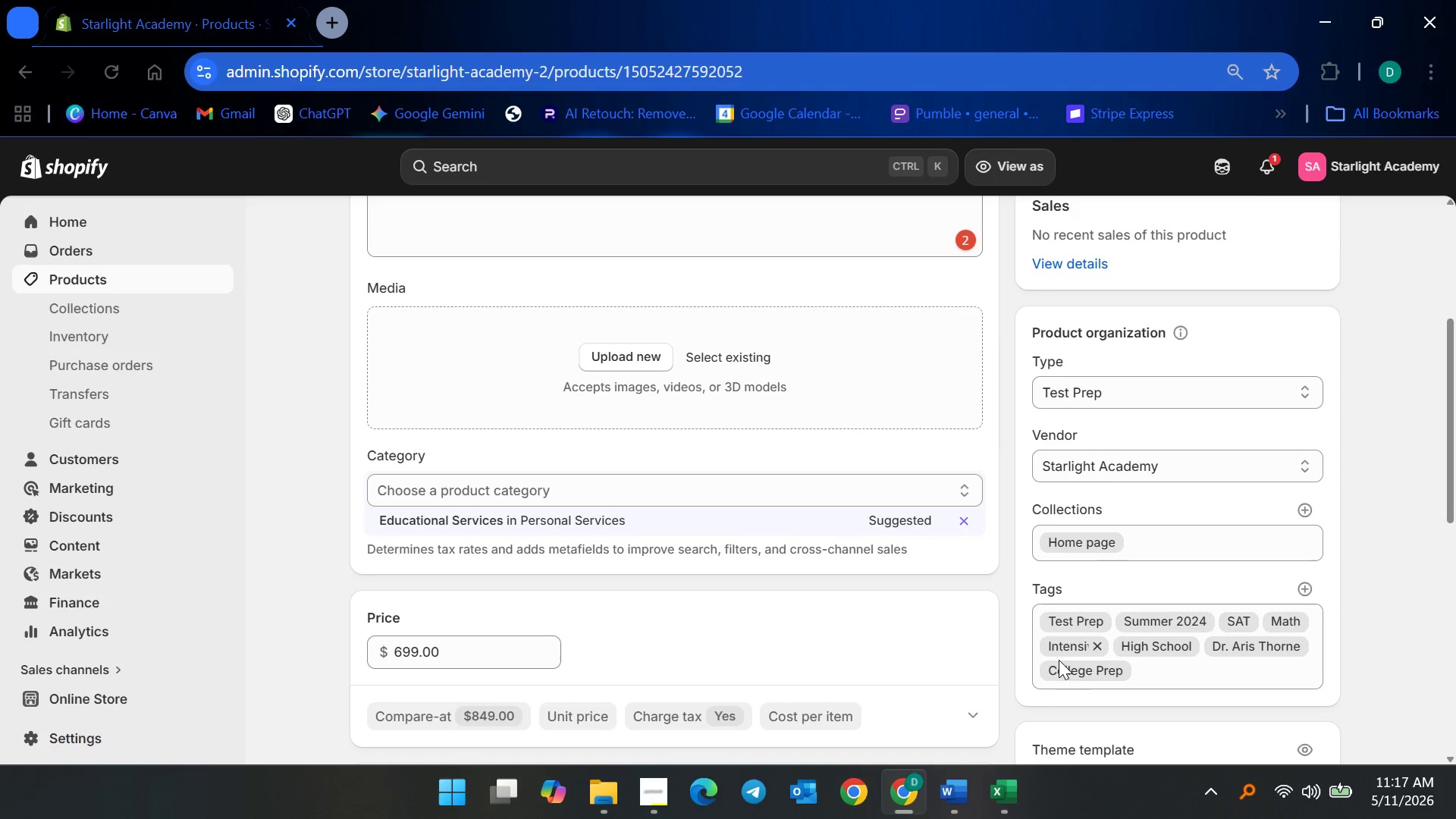 
wait(5.07)
 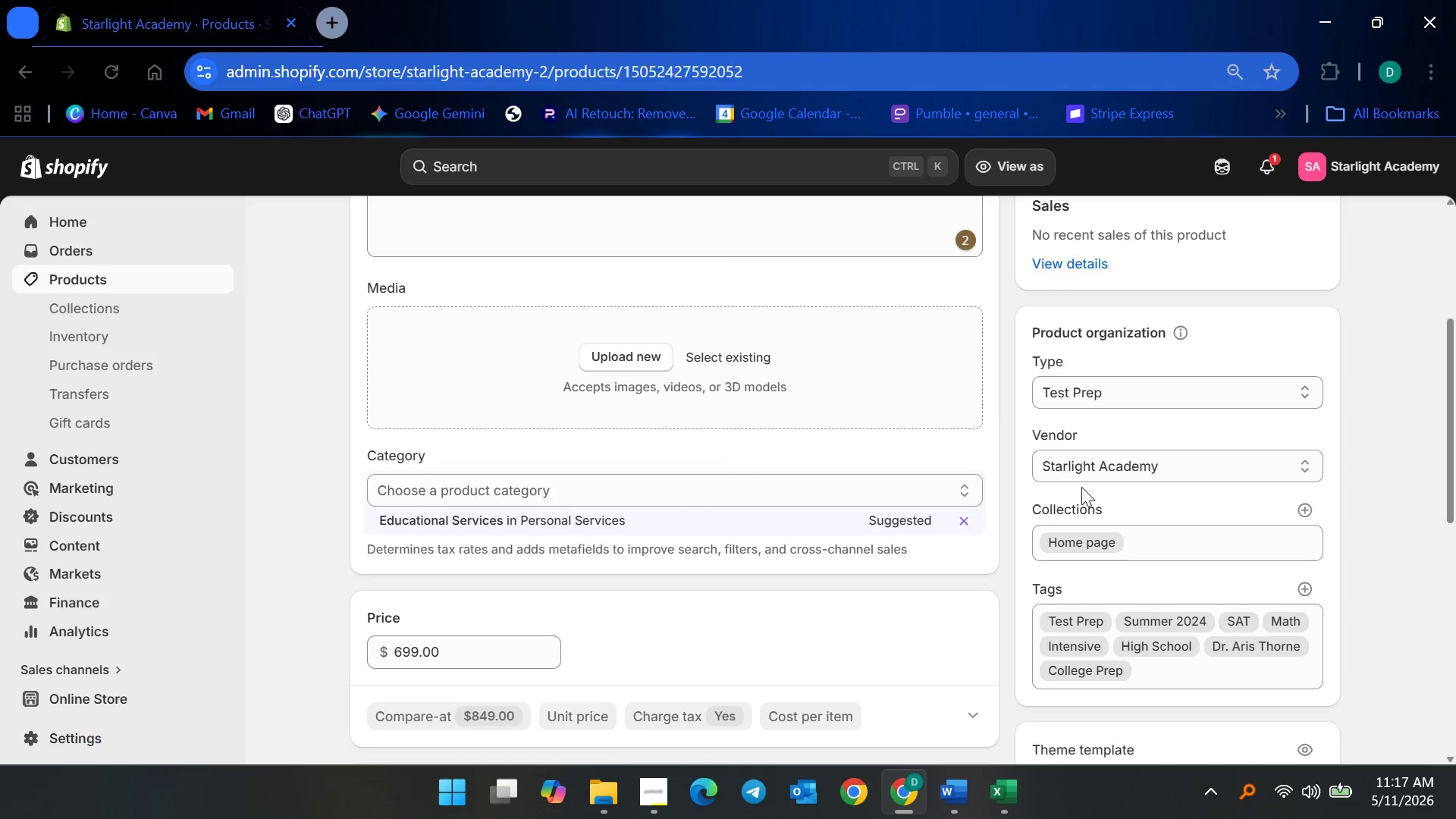 
scroll: coordinate [454, 528], scroll_direction: down, amount: 8.0
 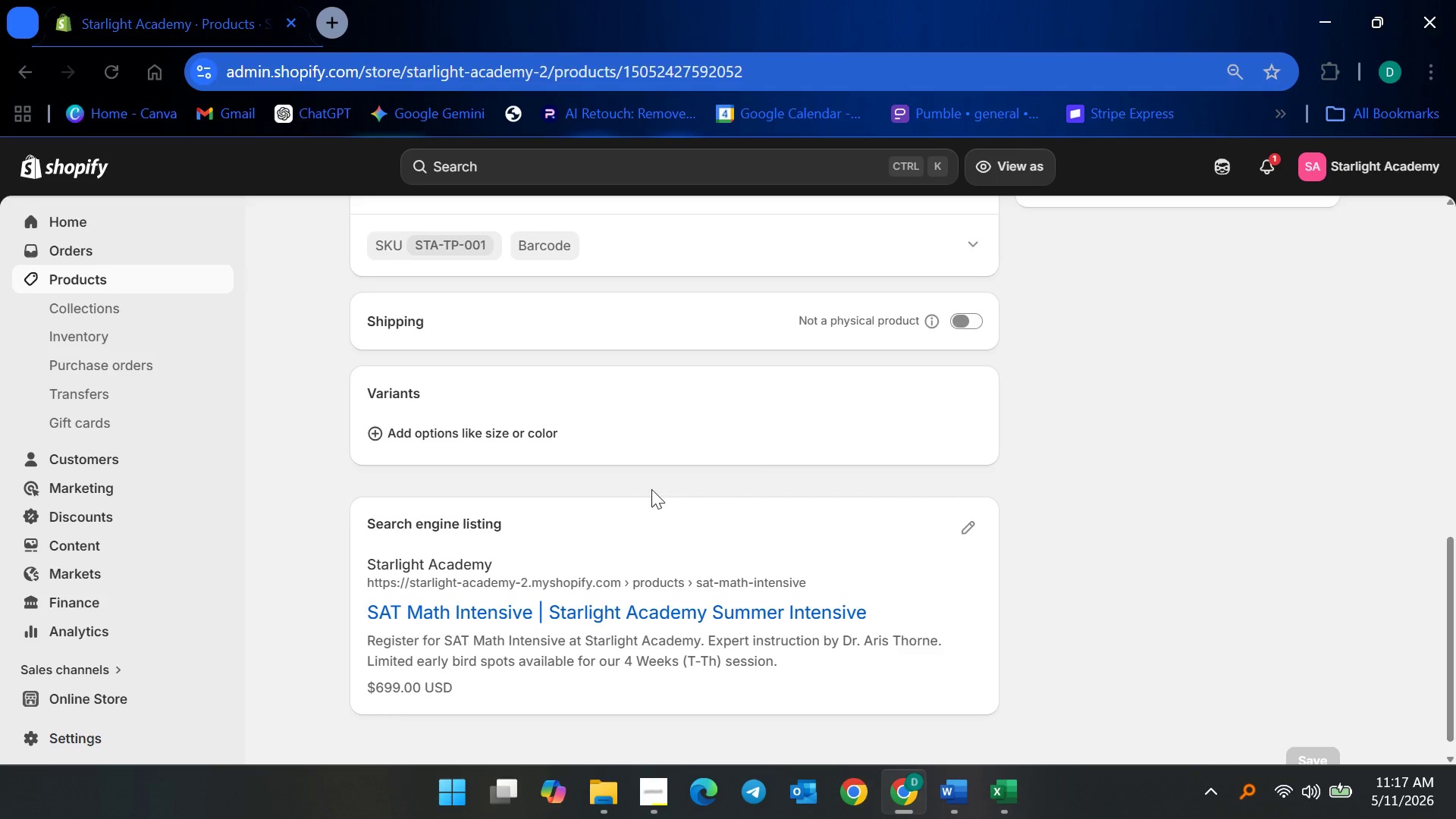 
scroll: coordinate [606, 547], scroll_direction: up, amount: 12.0
 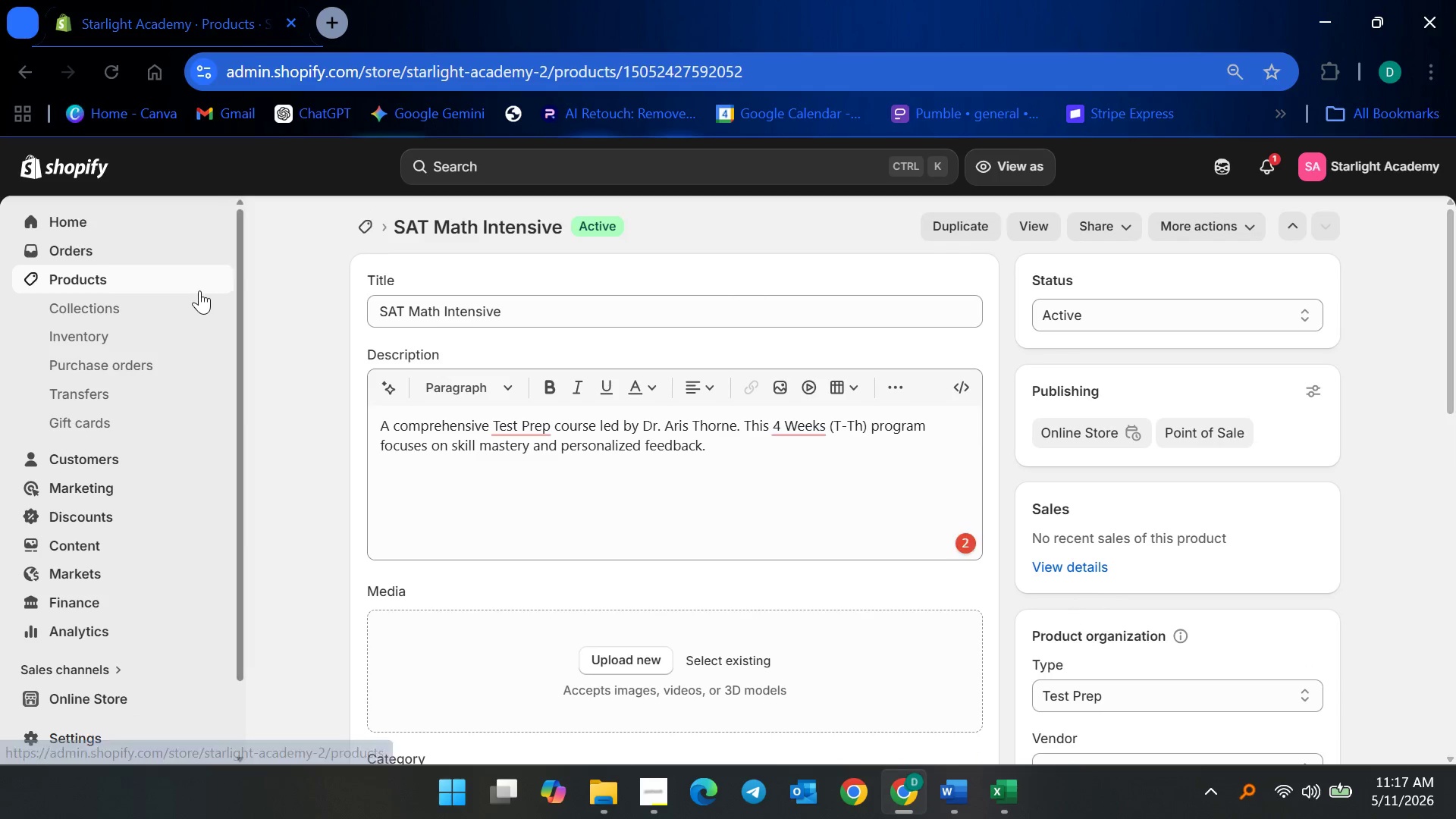 
left_click([193, 285])
 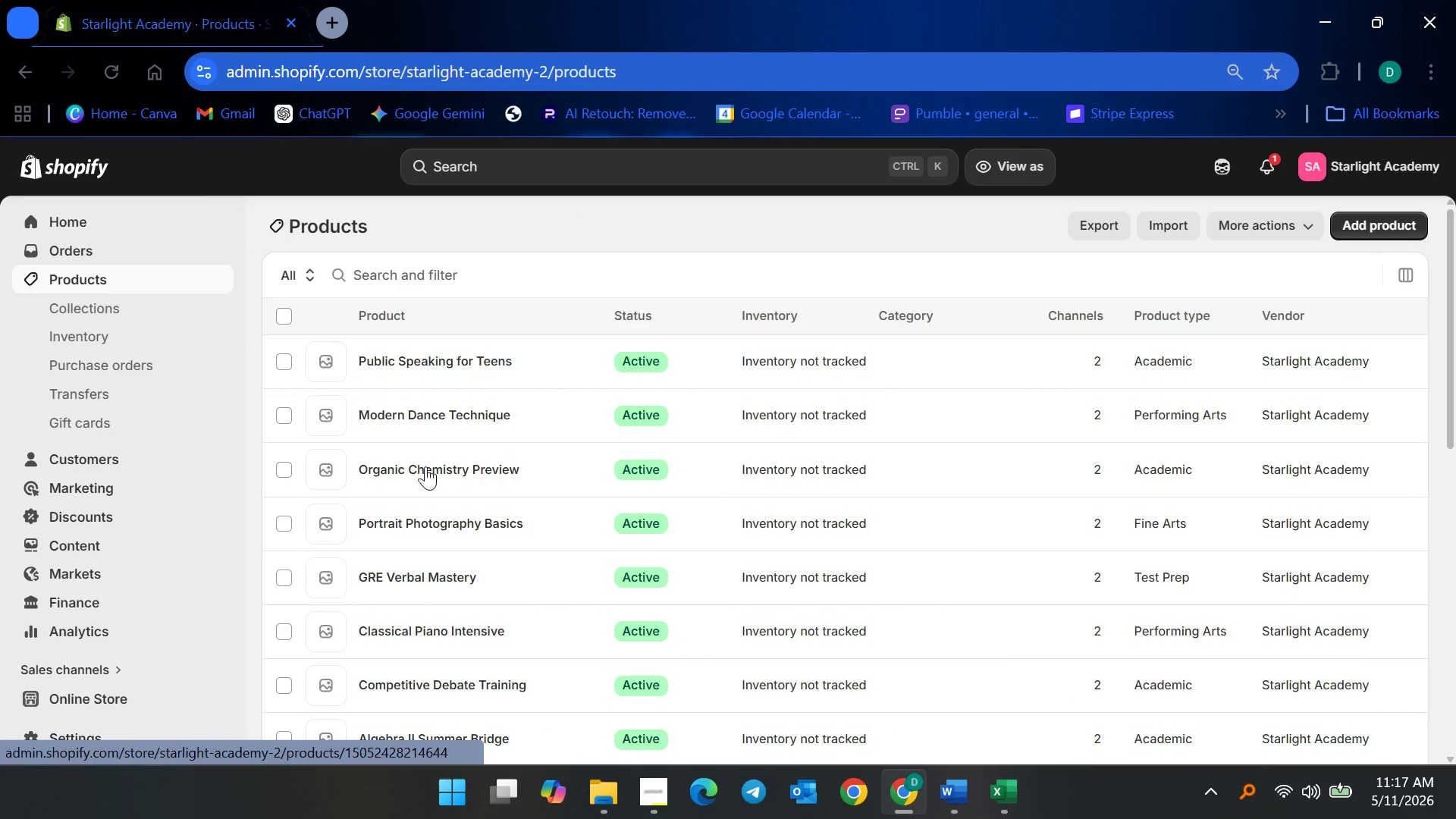 
scroll: coordinate [133, 628], scroll_direction: down, amount: 8.0
 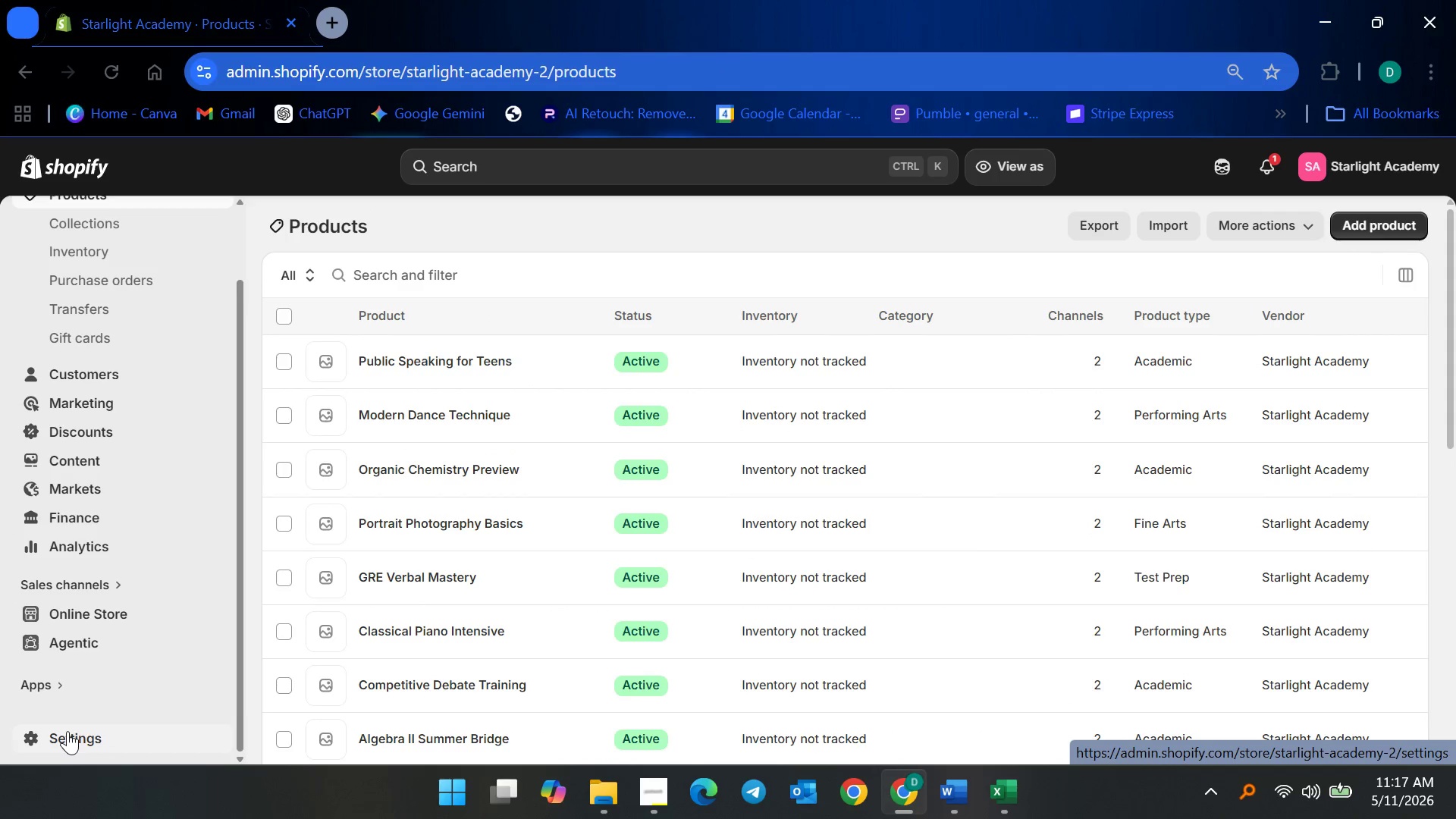 
left_click([67, 731])
 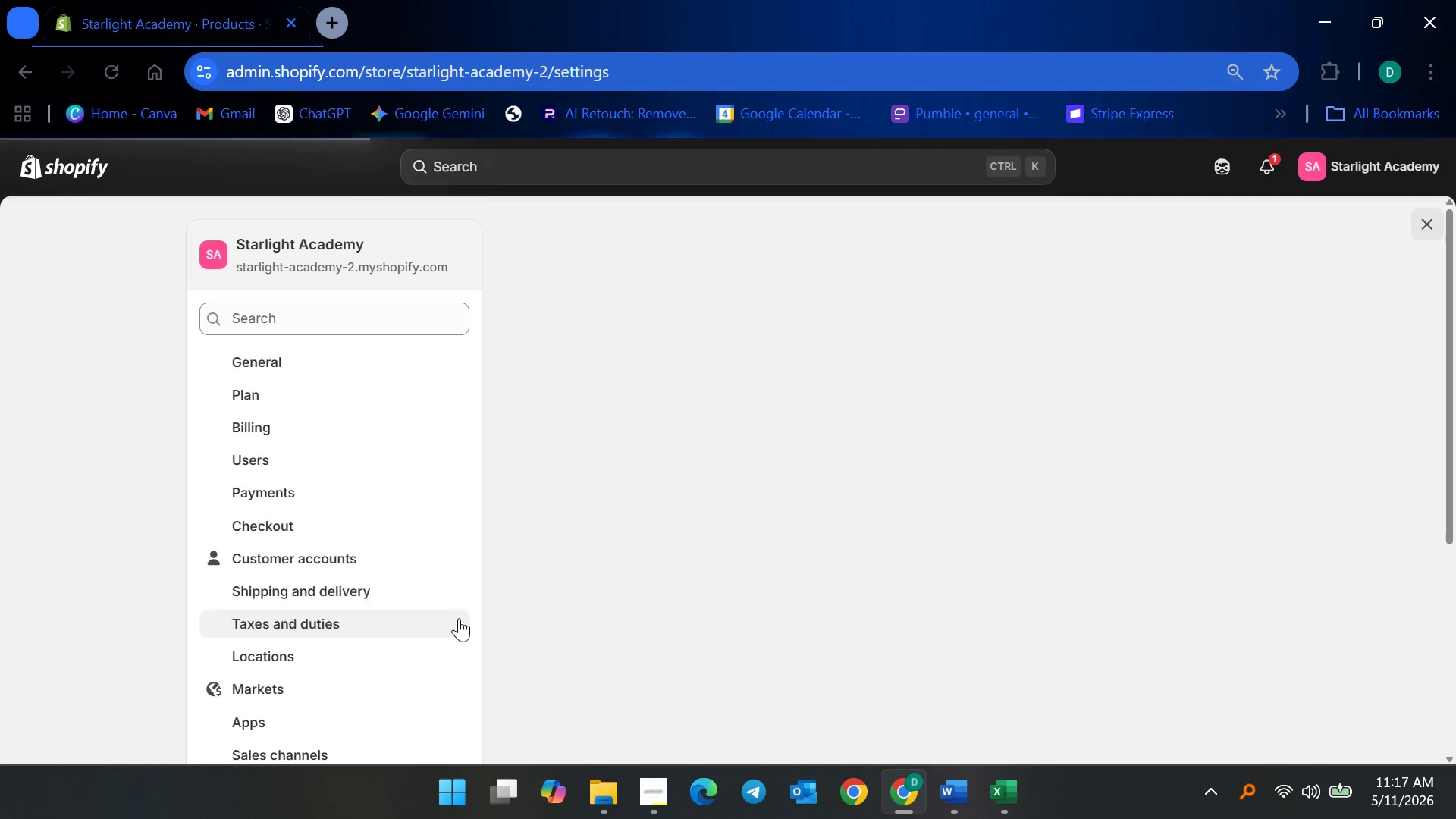 
scroll: coordinate [353, 651], scroll_direction: down, amount: 14.0
 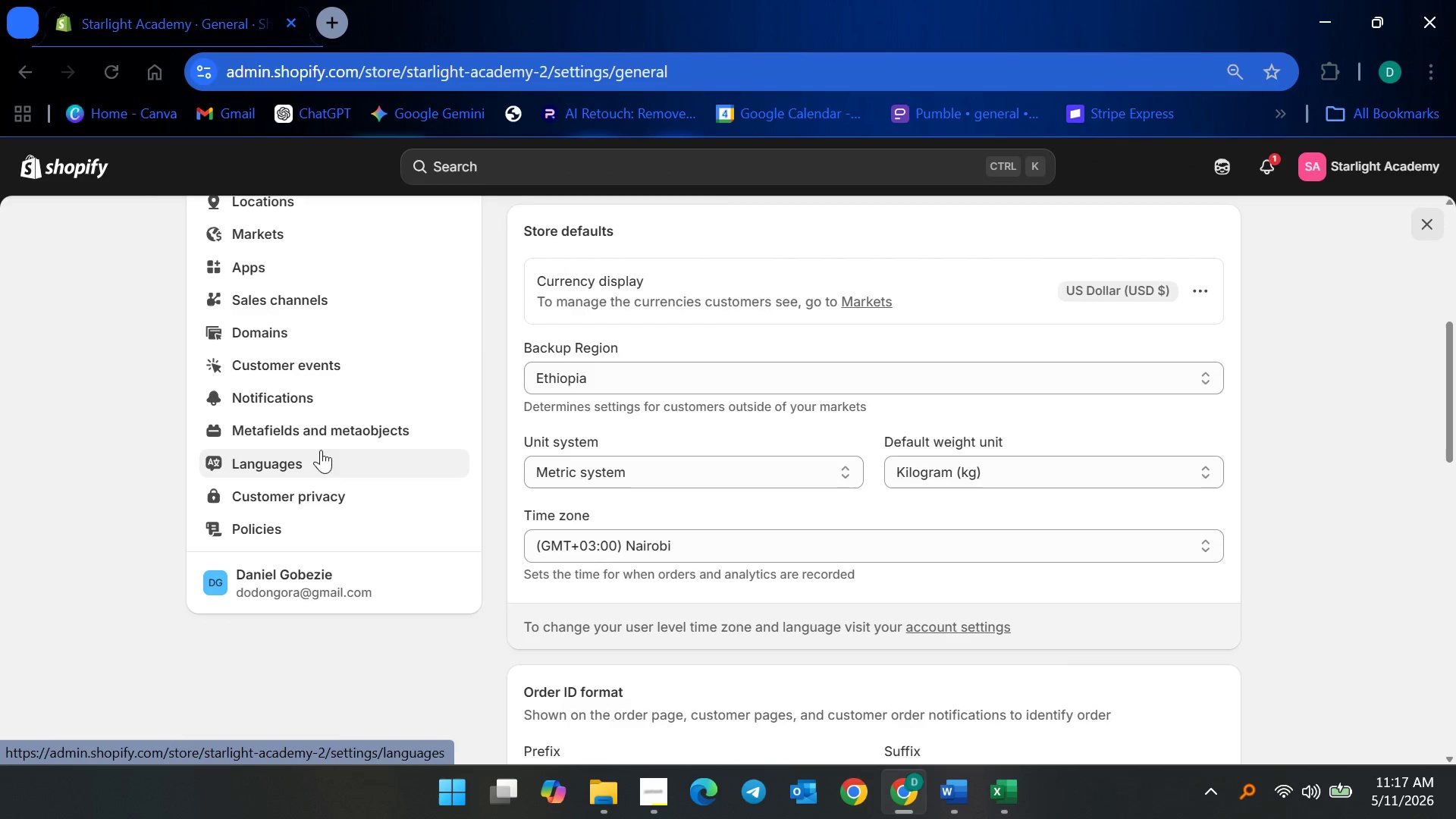 
left_click([336, 434])
 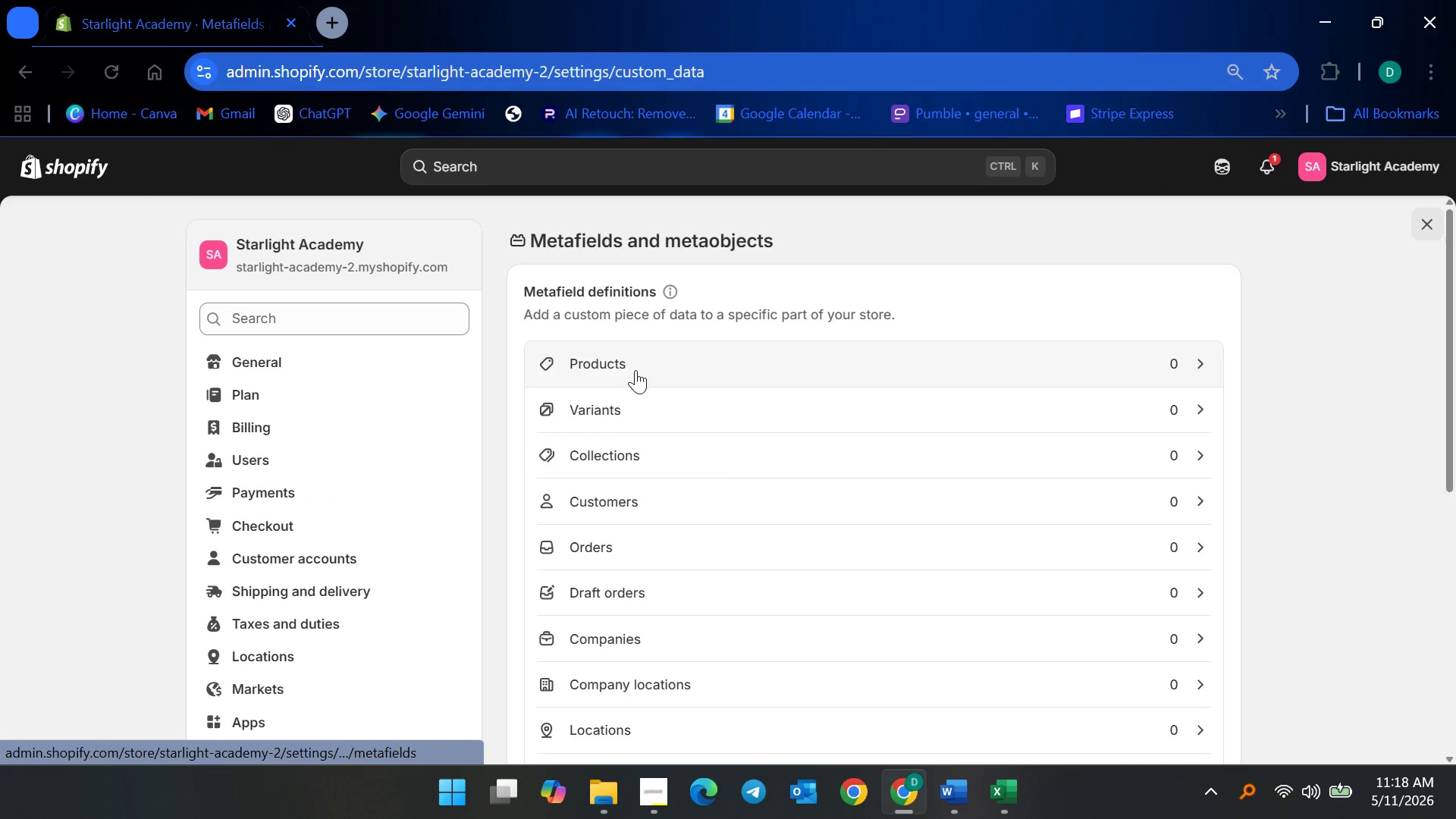 
left_click([876, 349])
 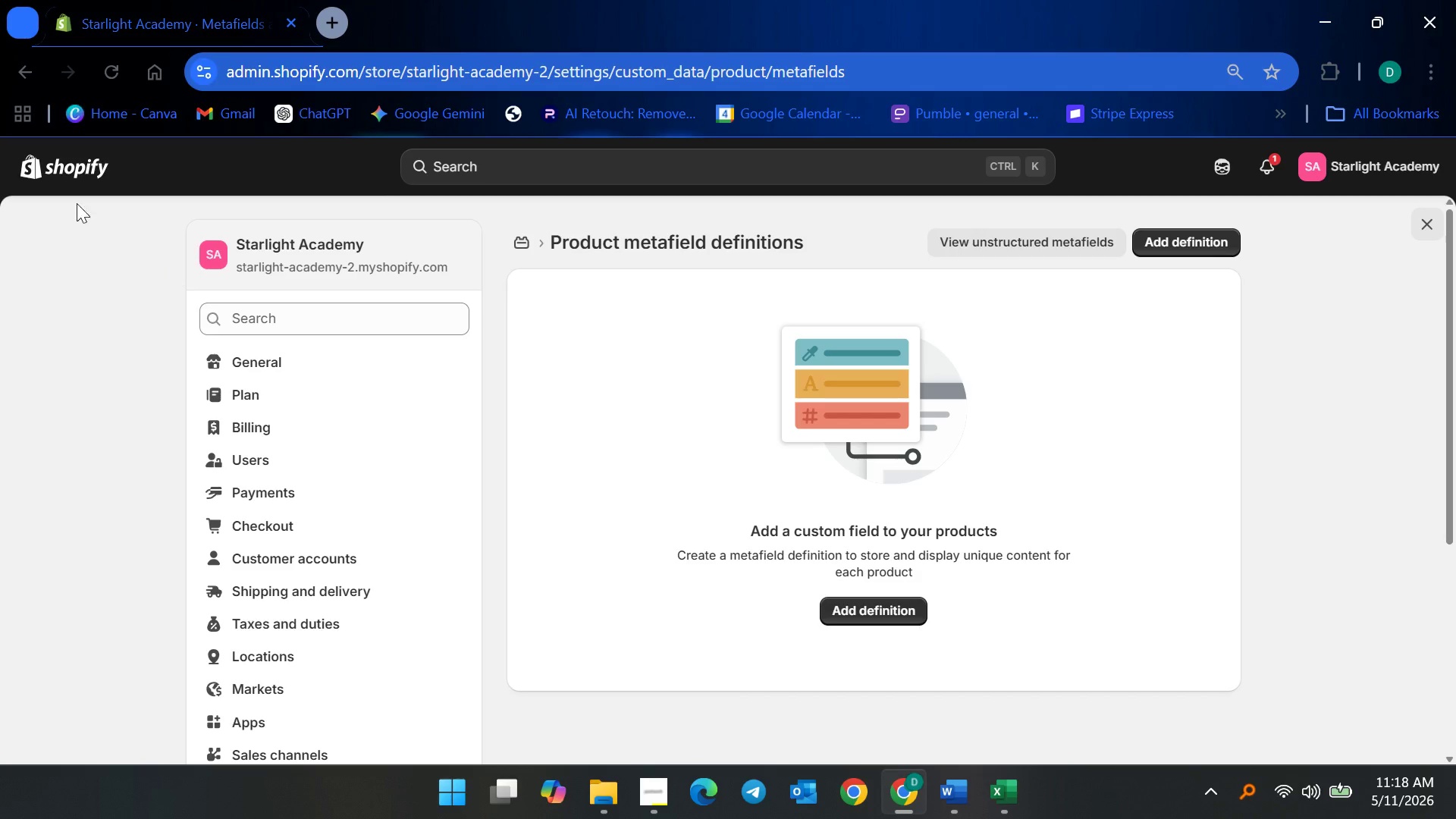 
left_click([22, 81])
 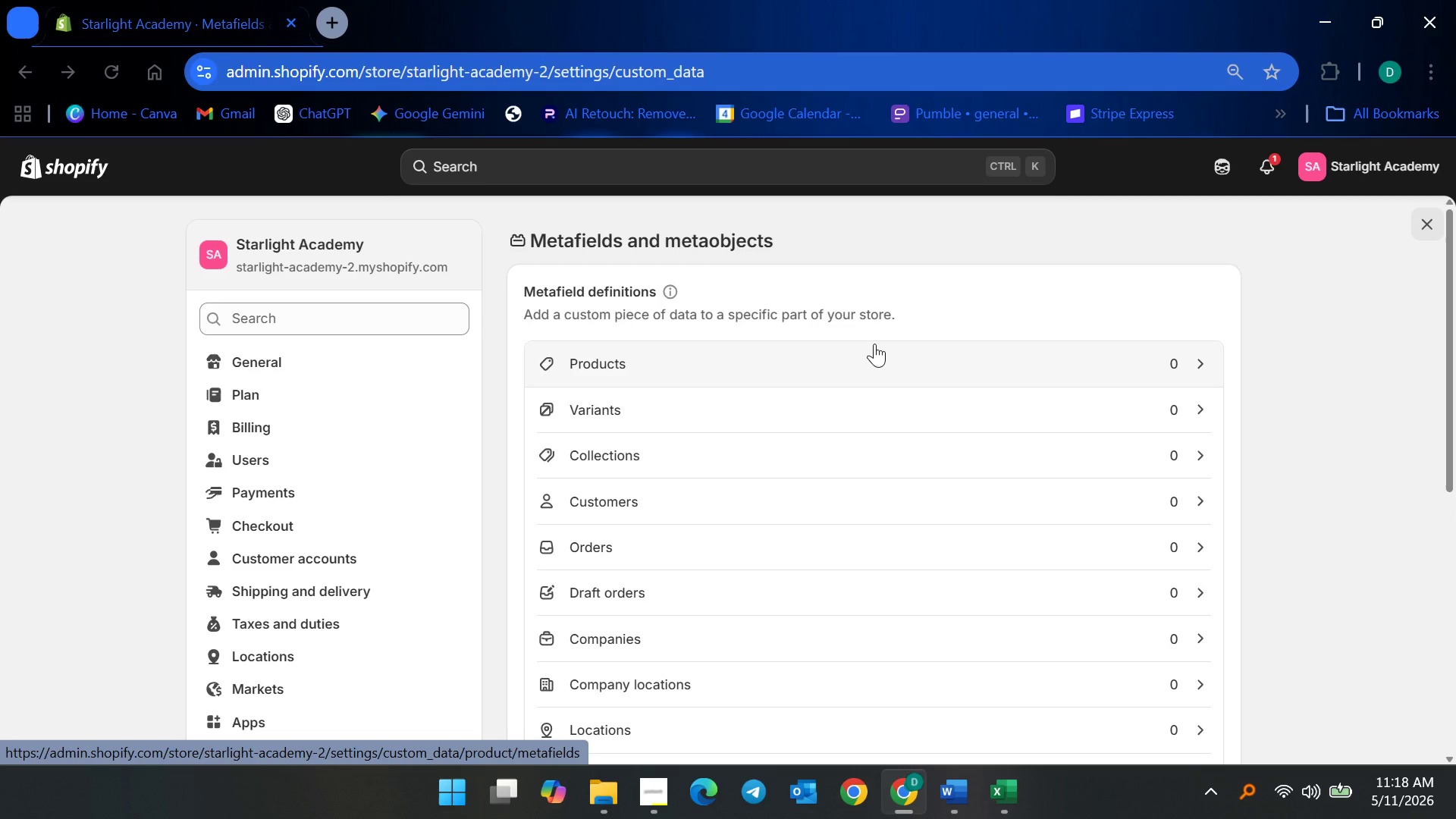 
wait(6.31)
 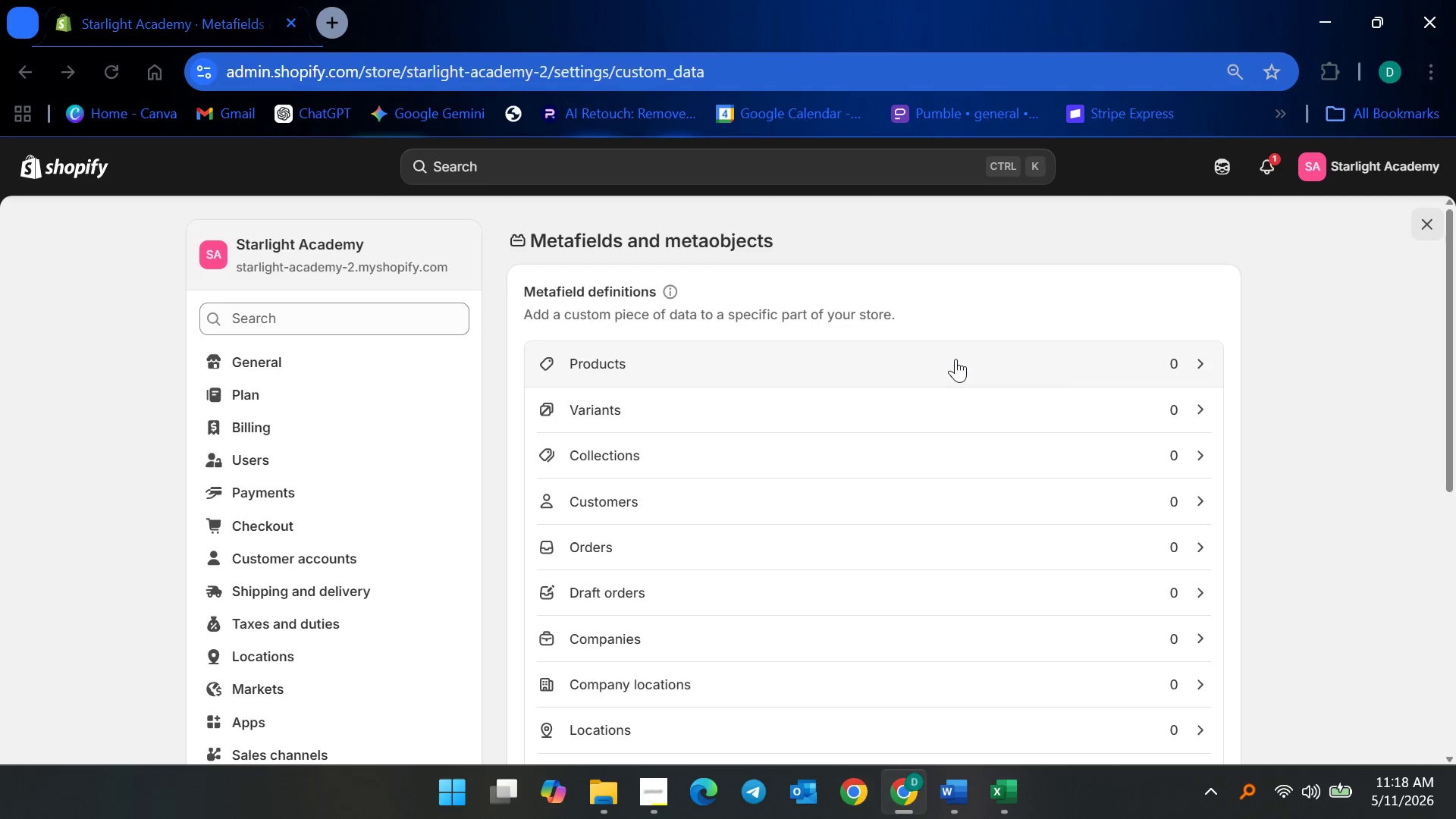 
left_click([1429, 211])
 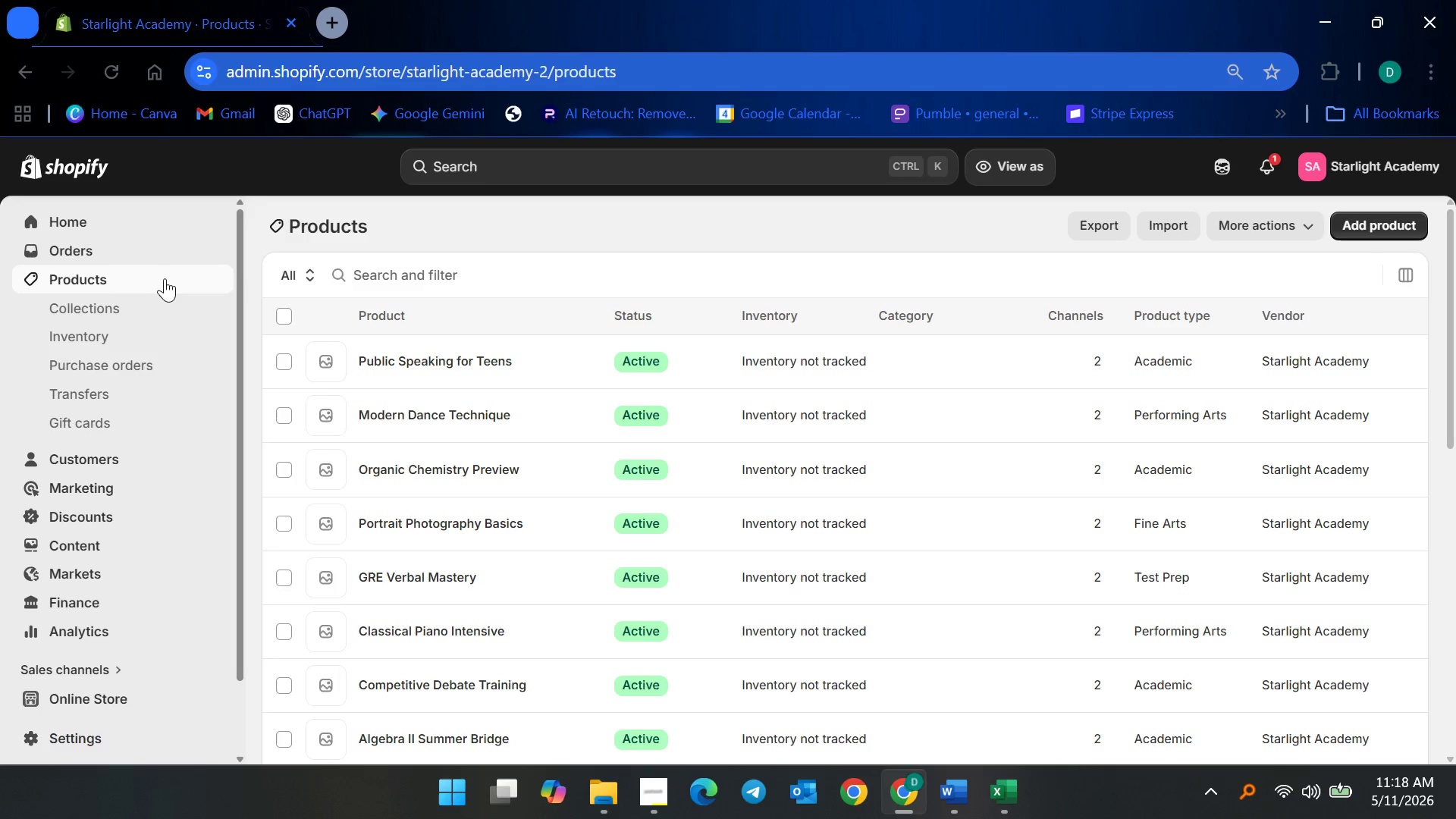 
double_click([155, 276])
 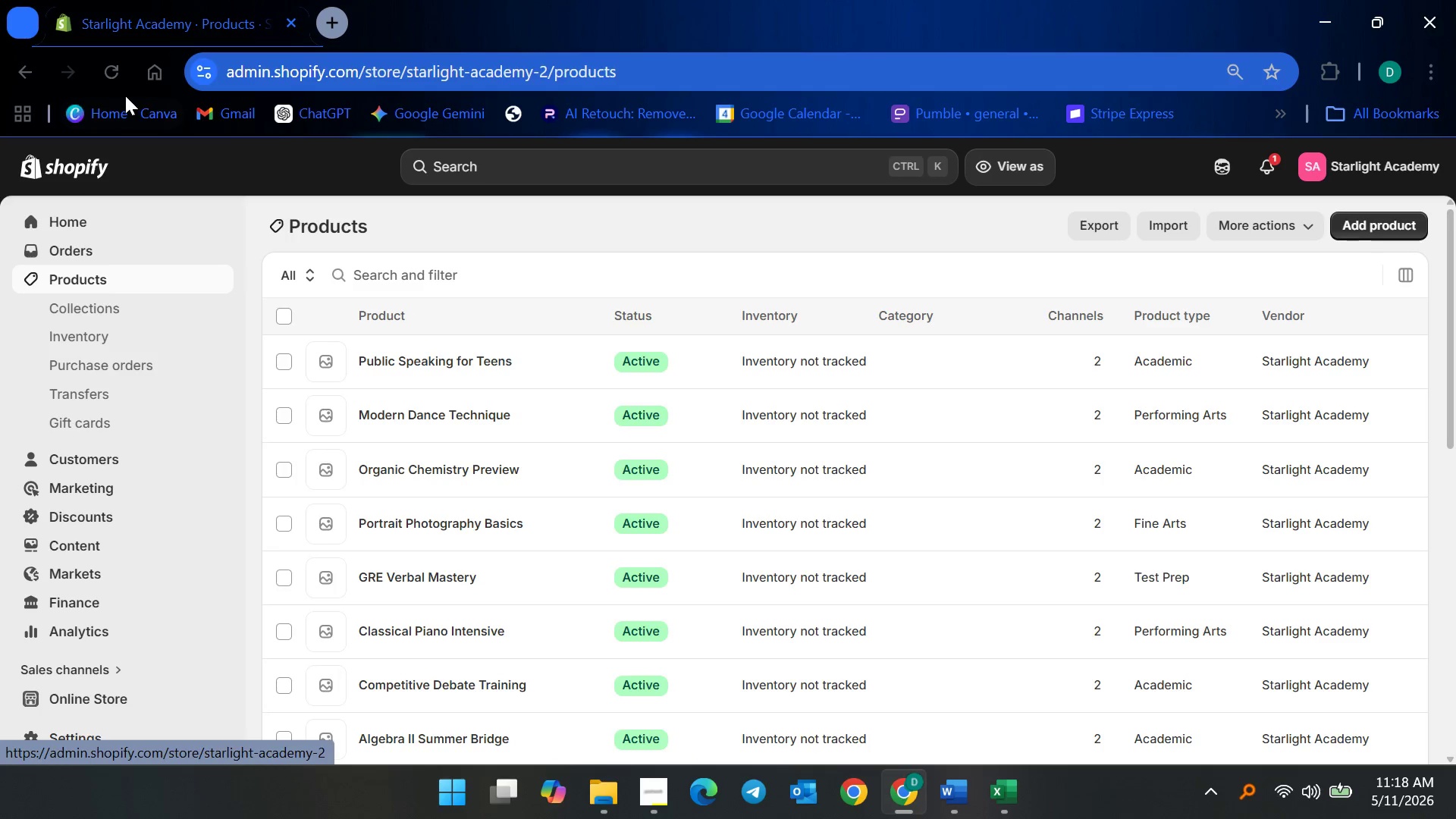 
left_click([110, 76])
 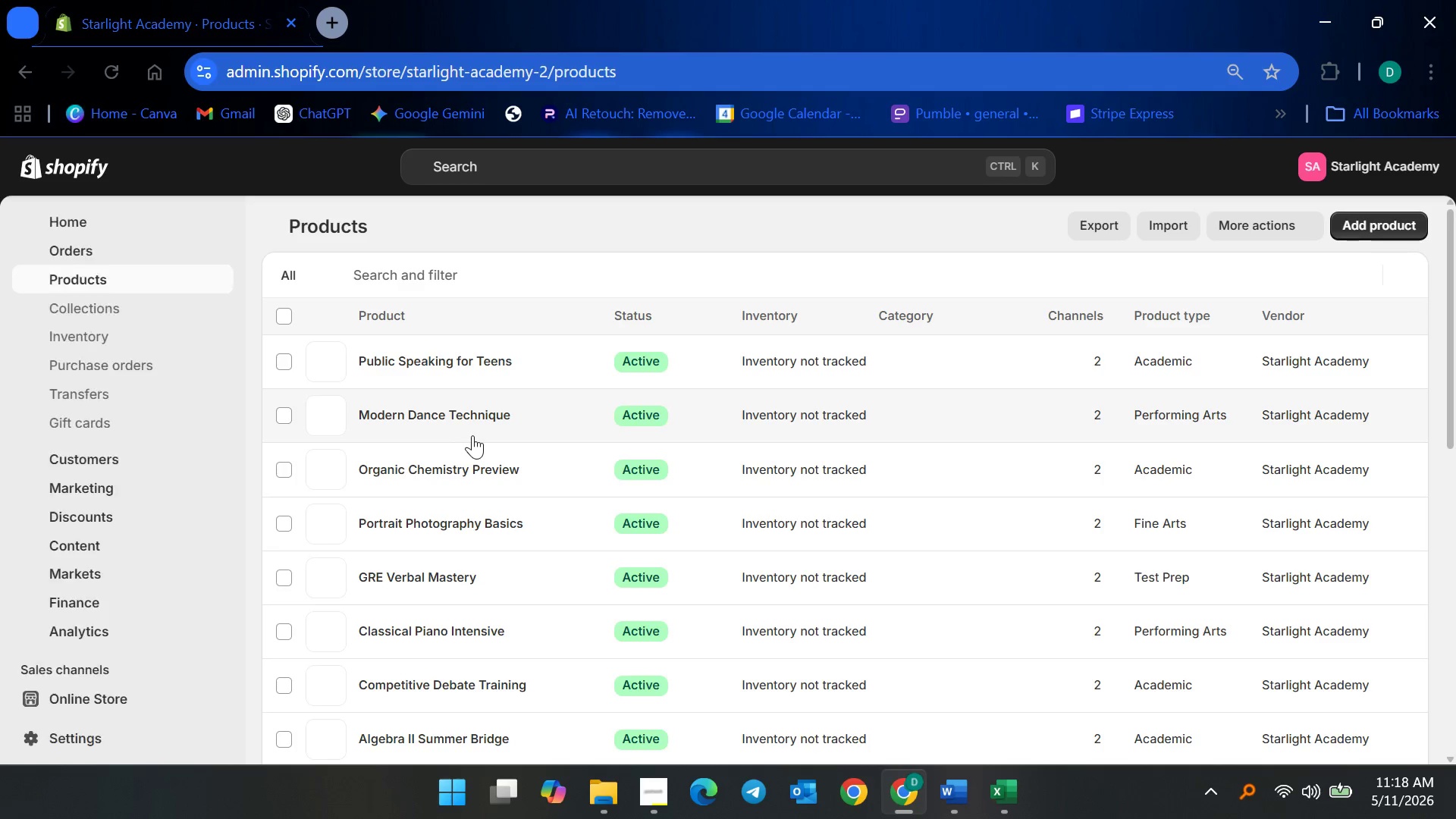 
wait(5.67)
 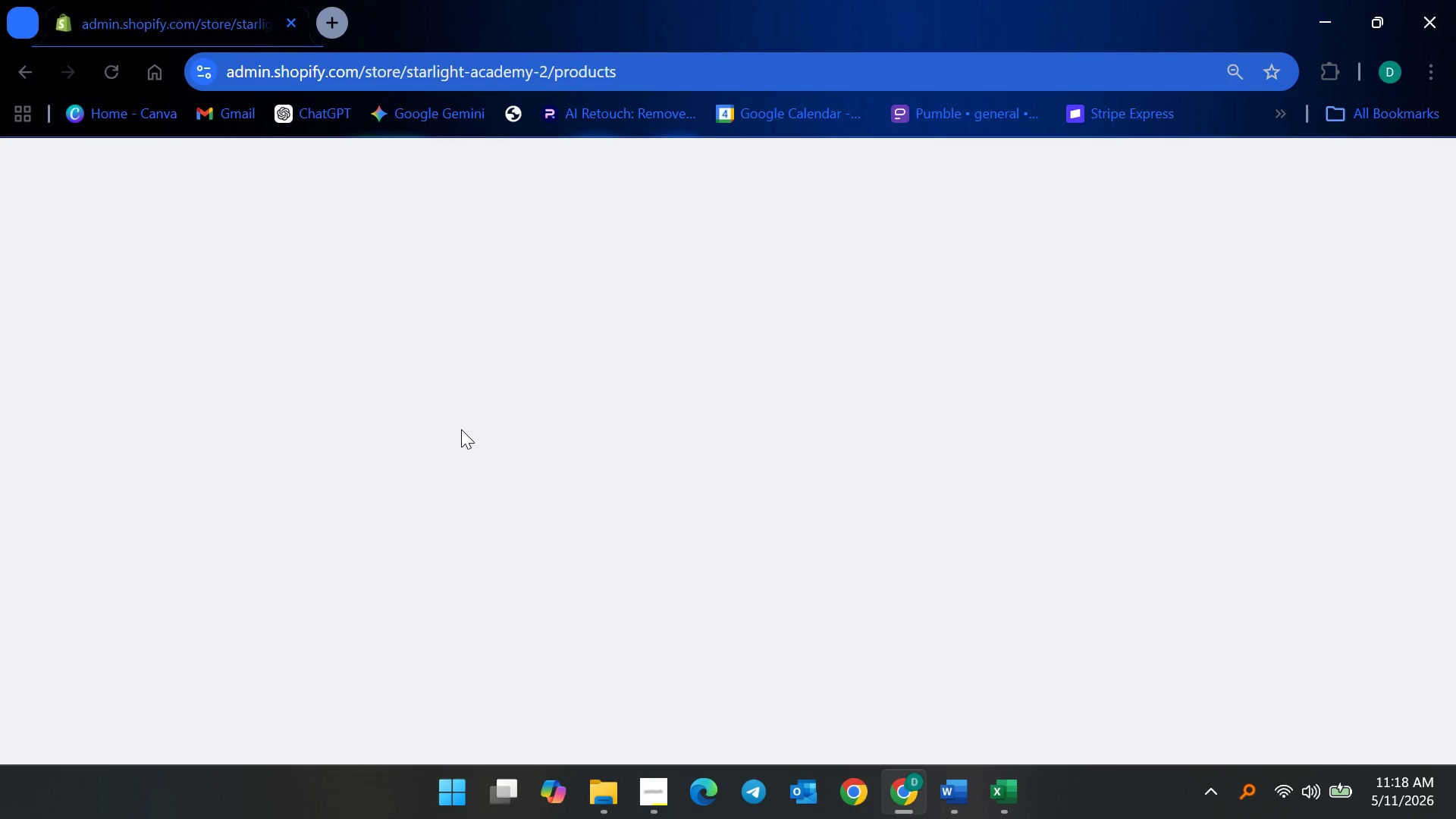 
scroll: coordinate [112, 698], scroll_direction: down, amount: 21.0
 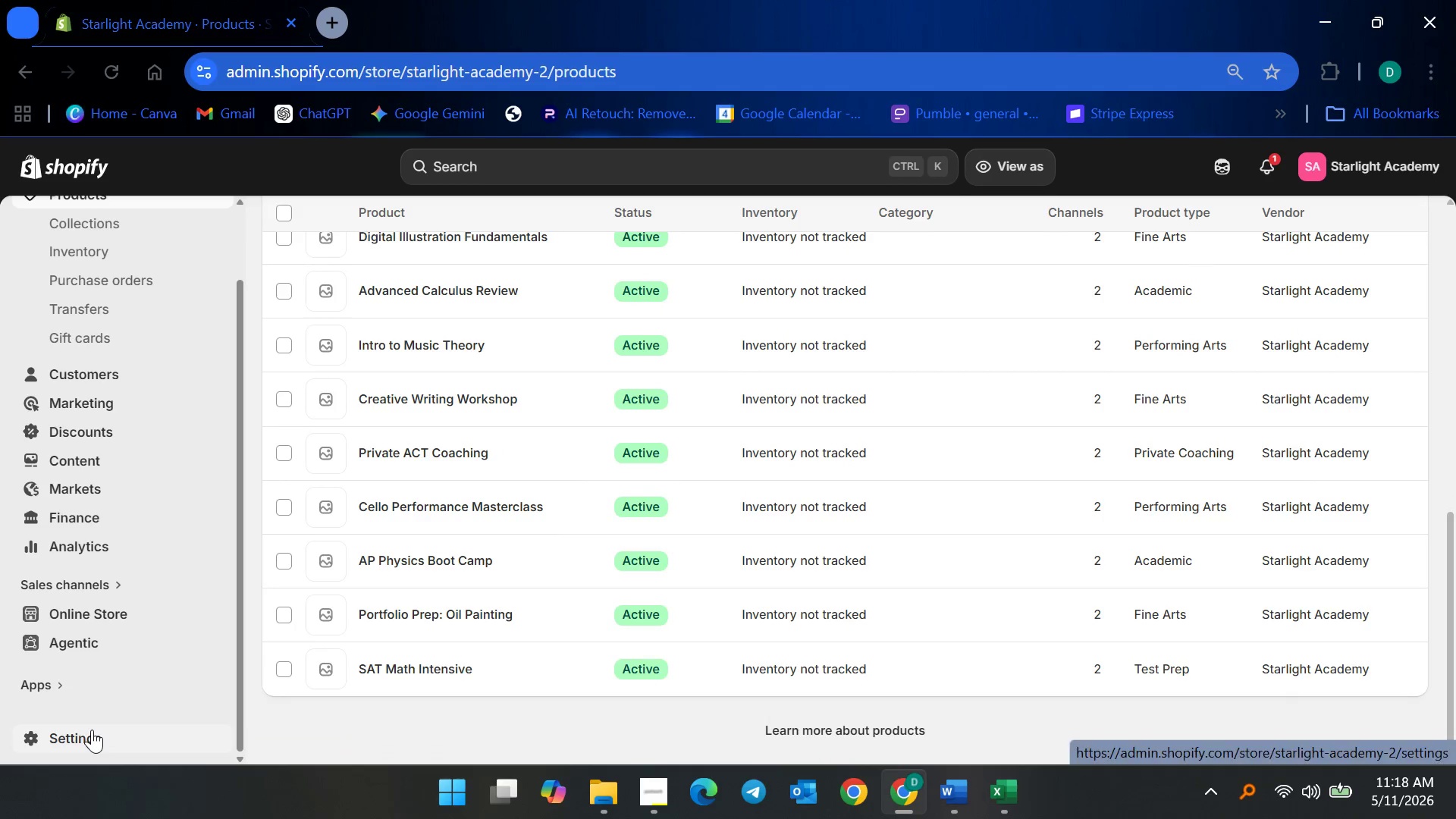 
left_click([92, 730])
 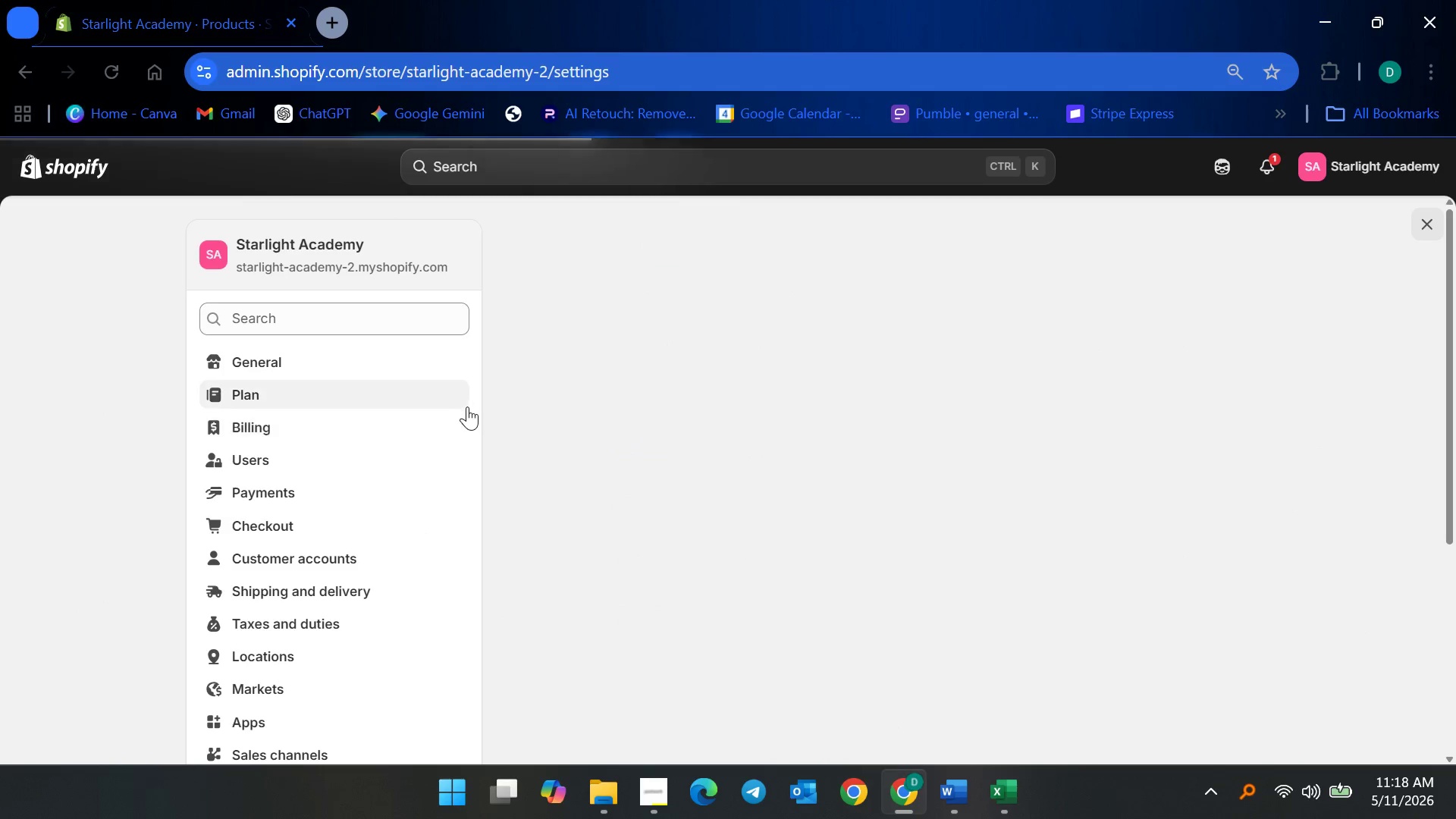 
scroll: coordinate [390, 521], scroll_direction: down, amount: 6.0
 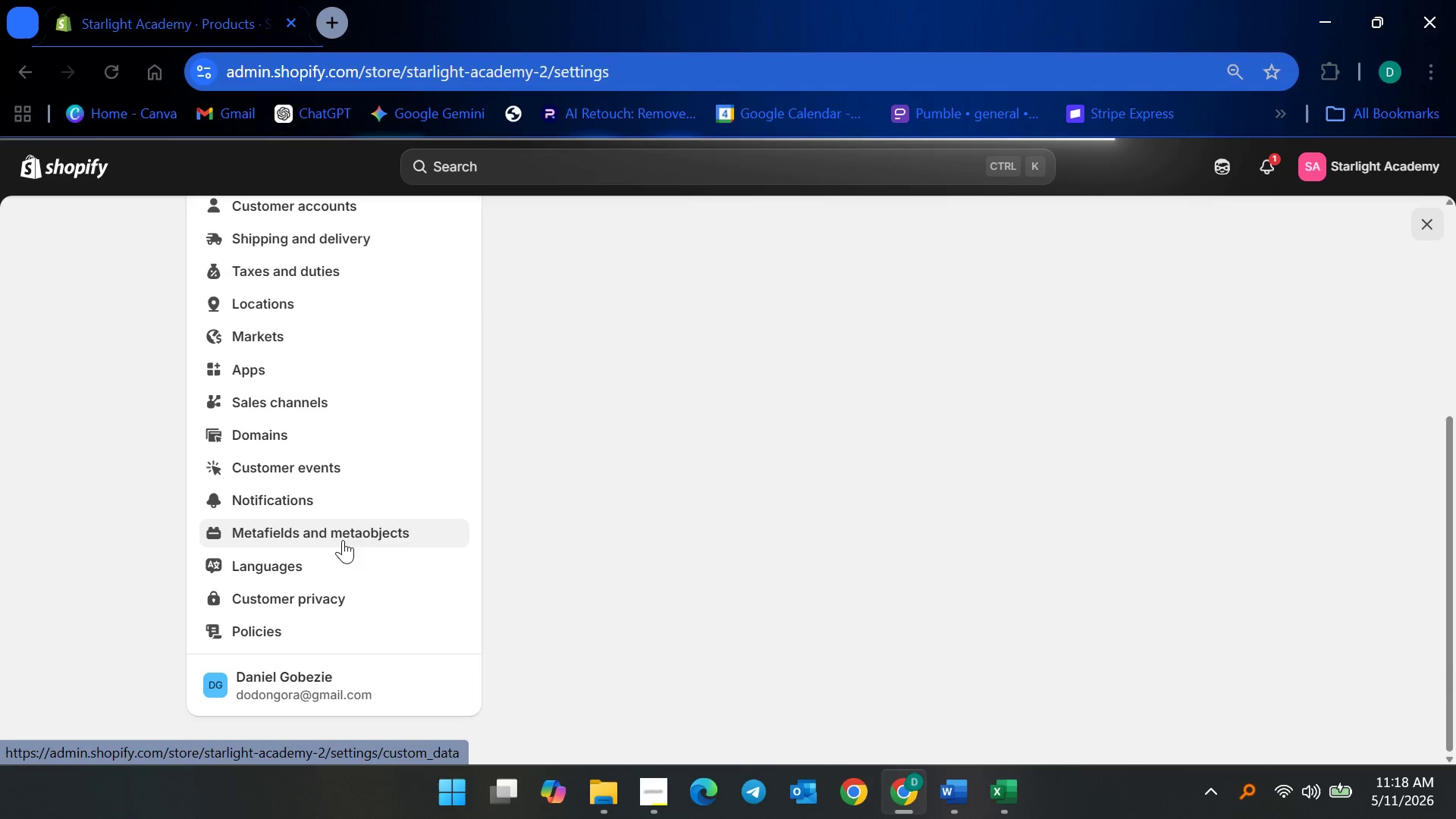 
left_click([352, 529])
 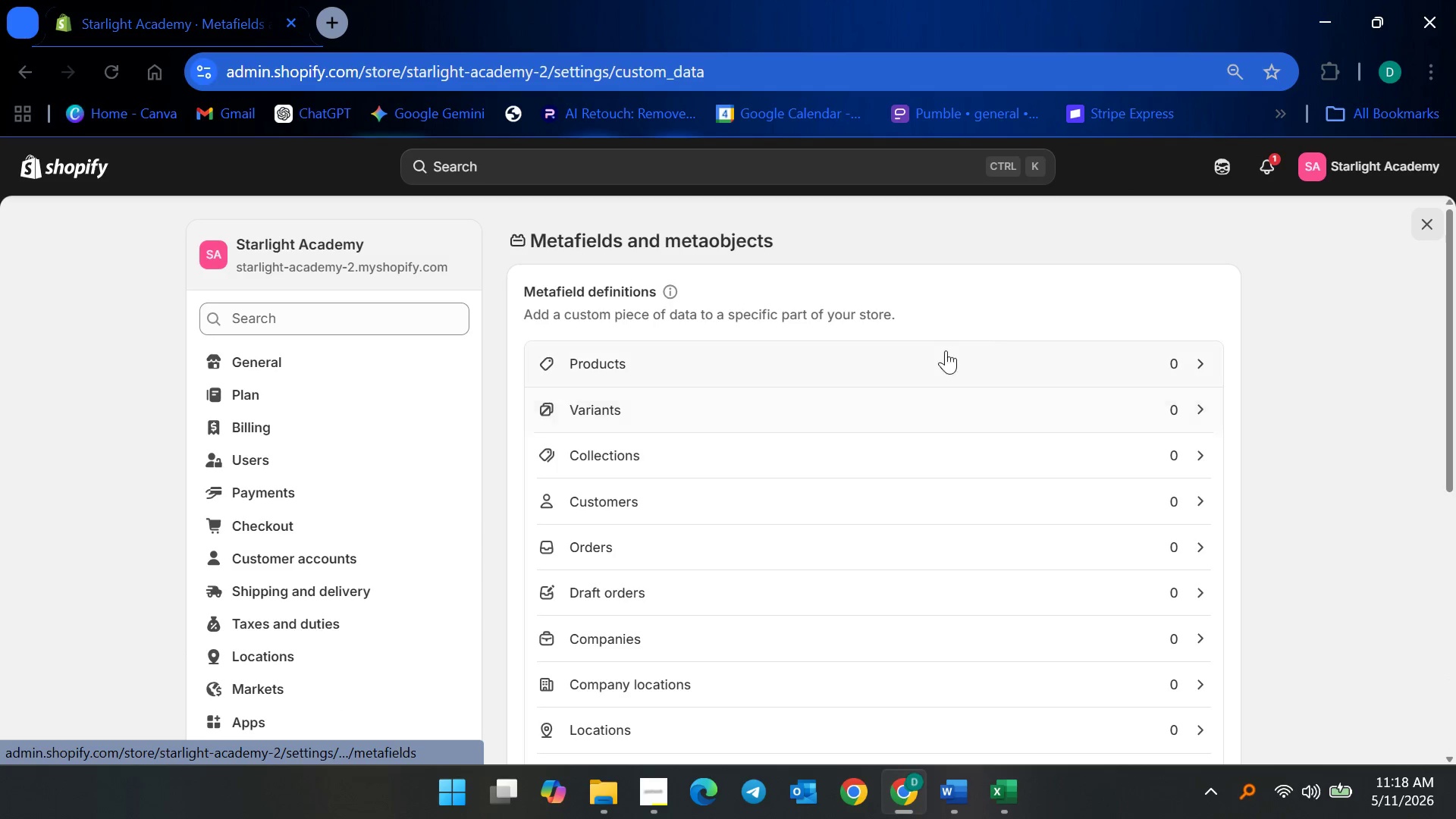 
left_click([870, 362])
 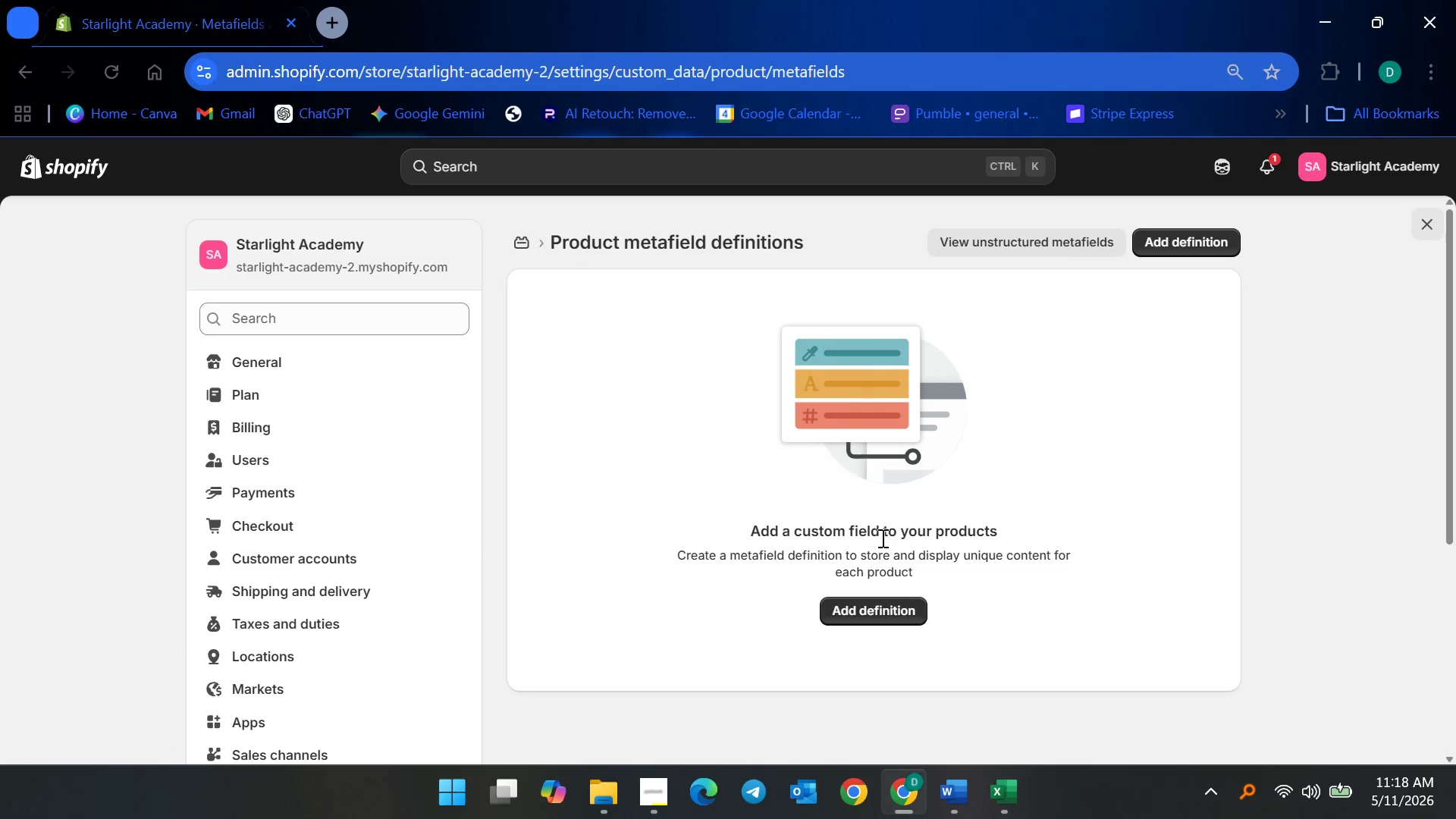 
left_click([886, 612])
 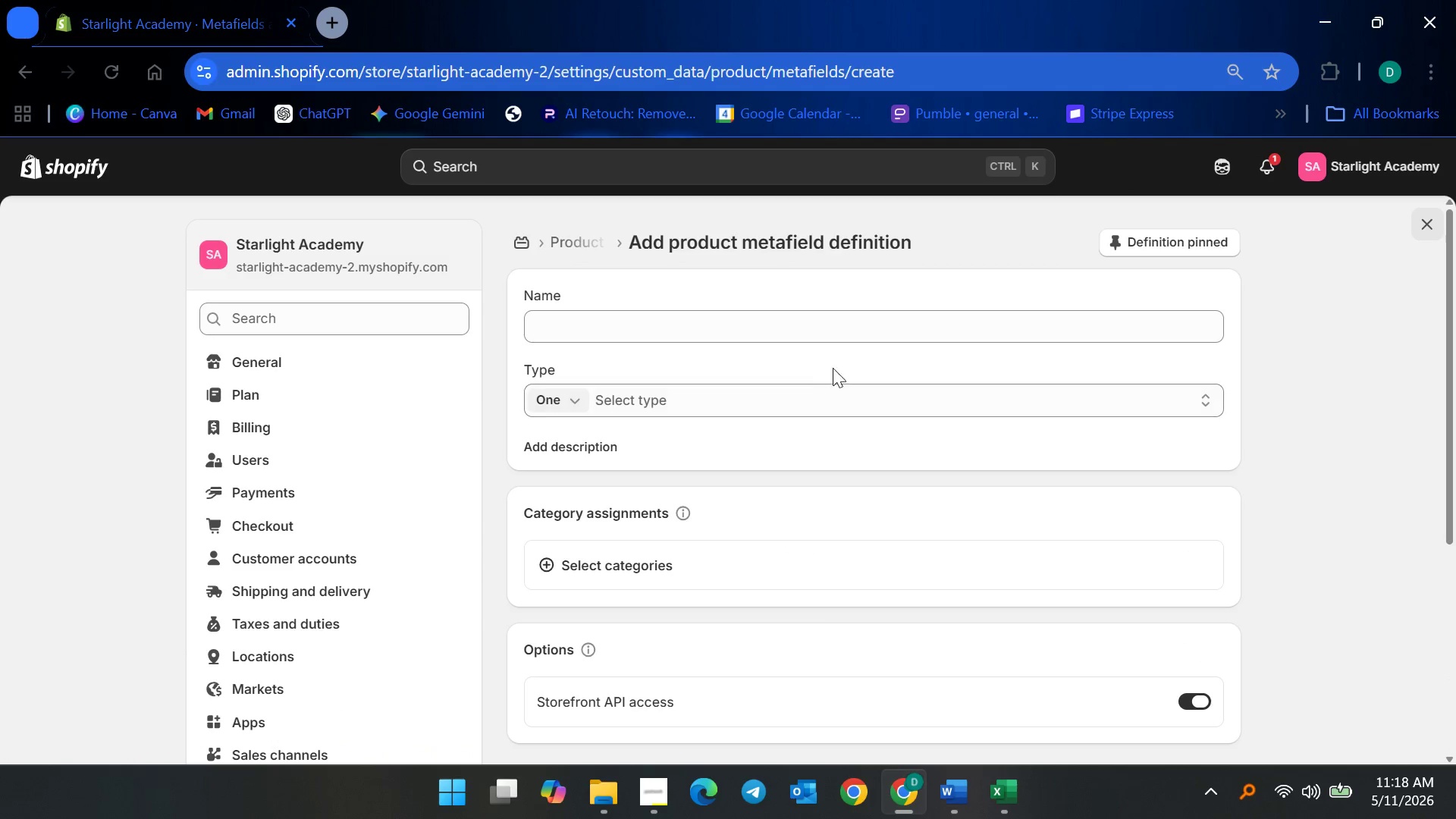 
left_click([739, 312])
 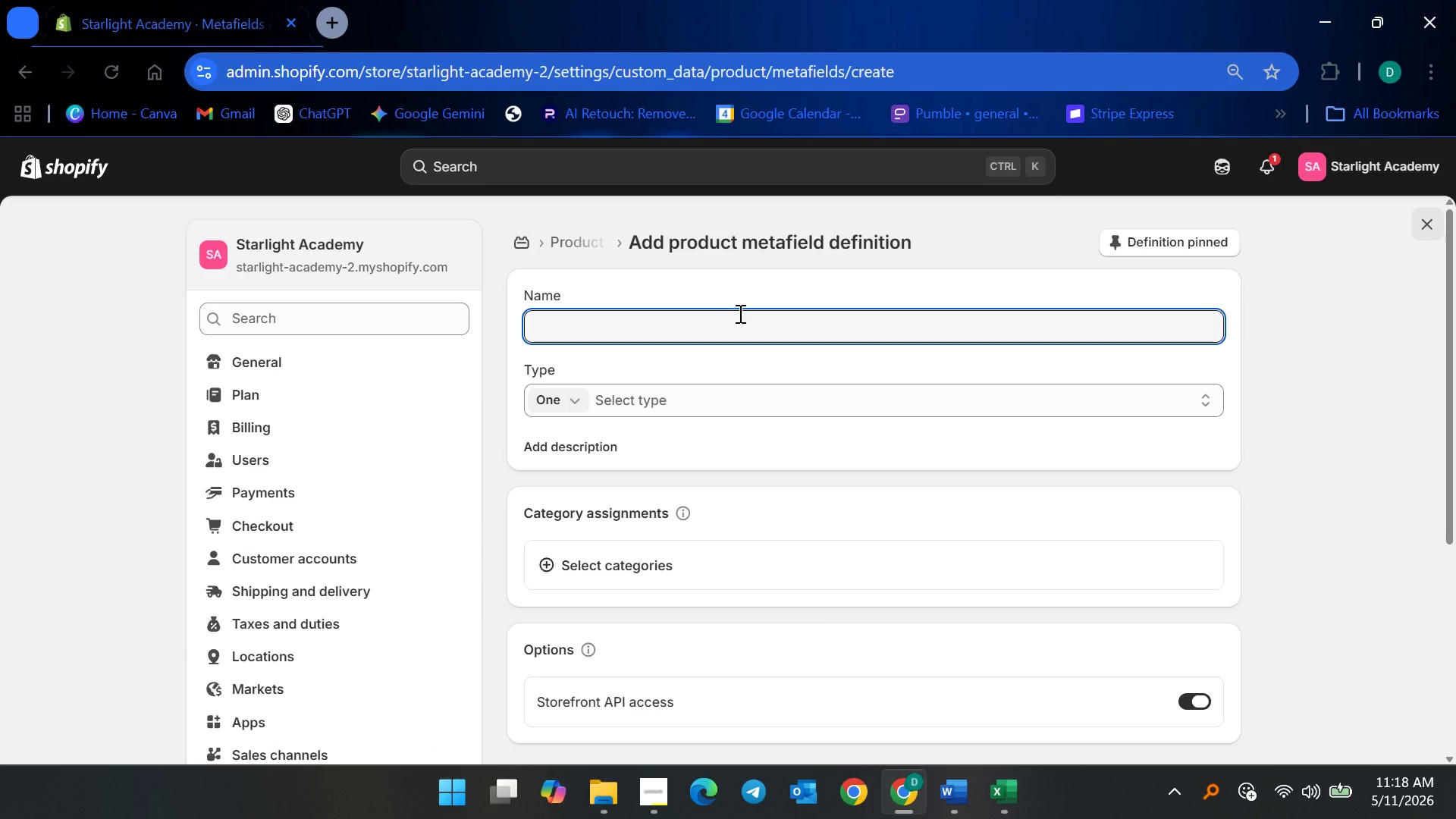 
type(Instructor Name)
 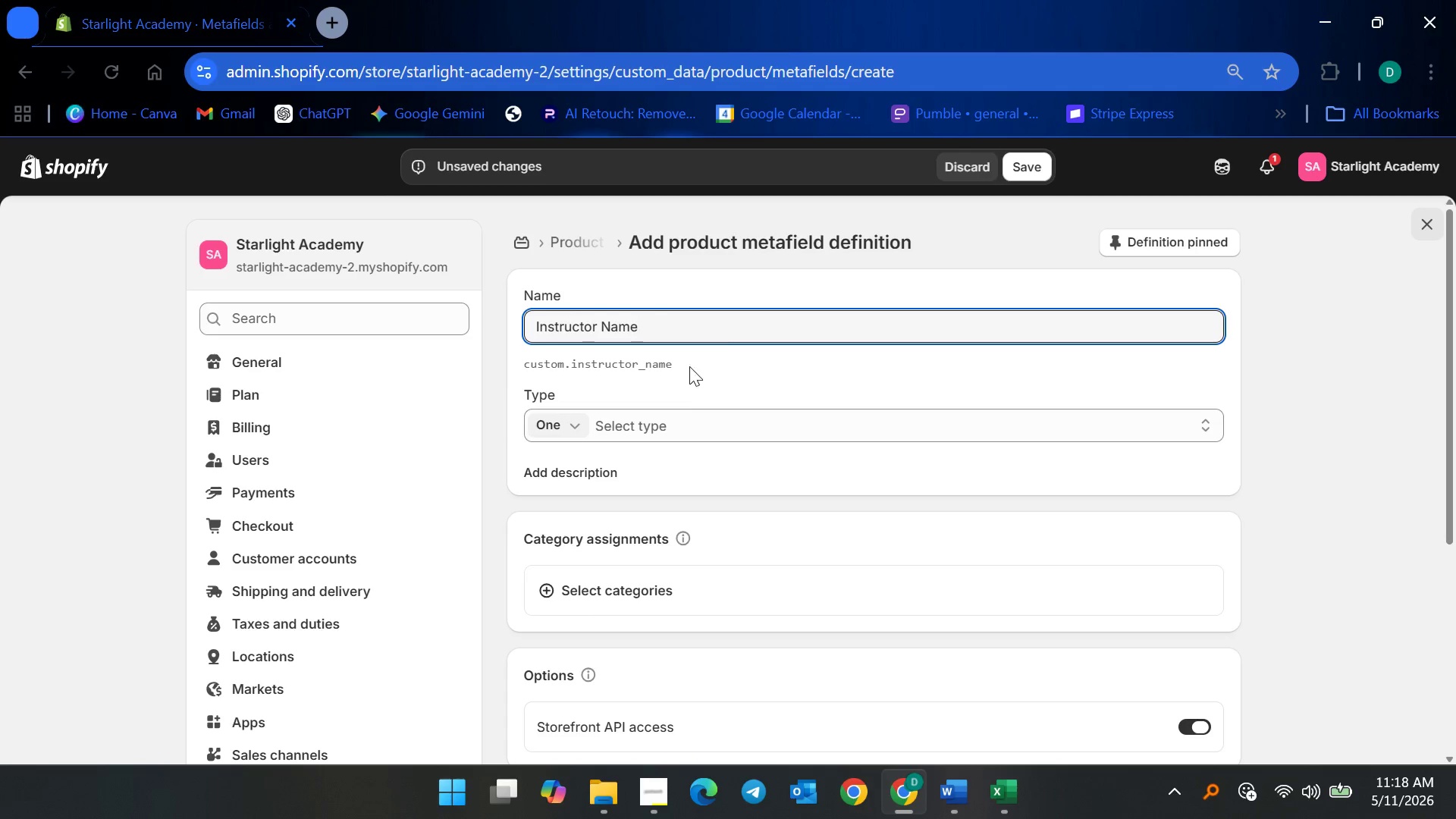 
left_click([700, 418])
 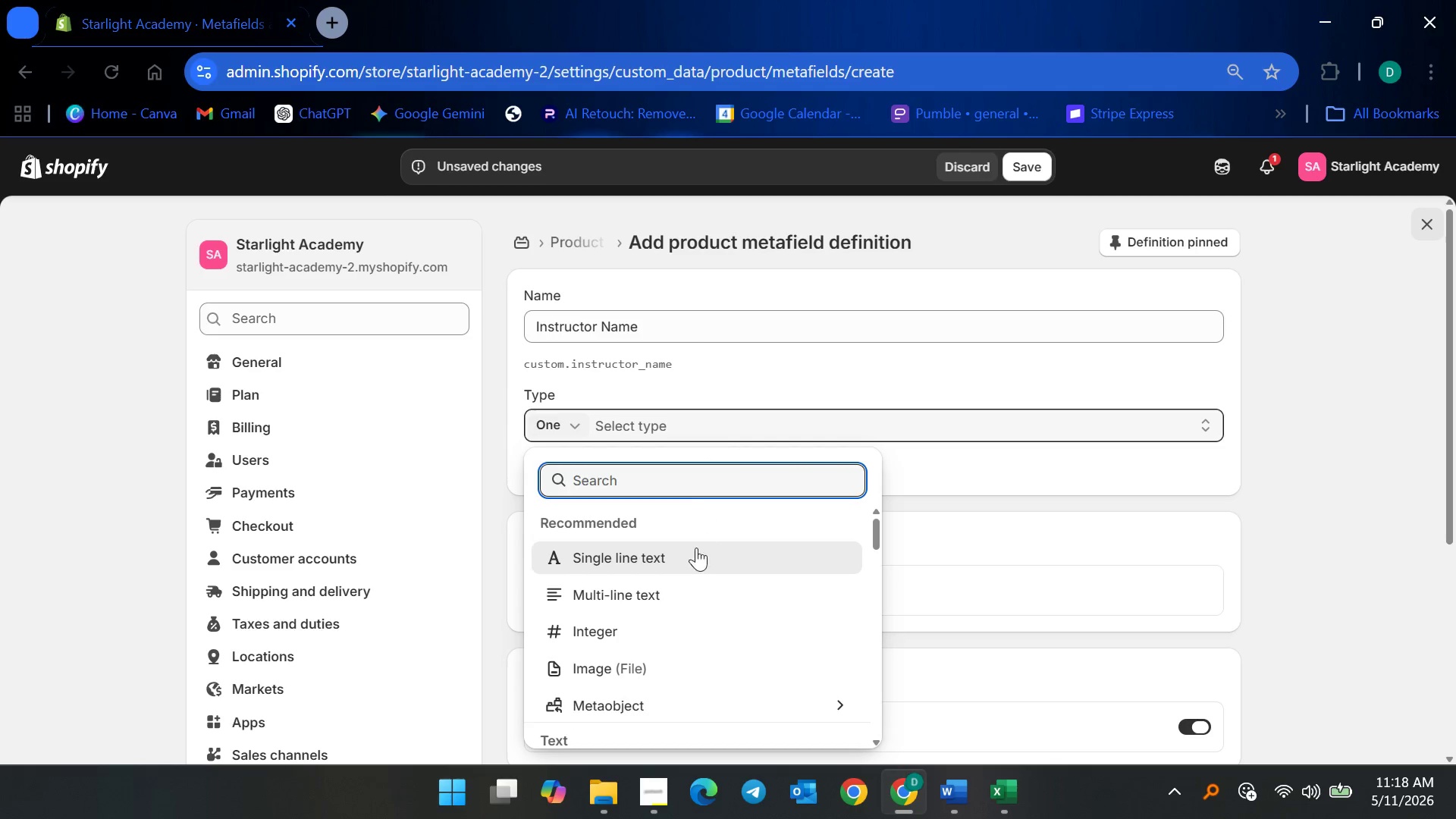 
left_click([692, 560])
 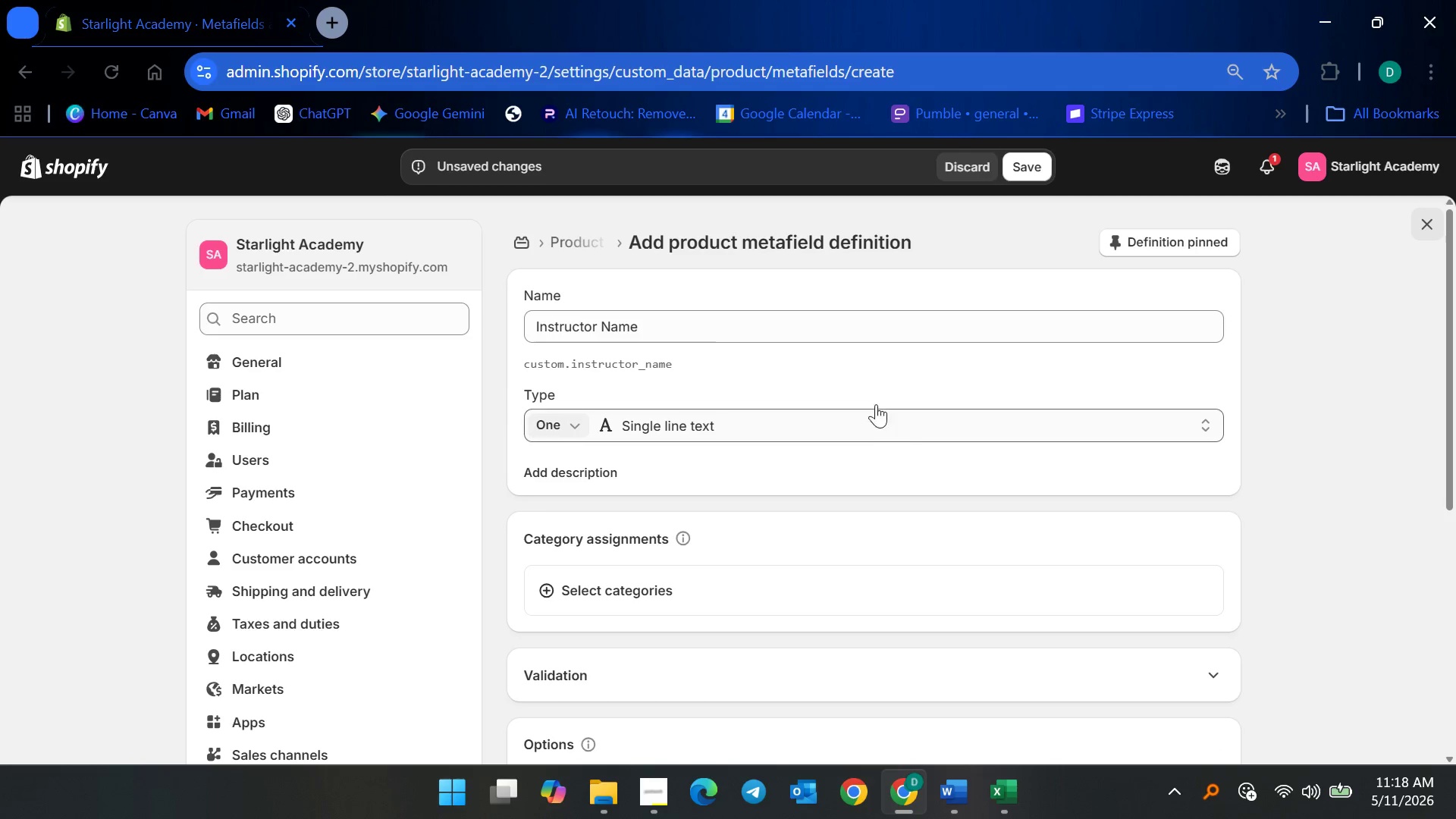 
left_click([784, 340])
 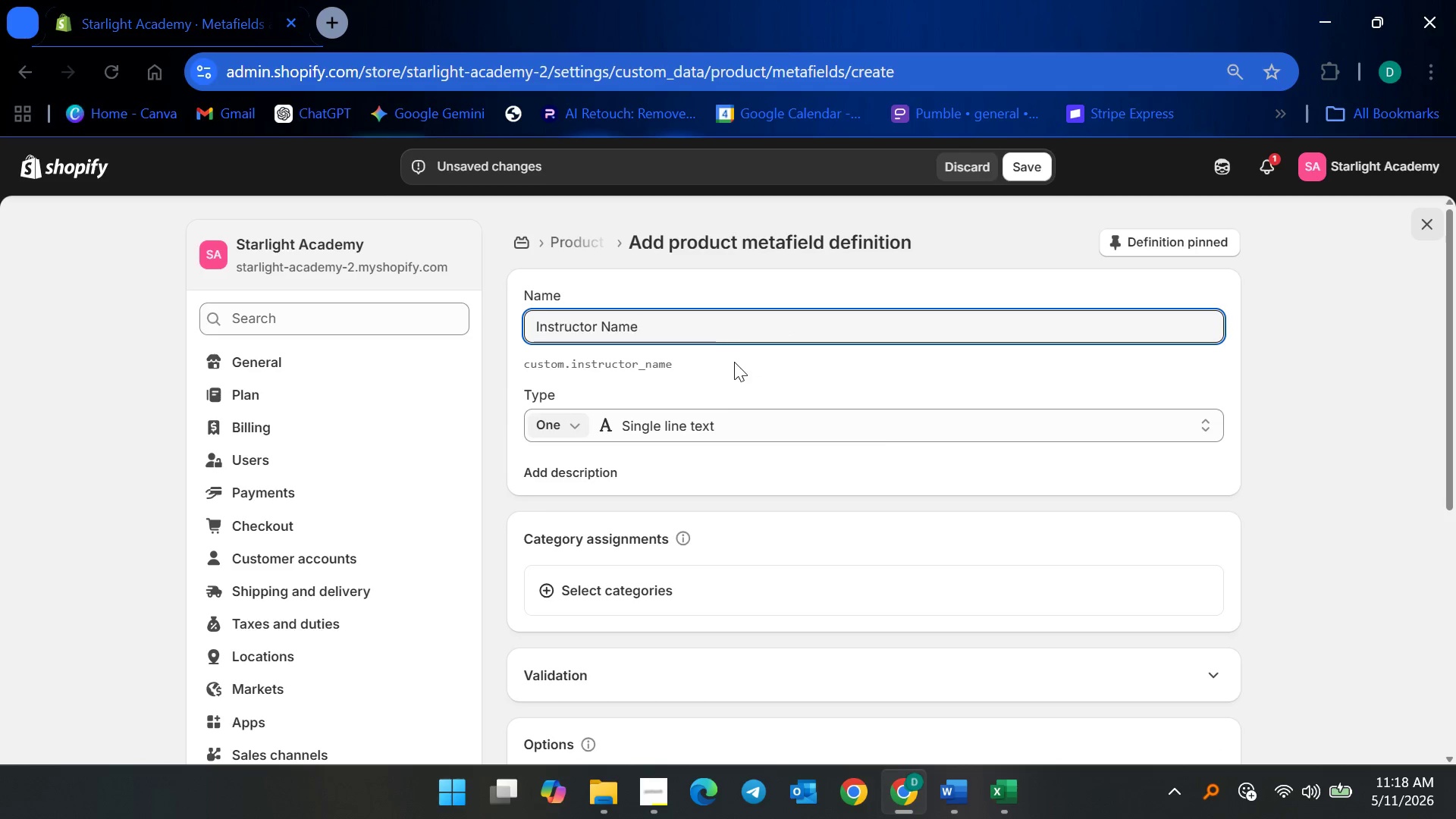 
left_click([733, 362])
 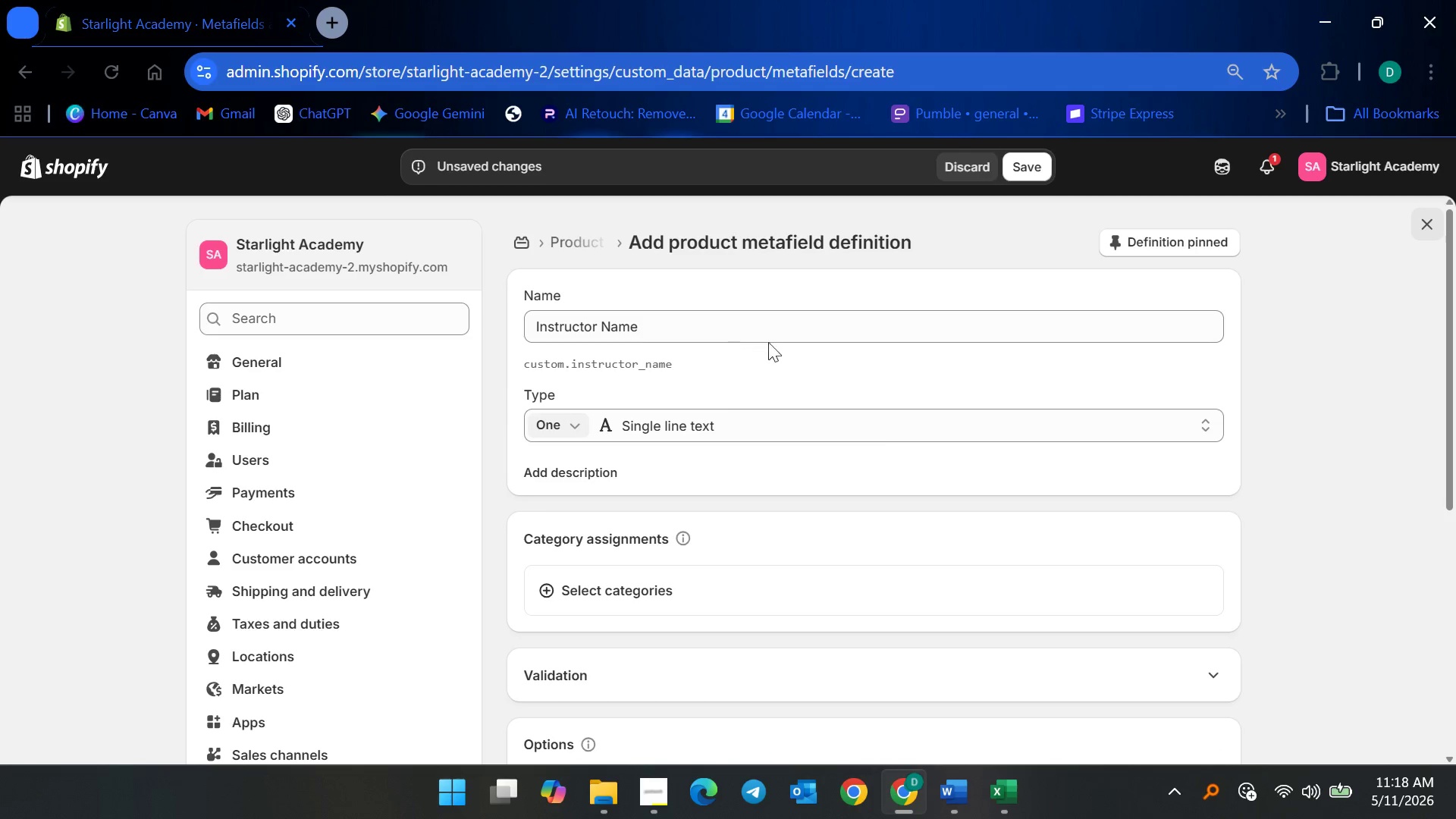 
left_click([1018, 173])
 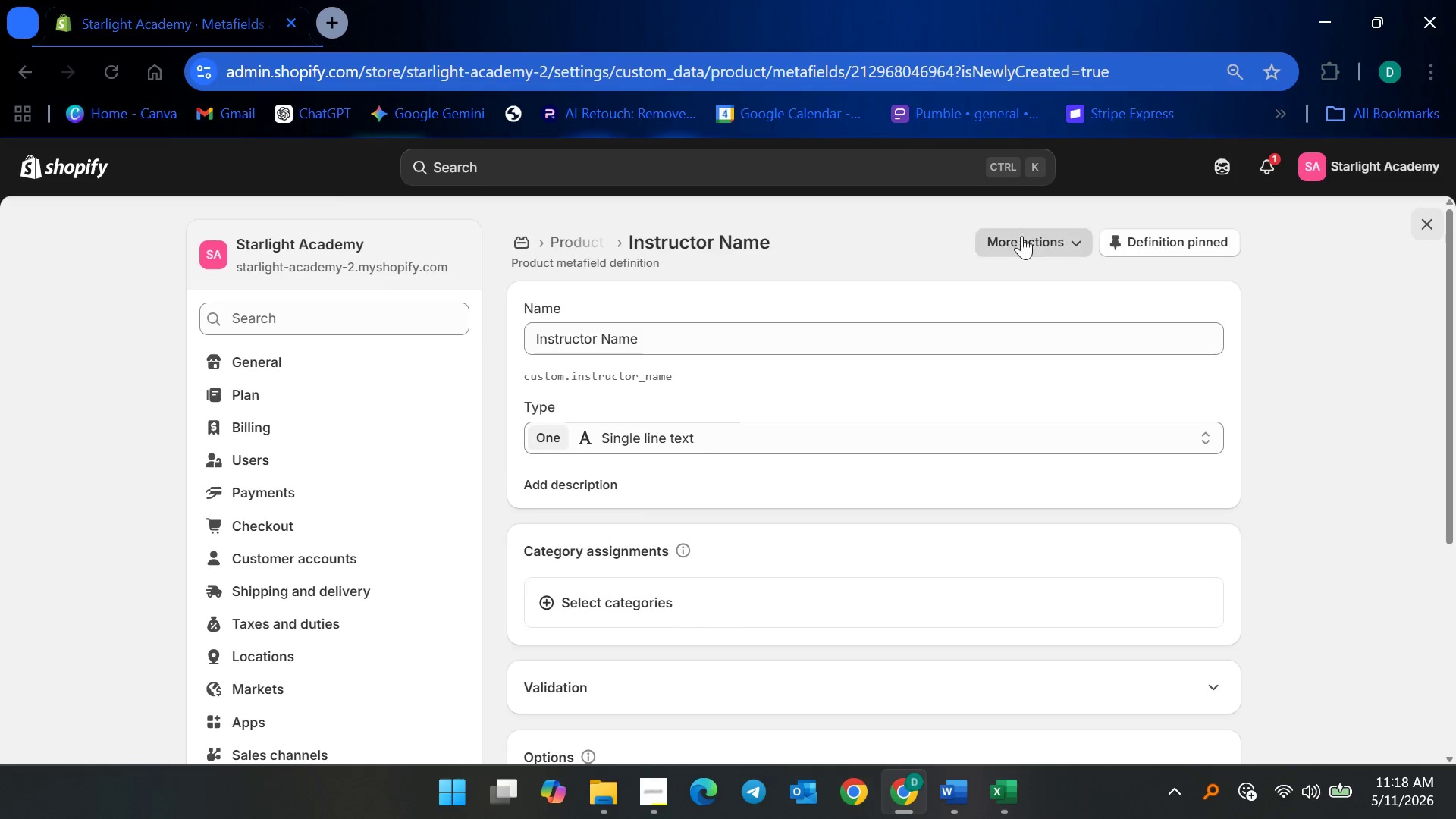 
left_click([598, 242])
 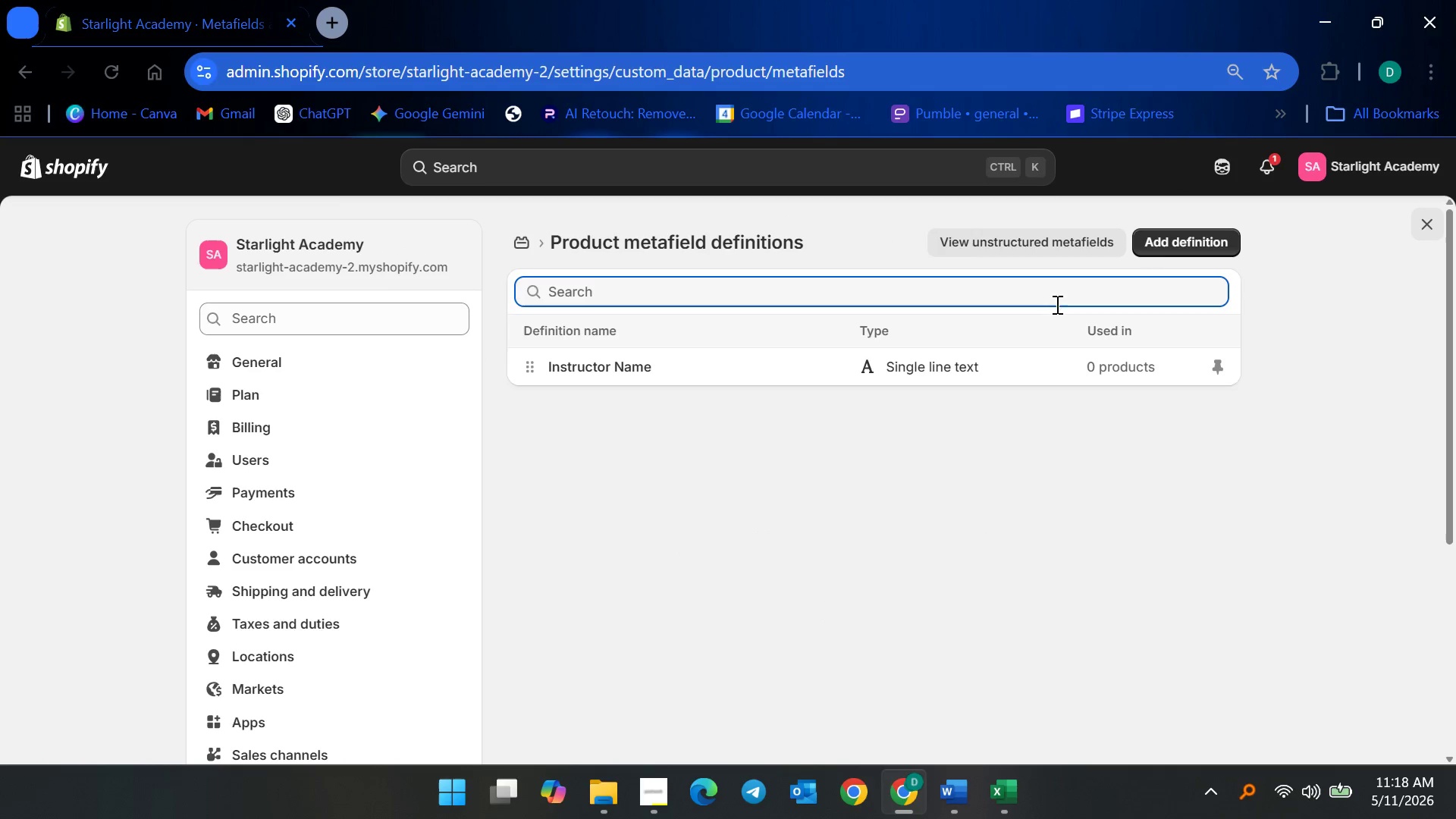 
left_click([1180, 243])
 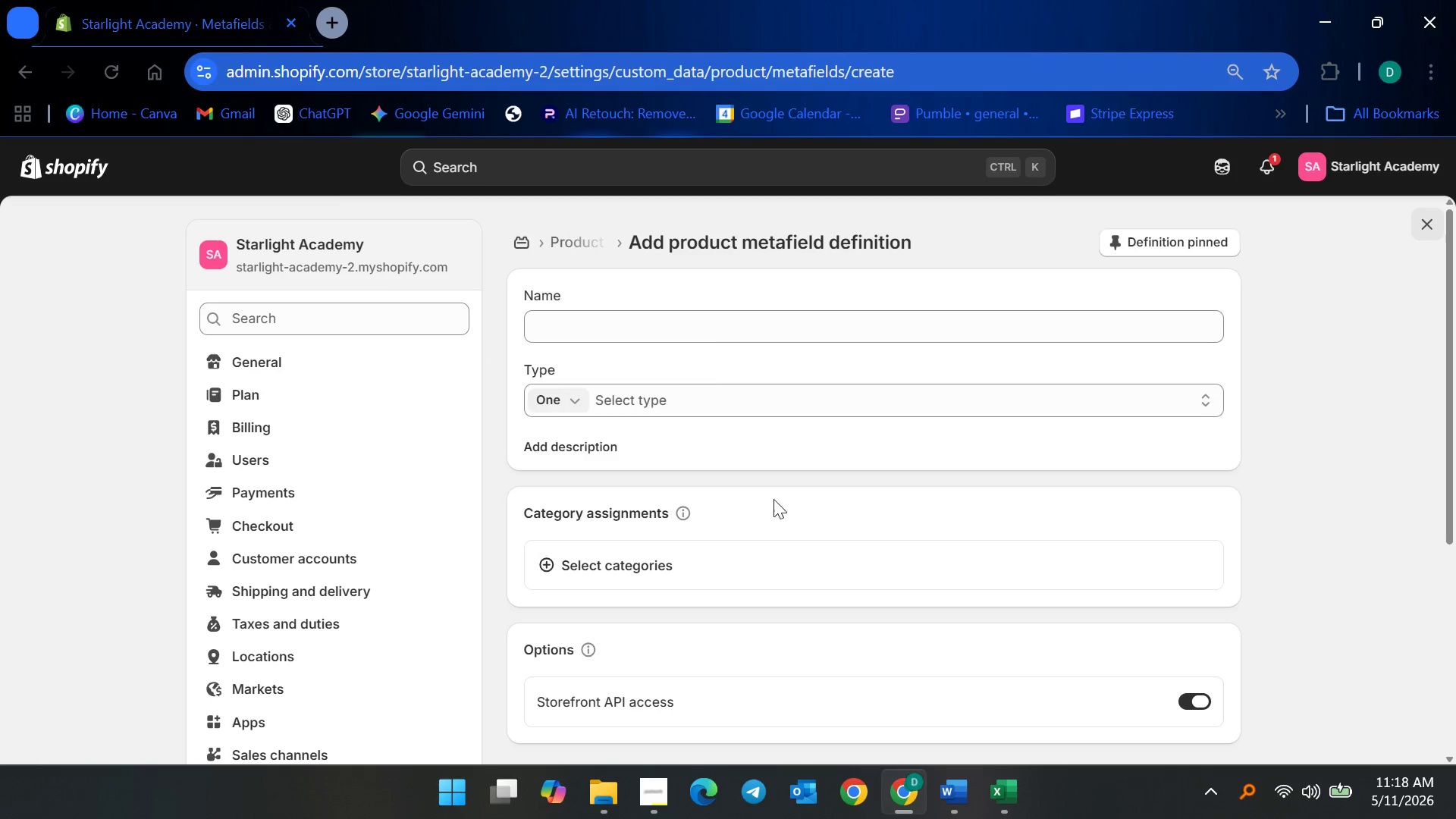 
left_click([699, 317])
 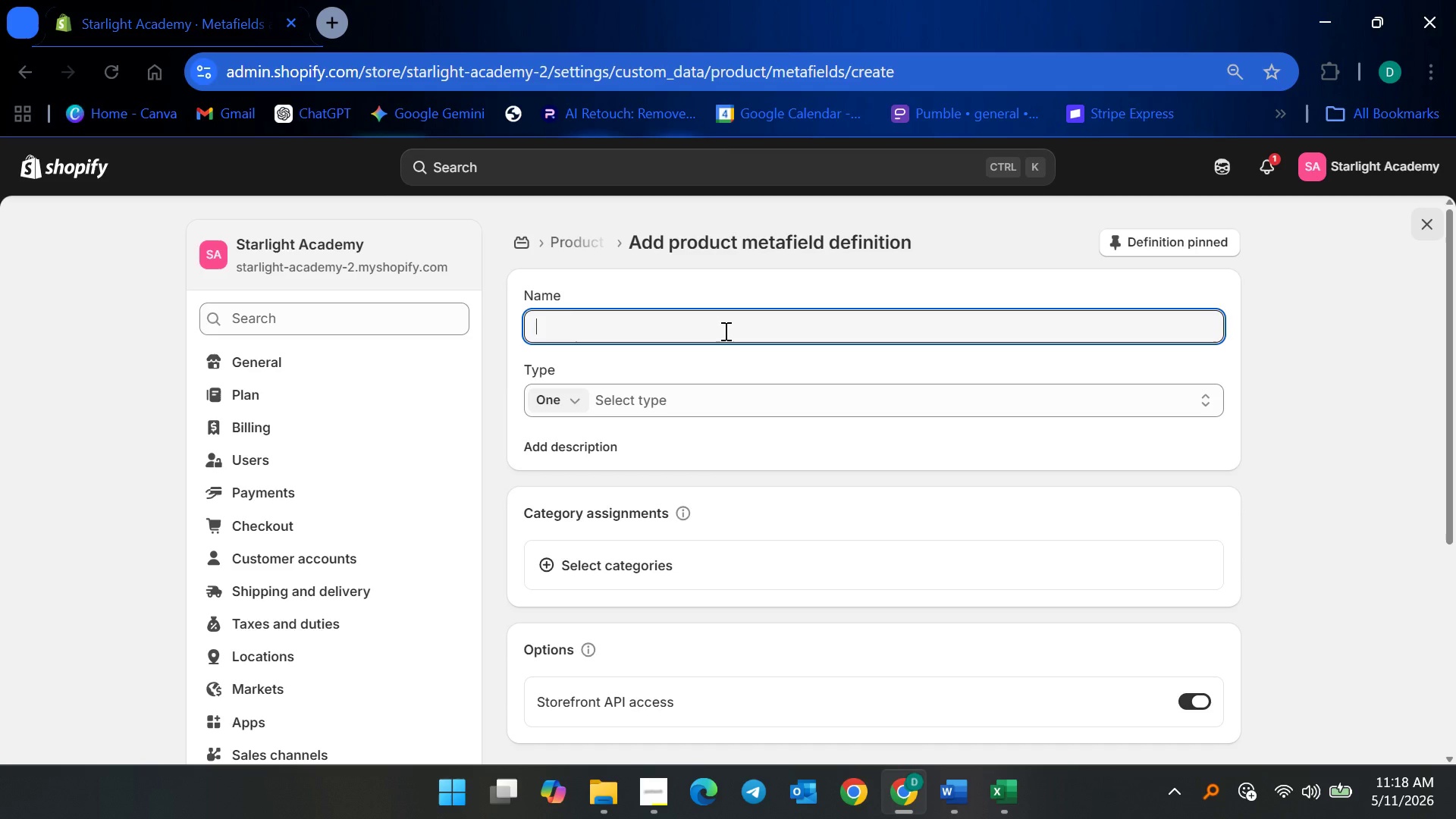 
type(Cou)
key(Backspace)
key(Backspace)
key(Backspace)
type(Course Duration)
 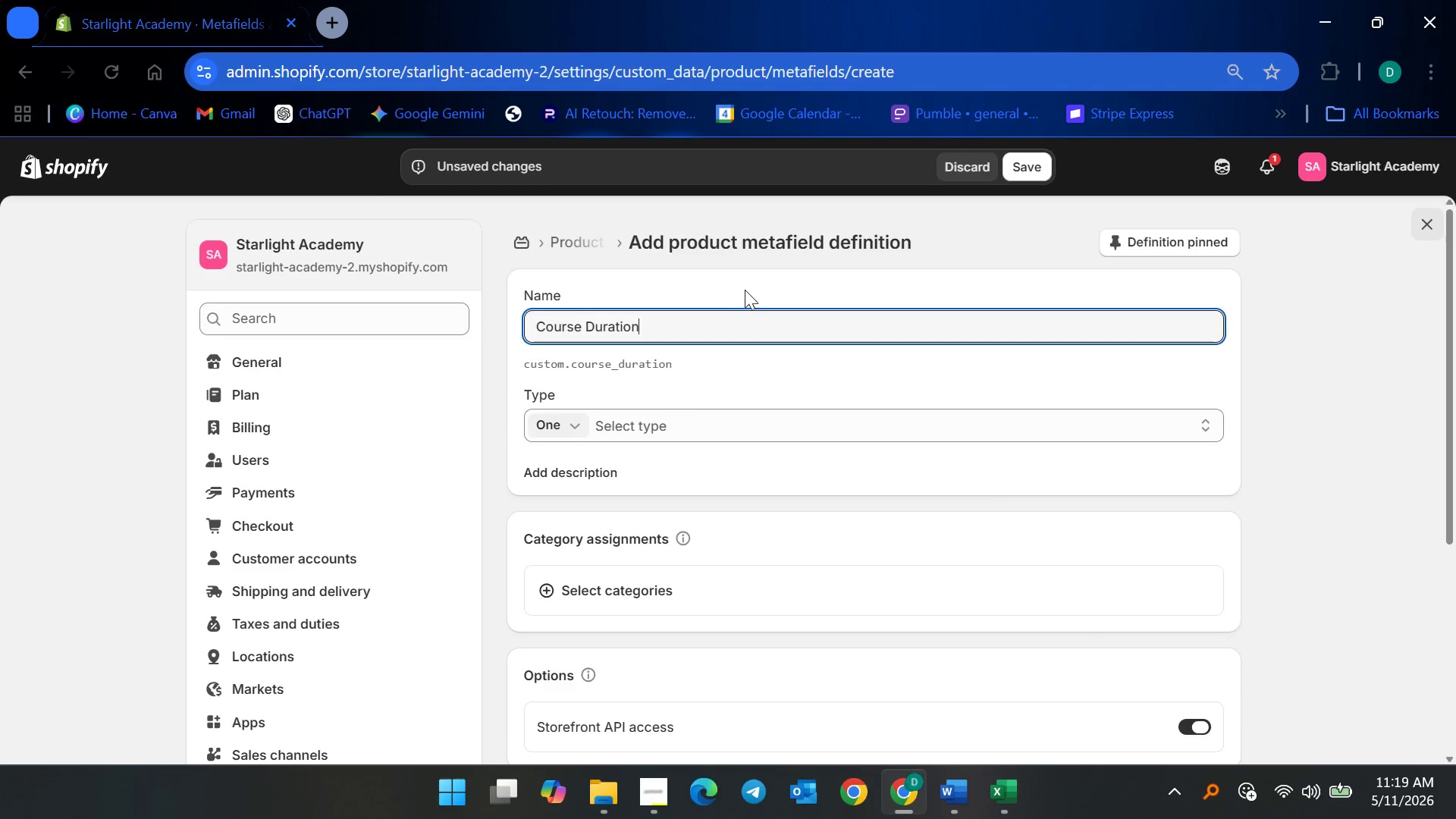 
left_click([690, 425])
 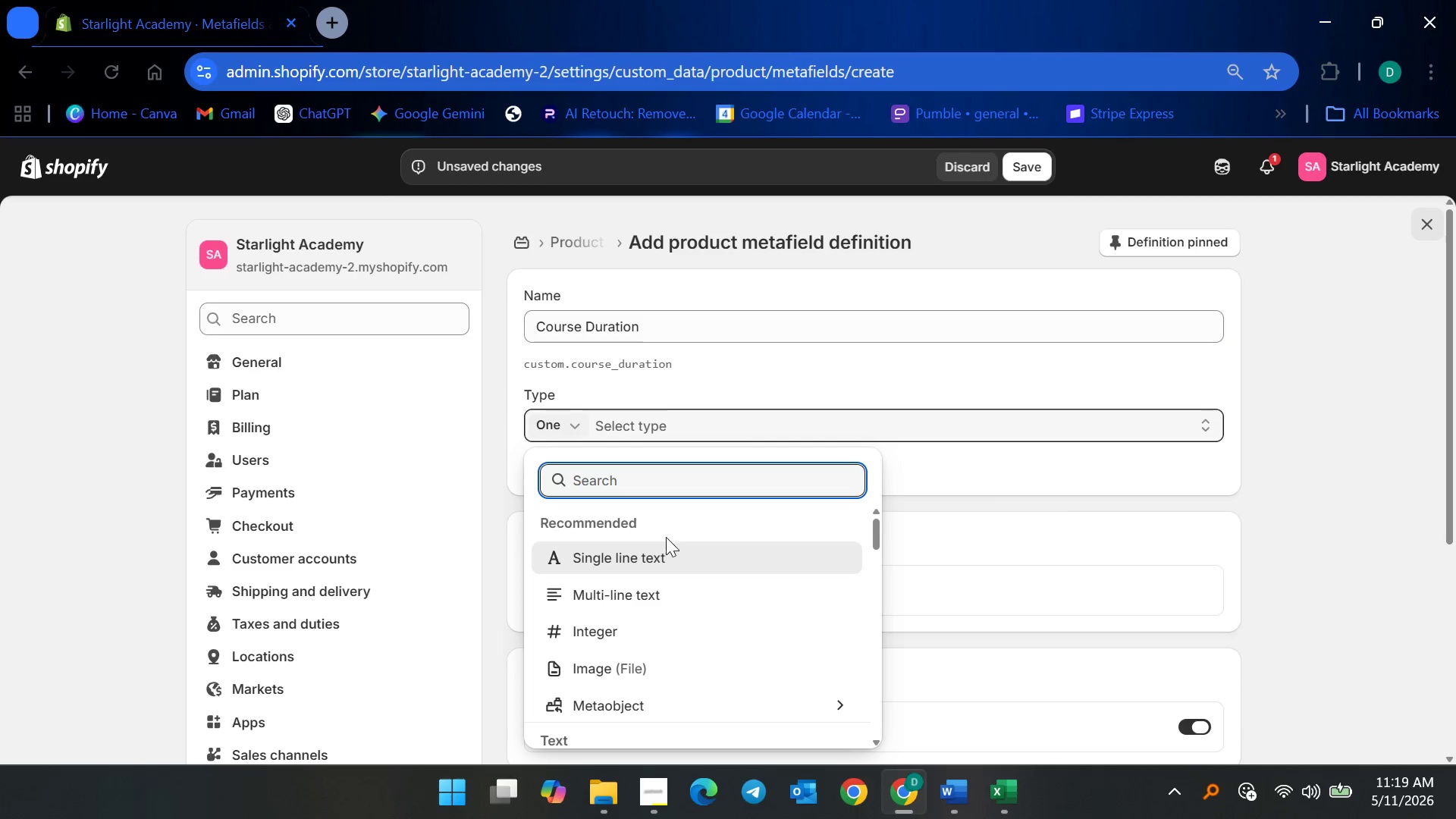 
left_click([661, 548])
 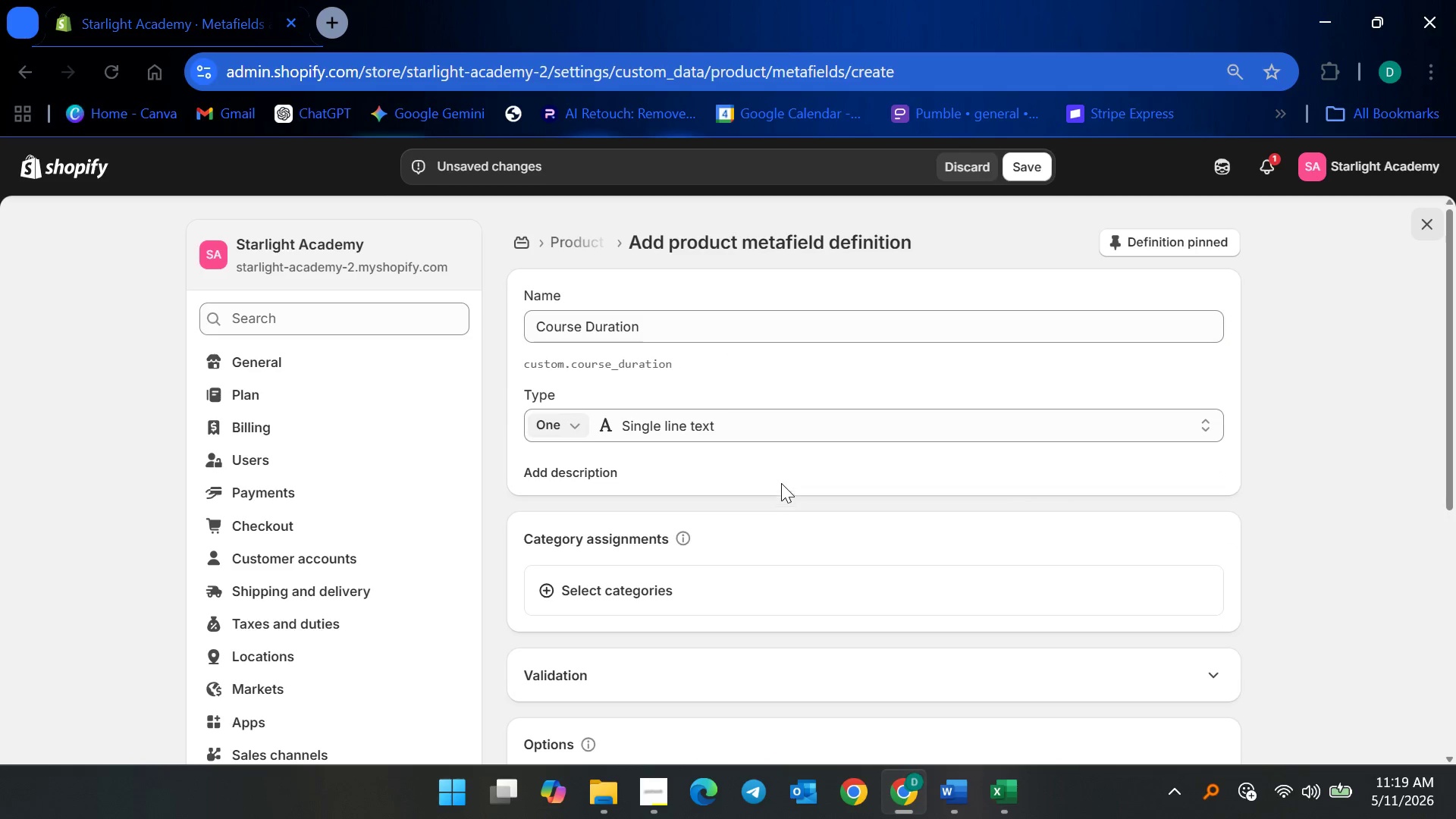 
left_click([783, 478])
 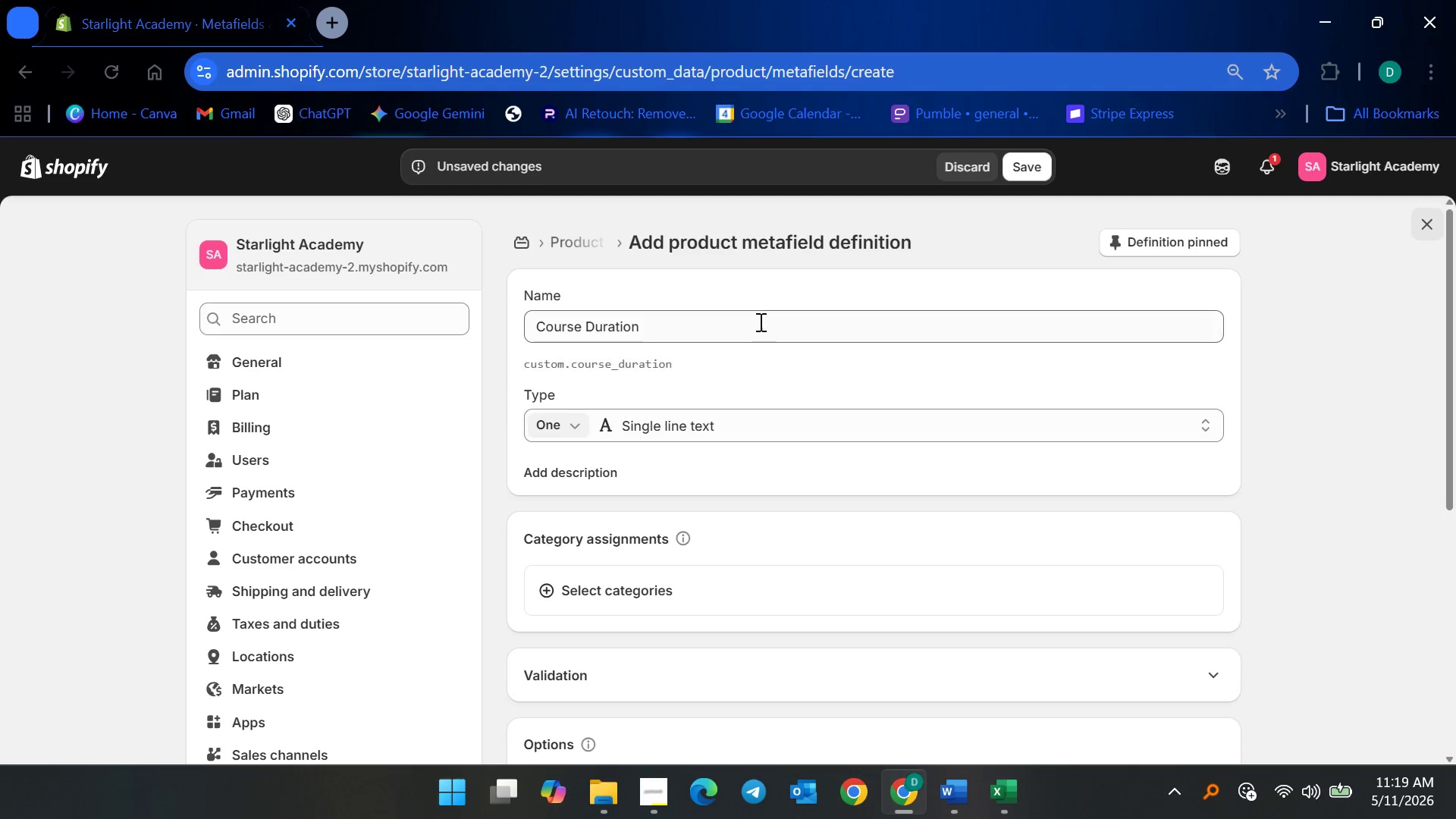 
left_click([1022, 167])
 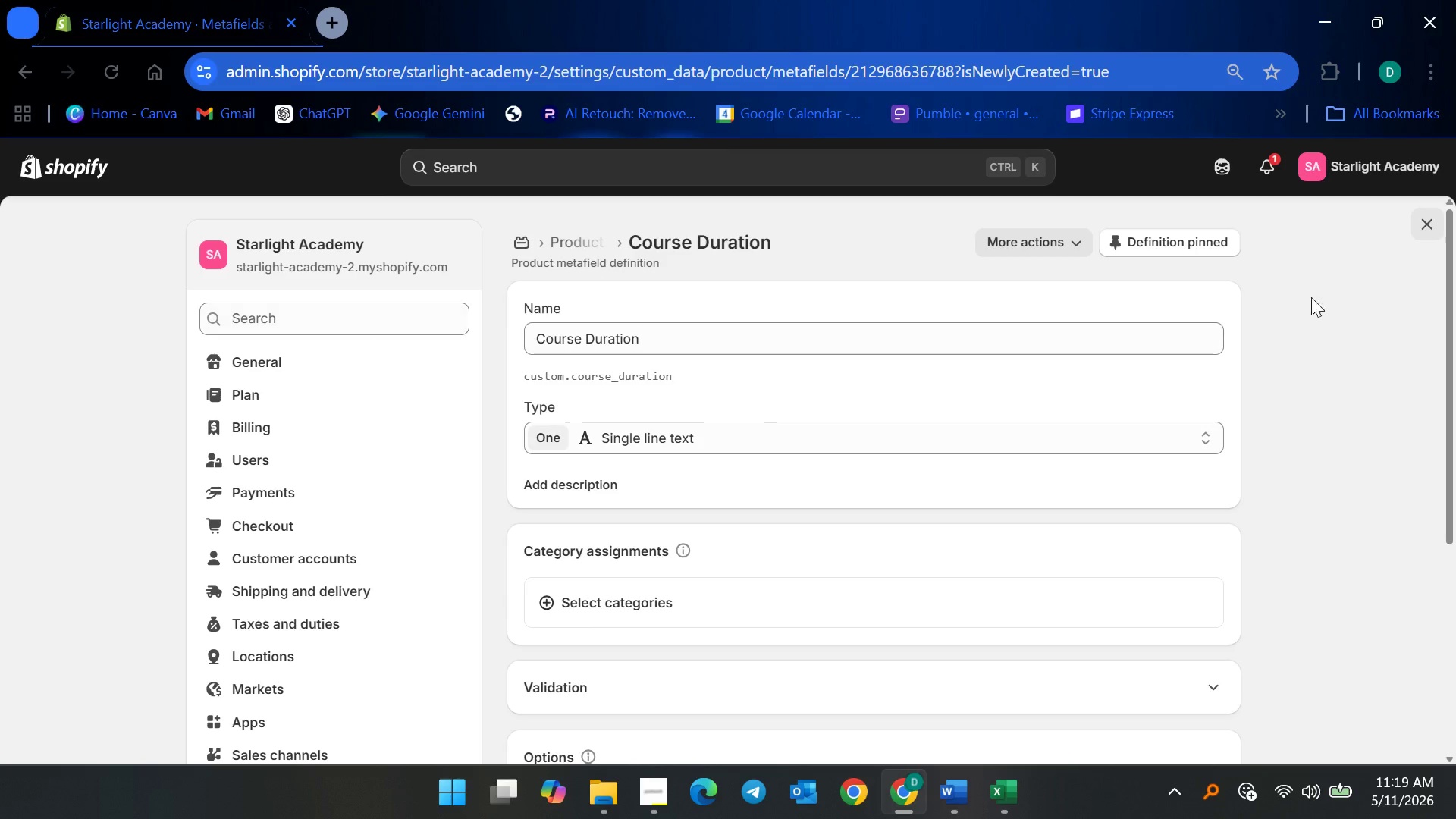 
wait(5.12)
 